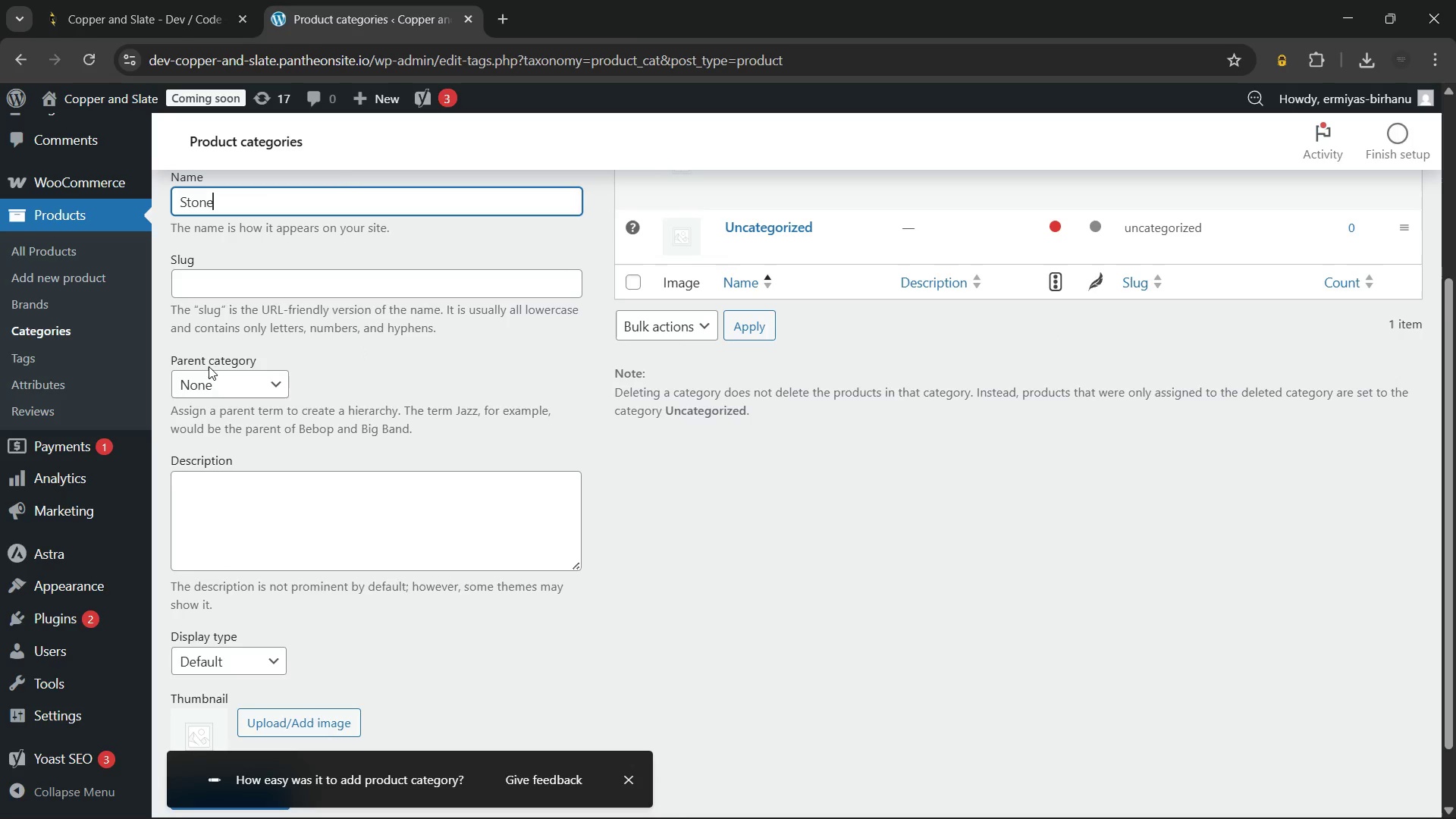 
left_click([206, 374])
 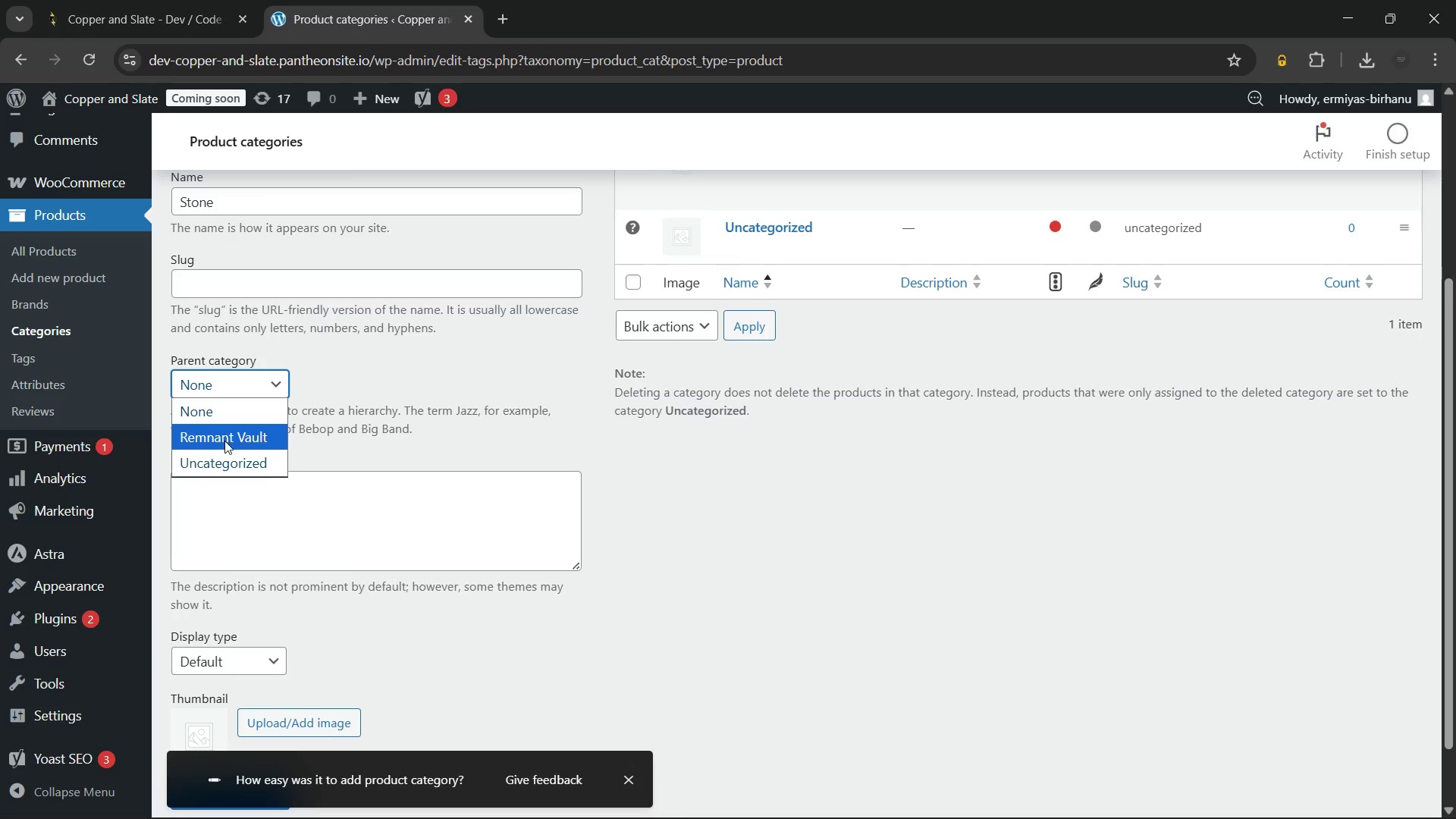 
left_click([224, 441])
 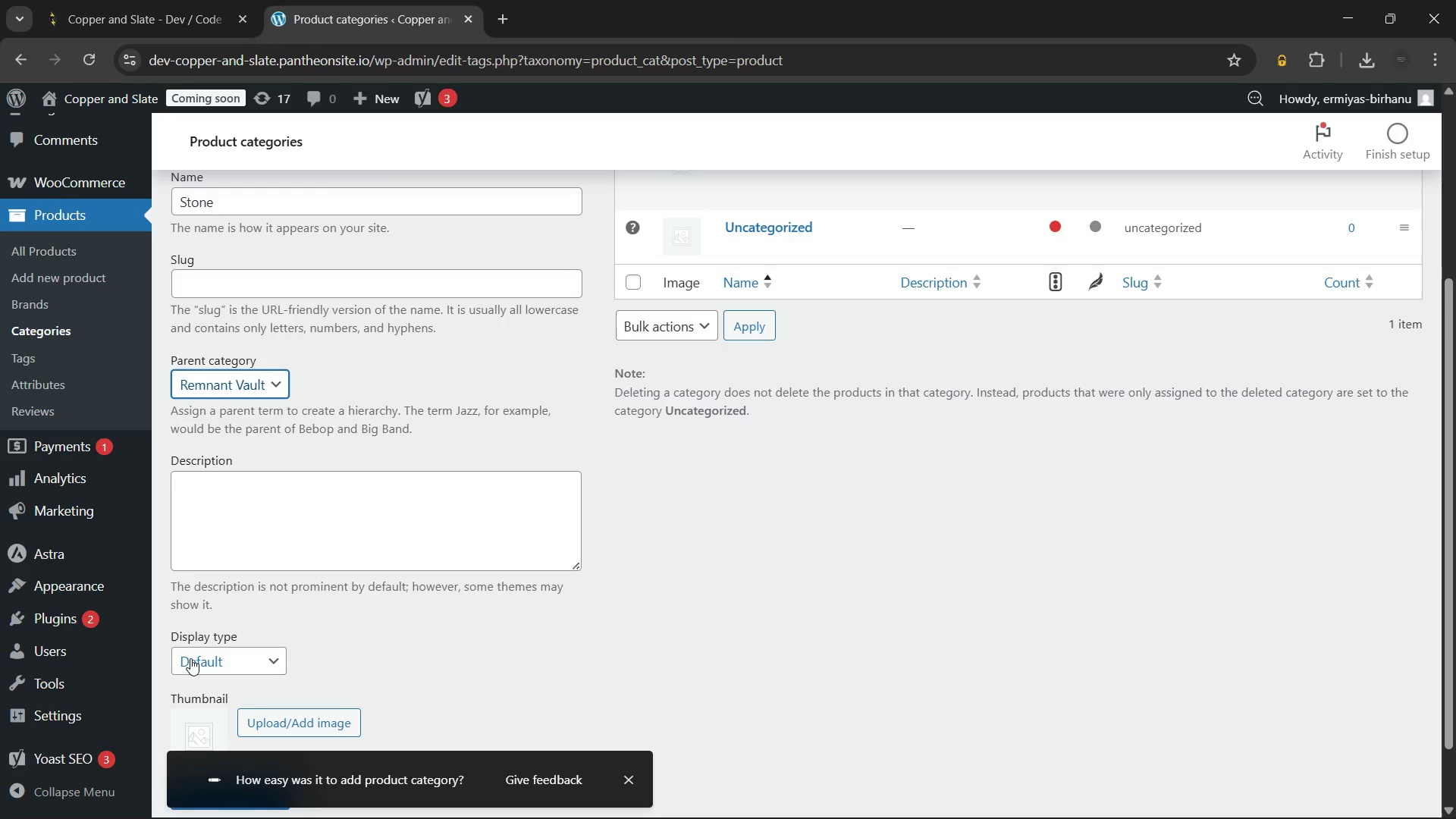 
left_click([190, 658])
 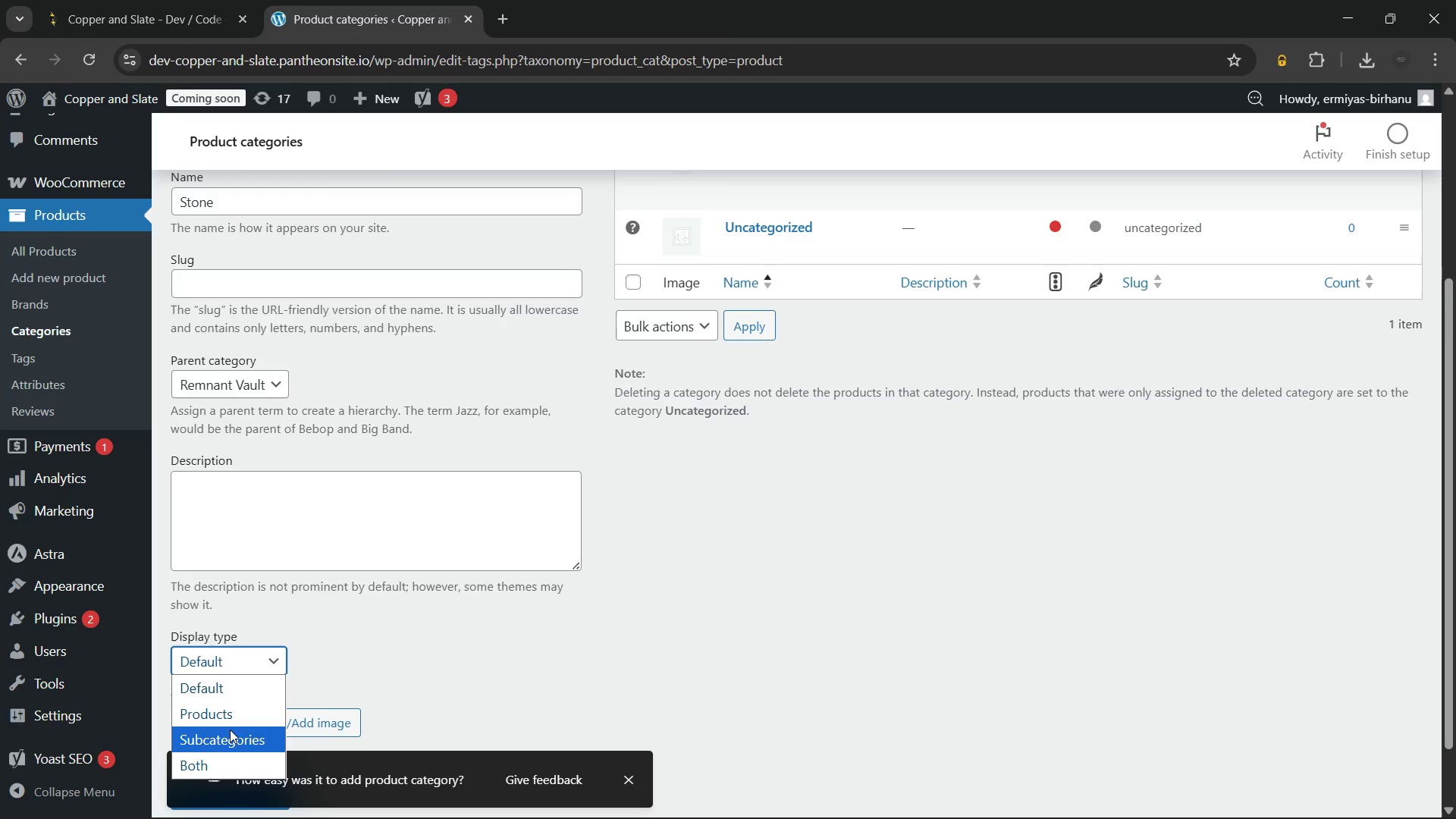 
left_click([228, 736])
 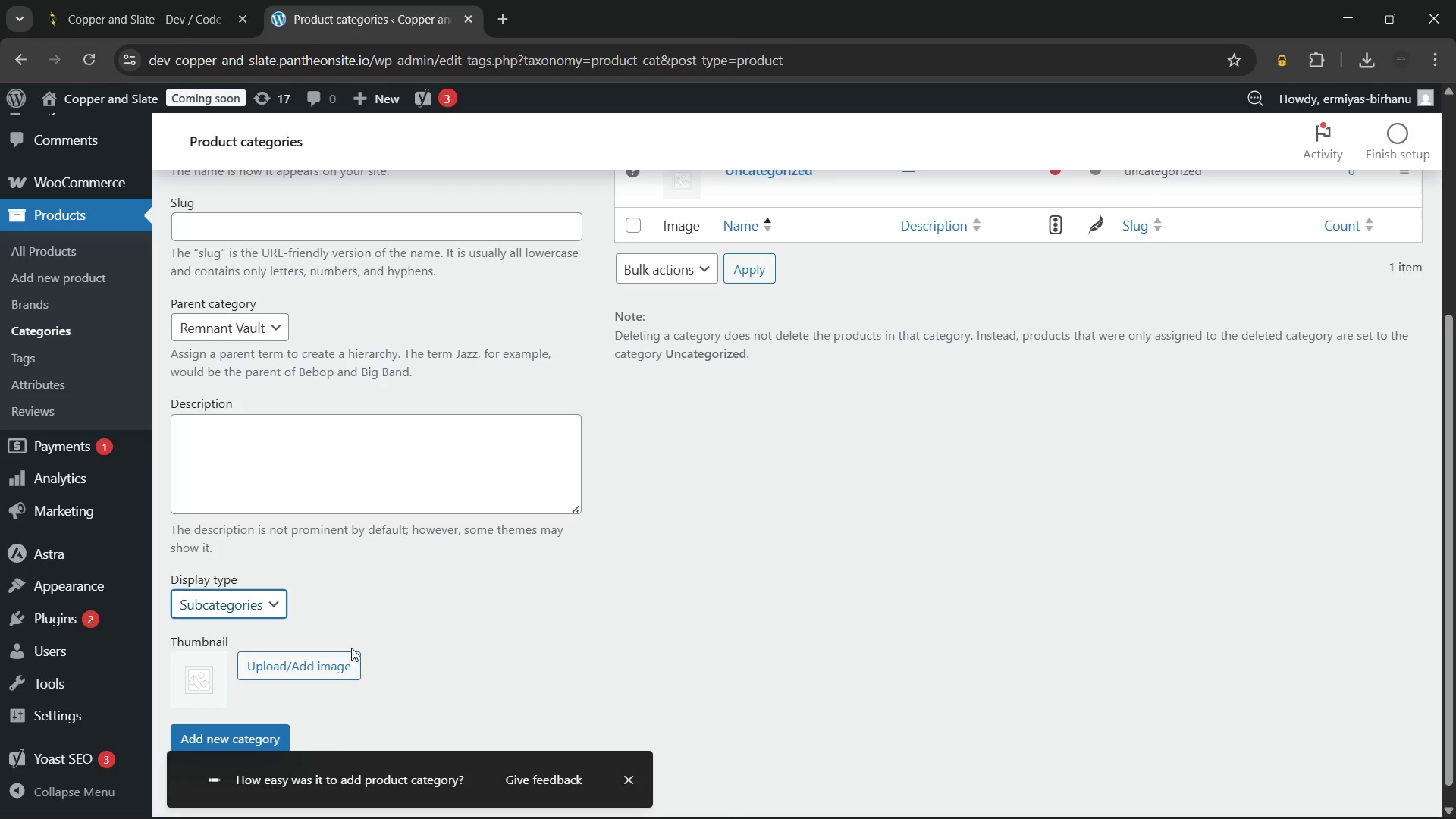 
left_click([385, 601])
 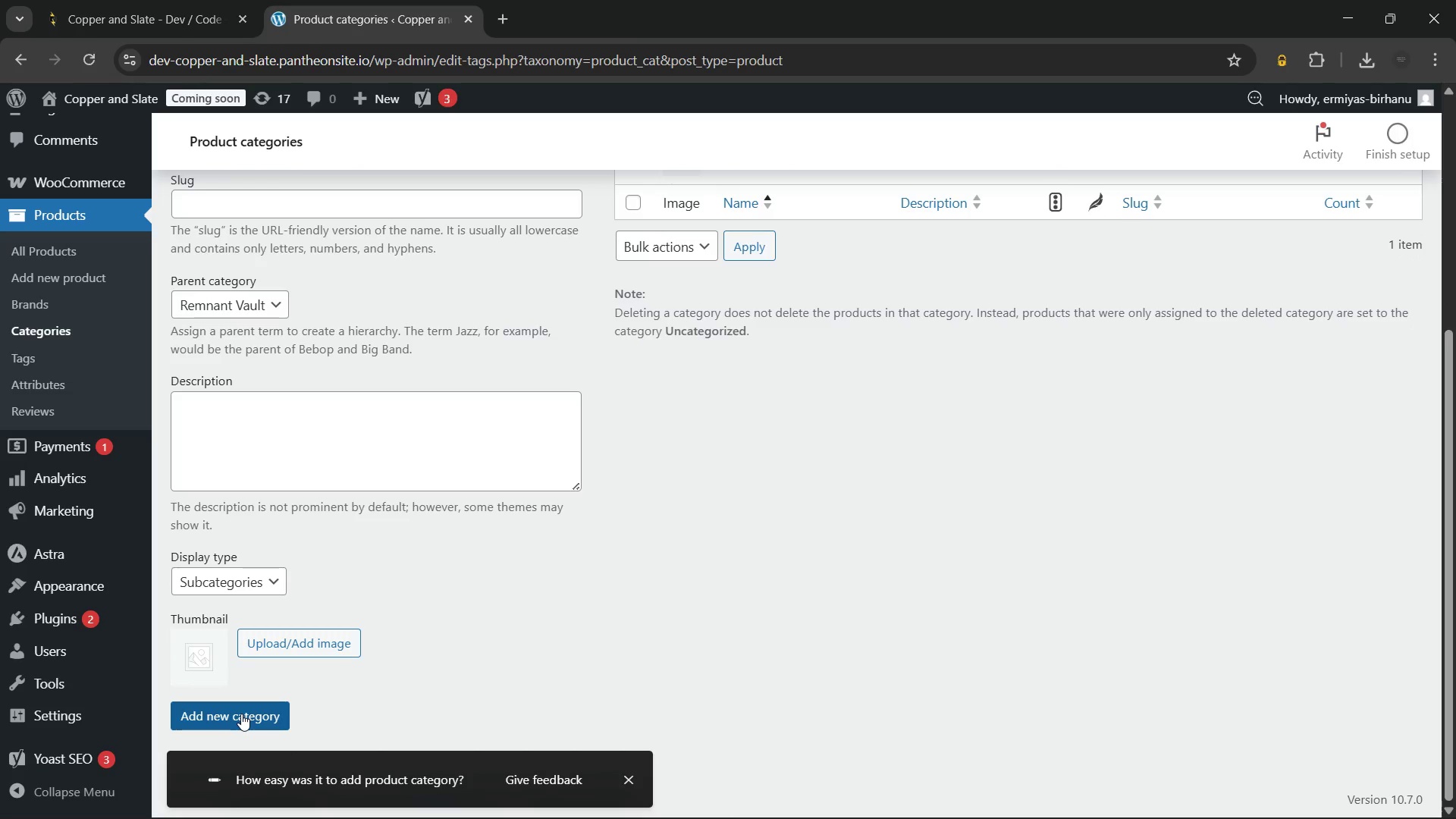 
wait(5.52)
 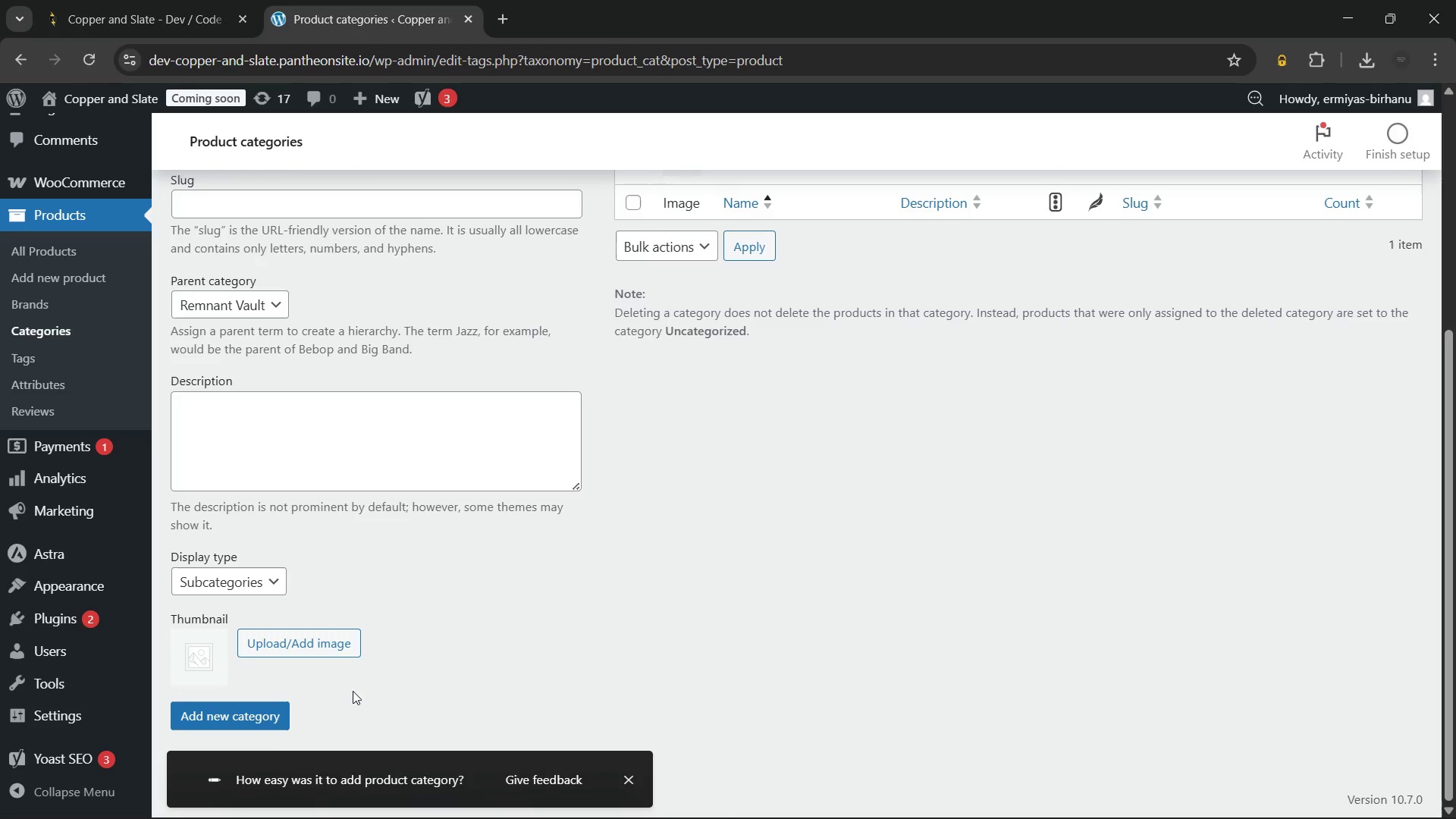 
left_click([241, 714])
 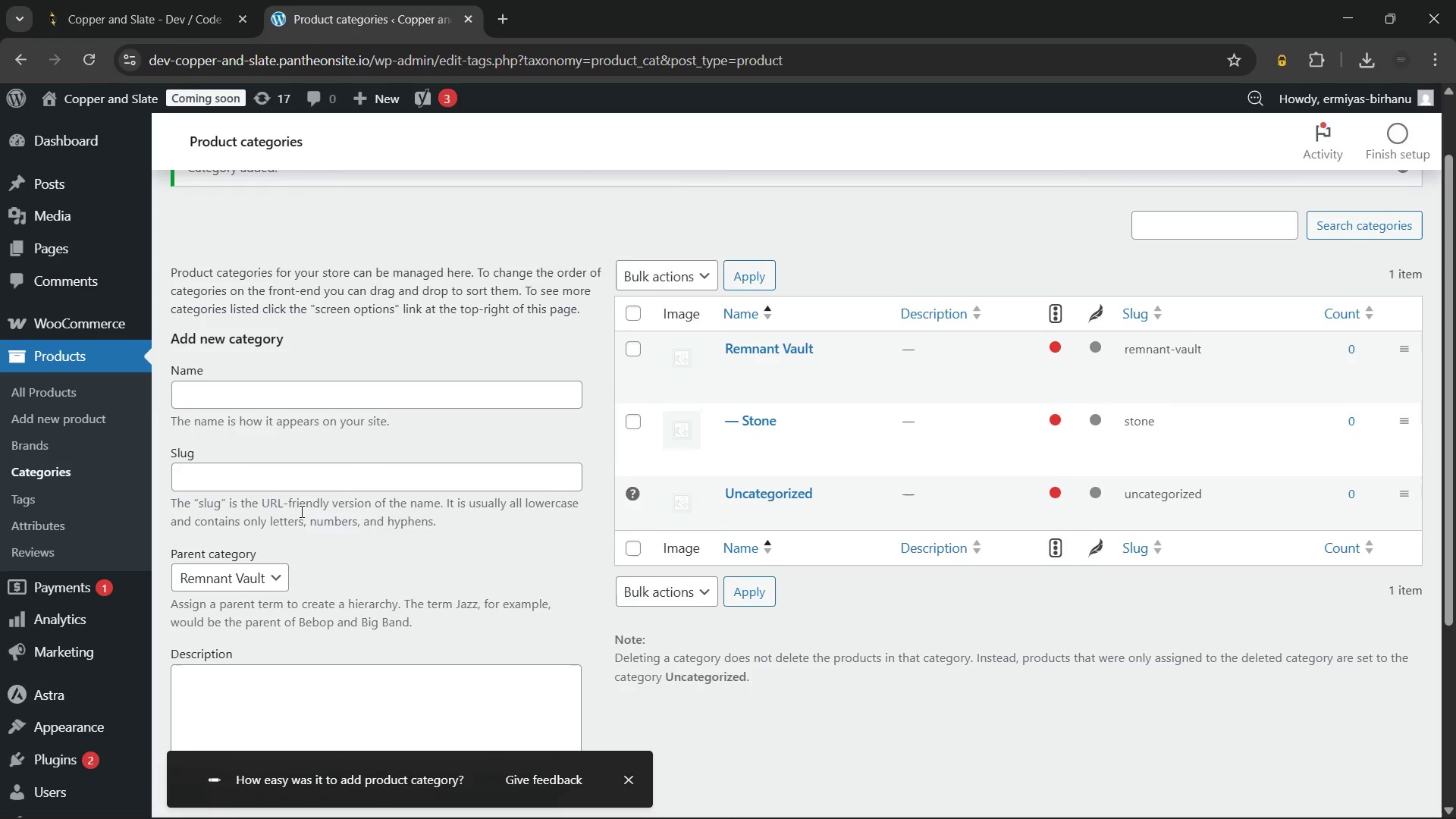 
left_click([268, 388])
 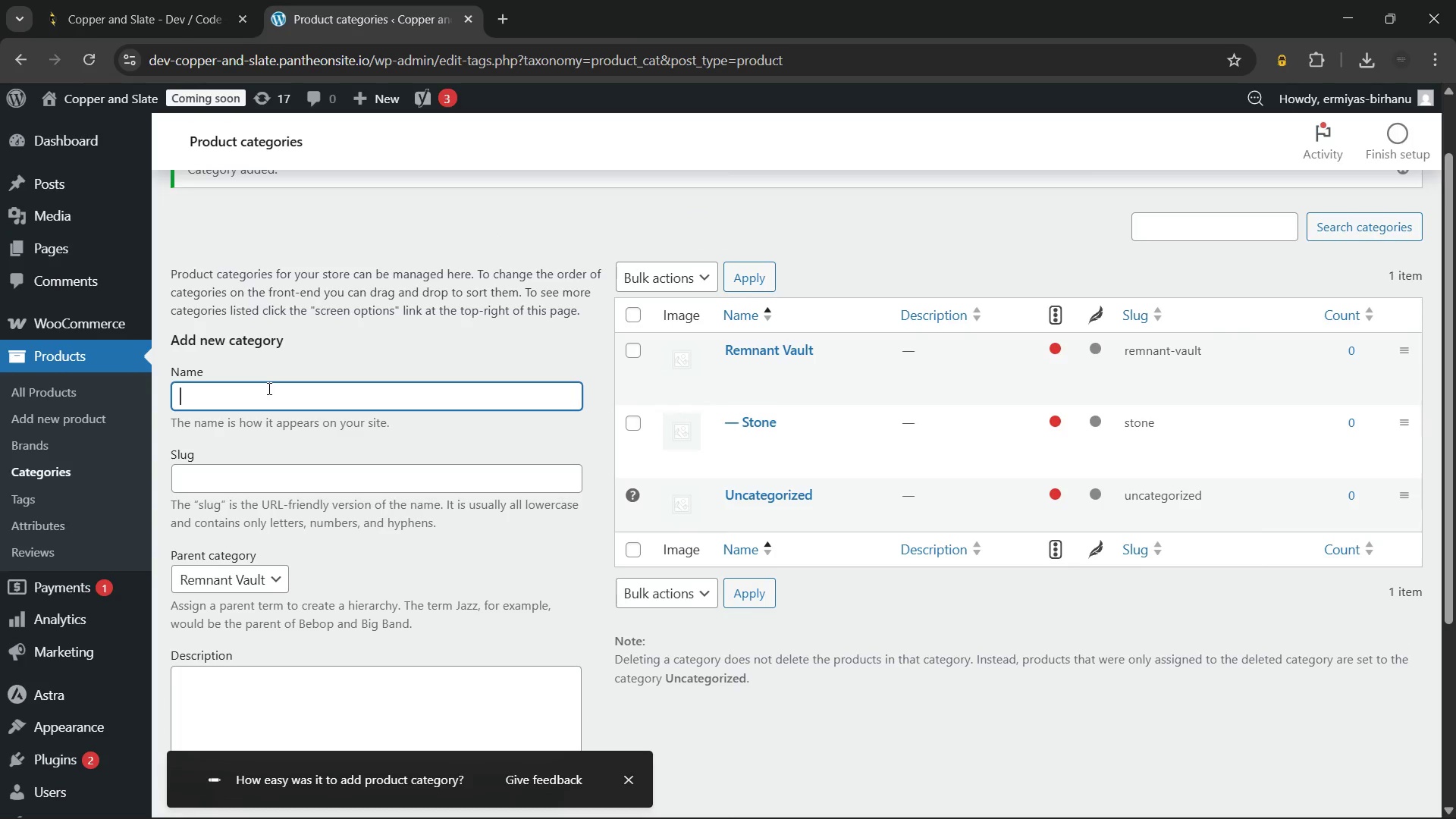 
type(Flooring)
 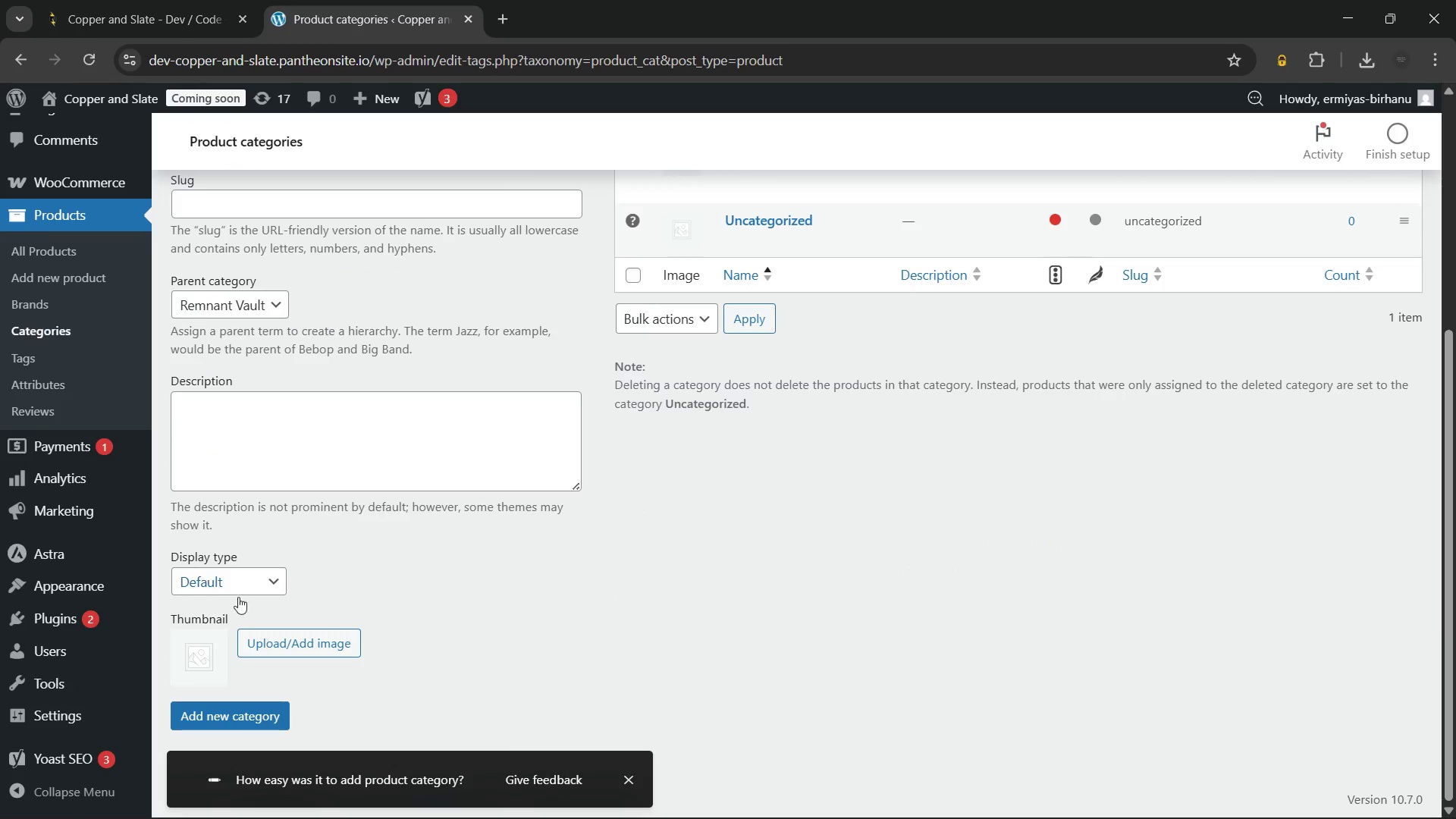 
left_click([214, 707])
 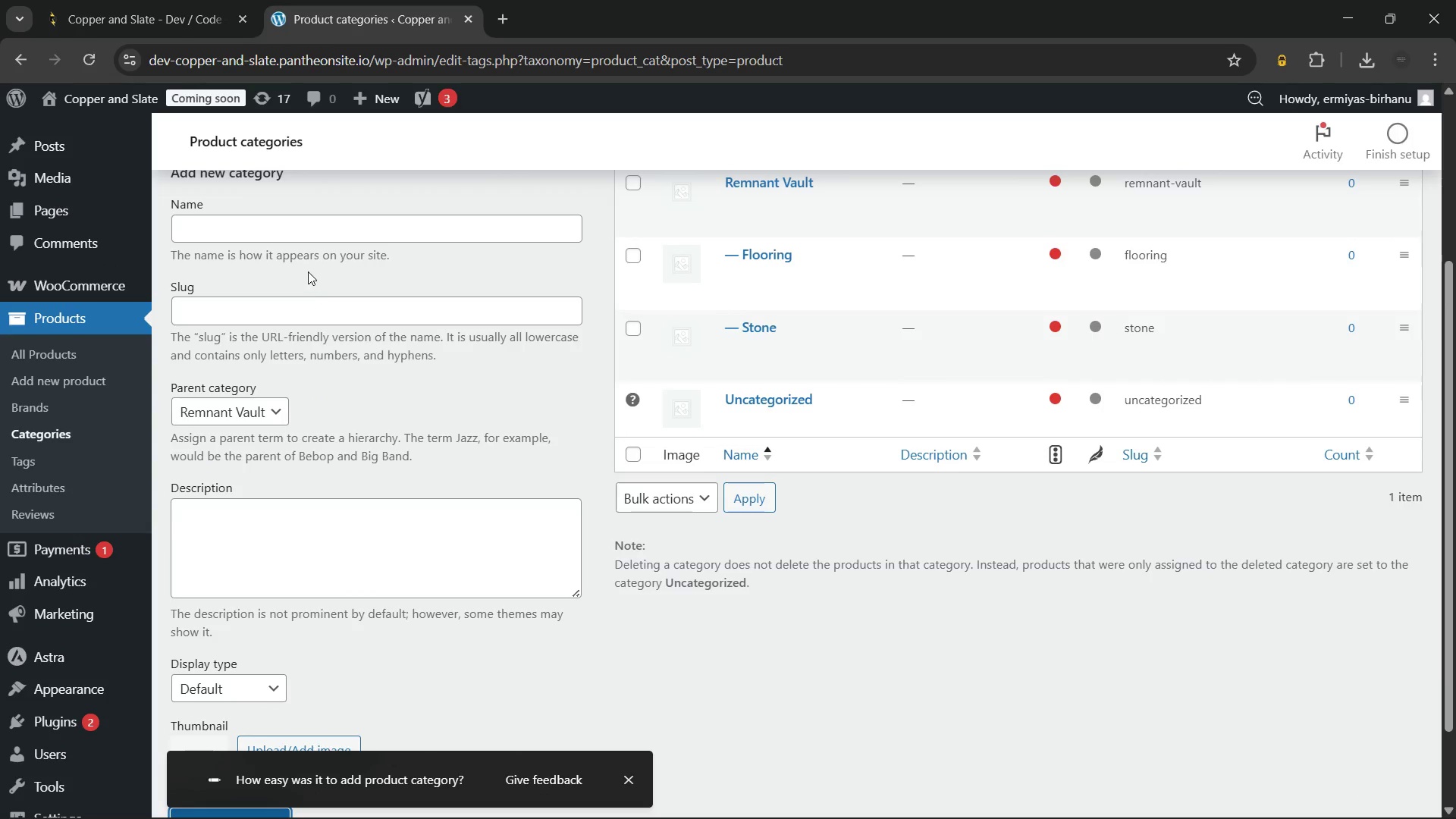 
left_click([275, 231])
 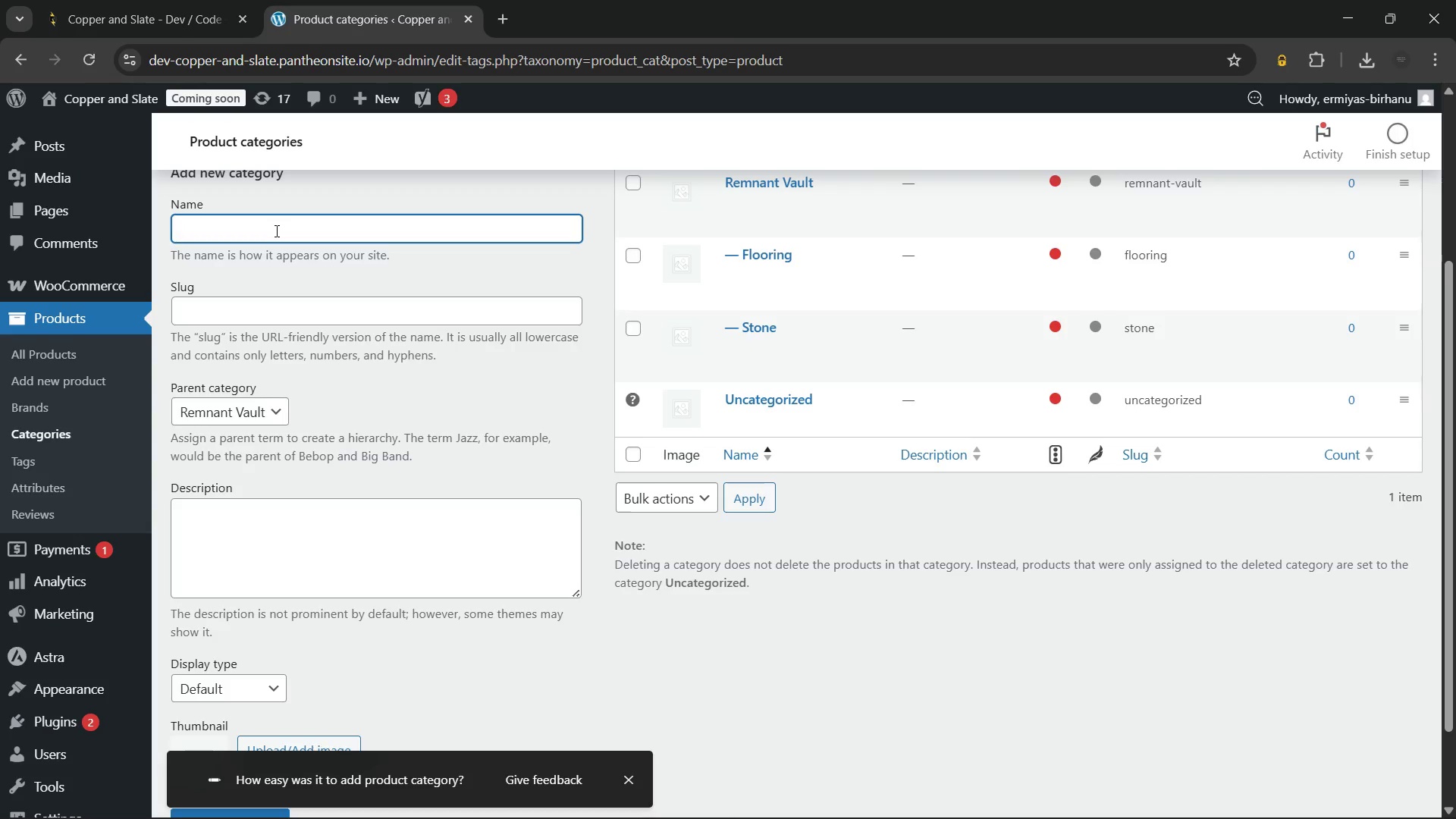 
type(Fixtures)
 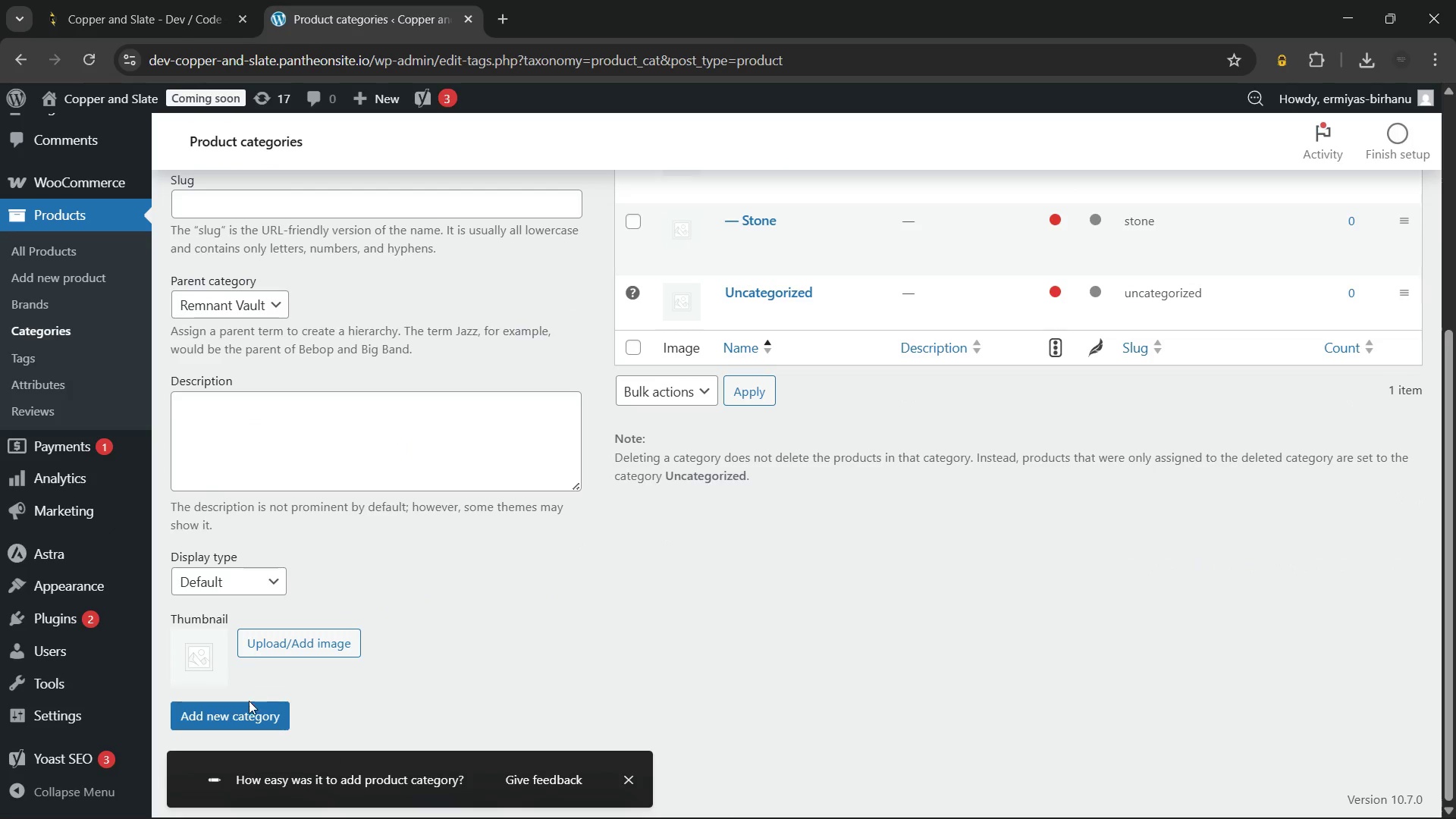 
left_click([231, 712])
 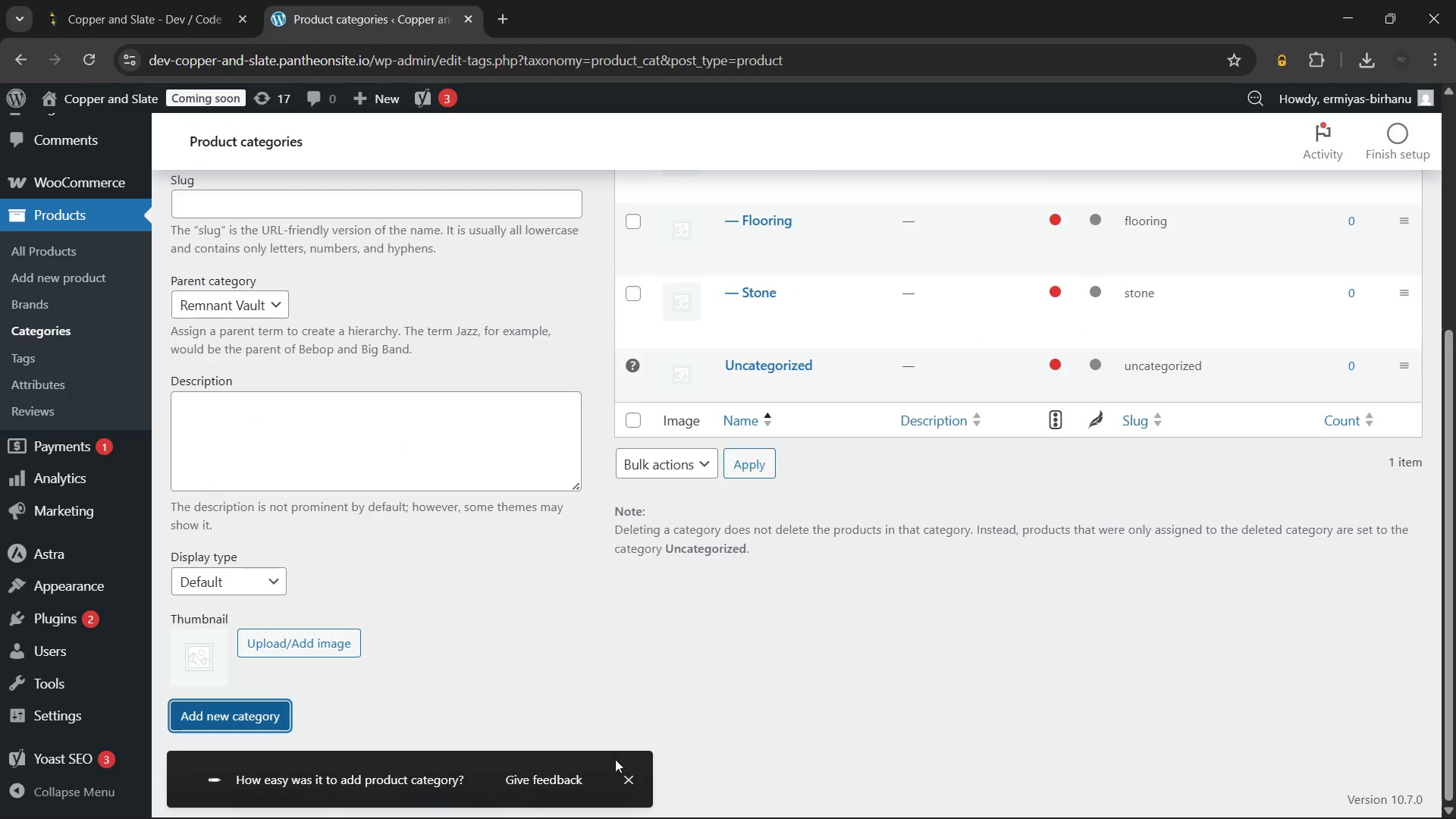 
left_click([629, 779])
 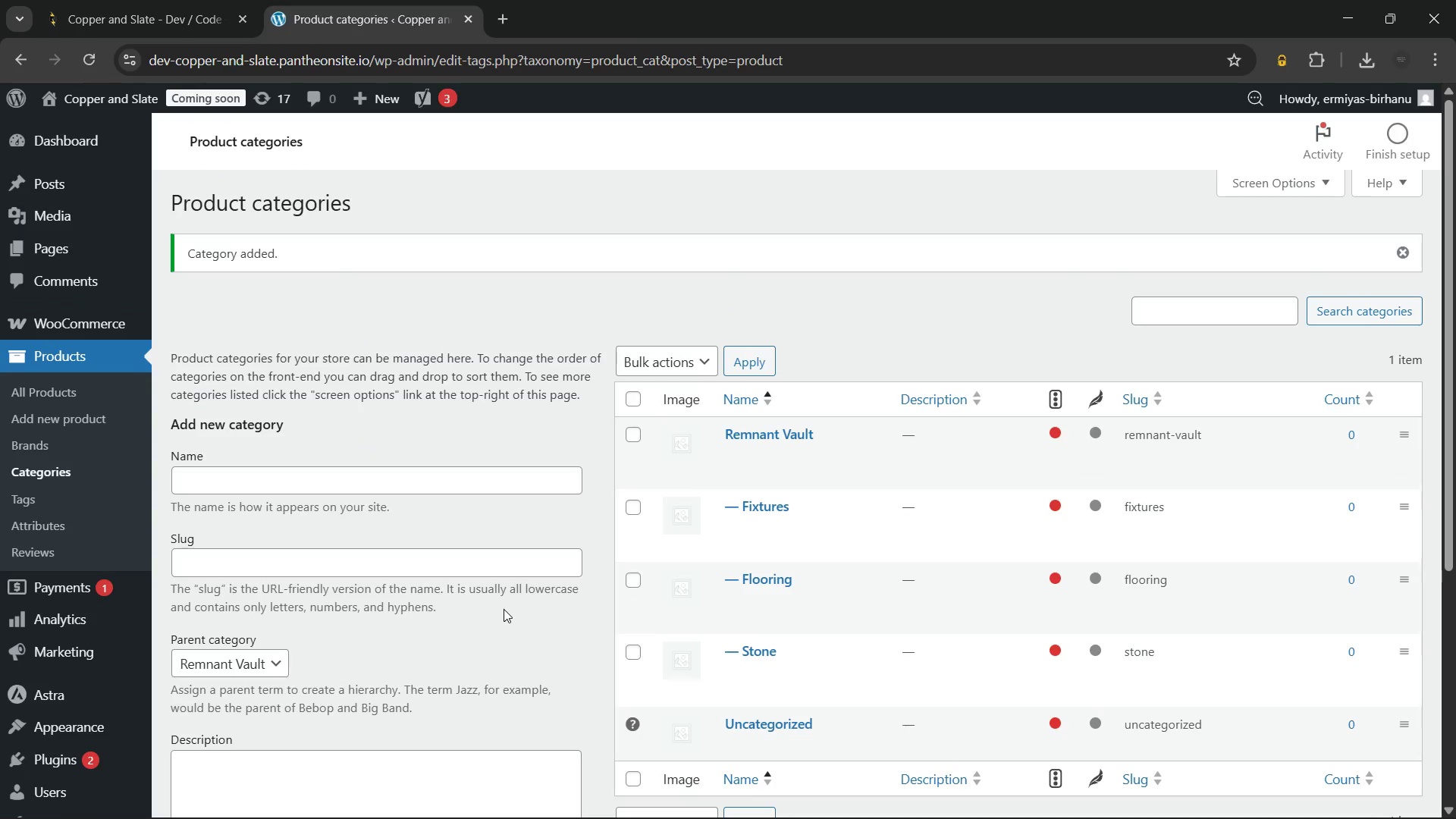 
wait(9.74)
 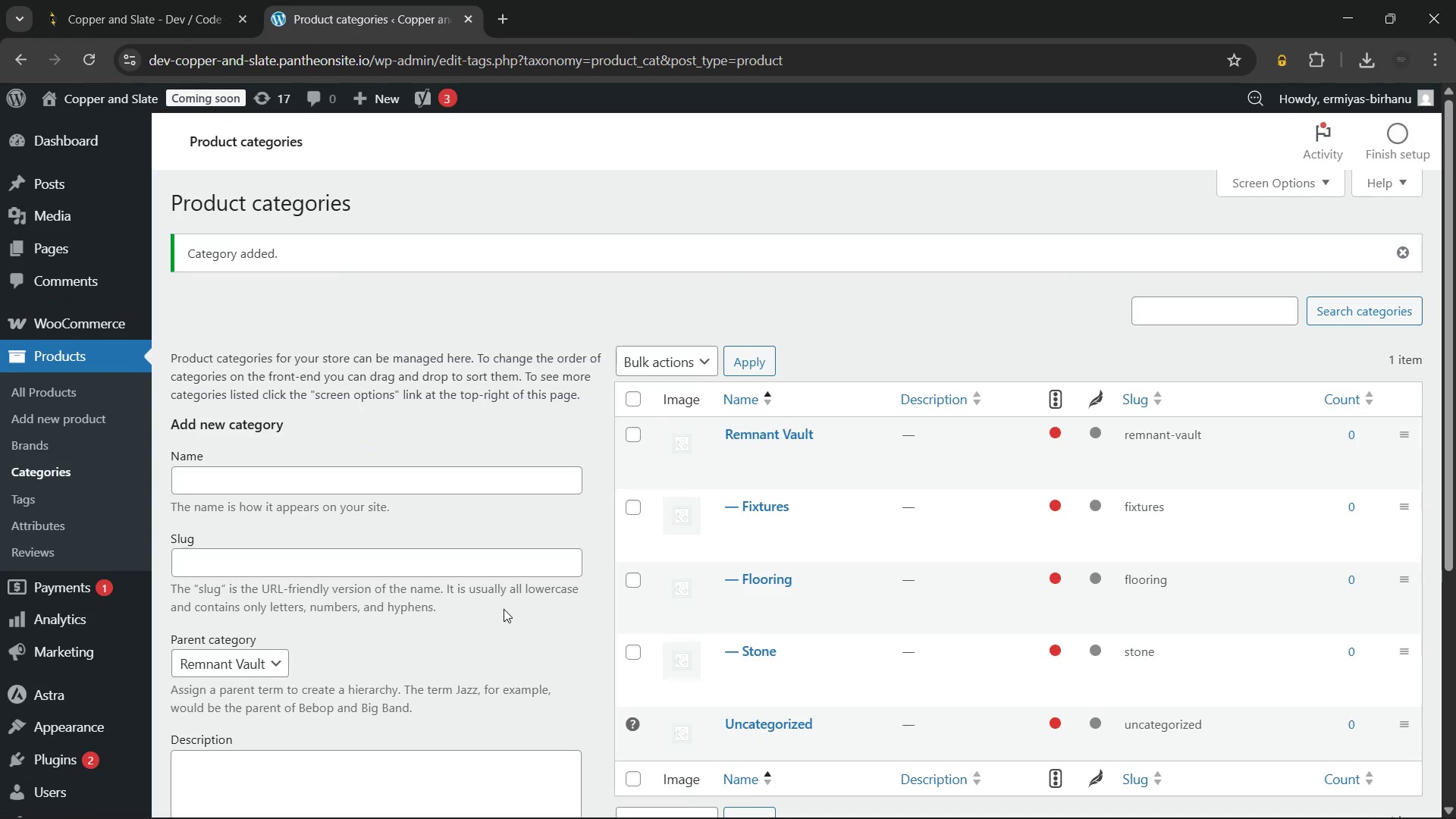 
left_click([57, 520])
 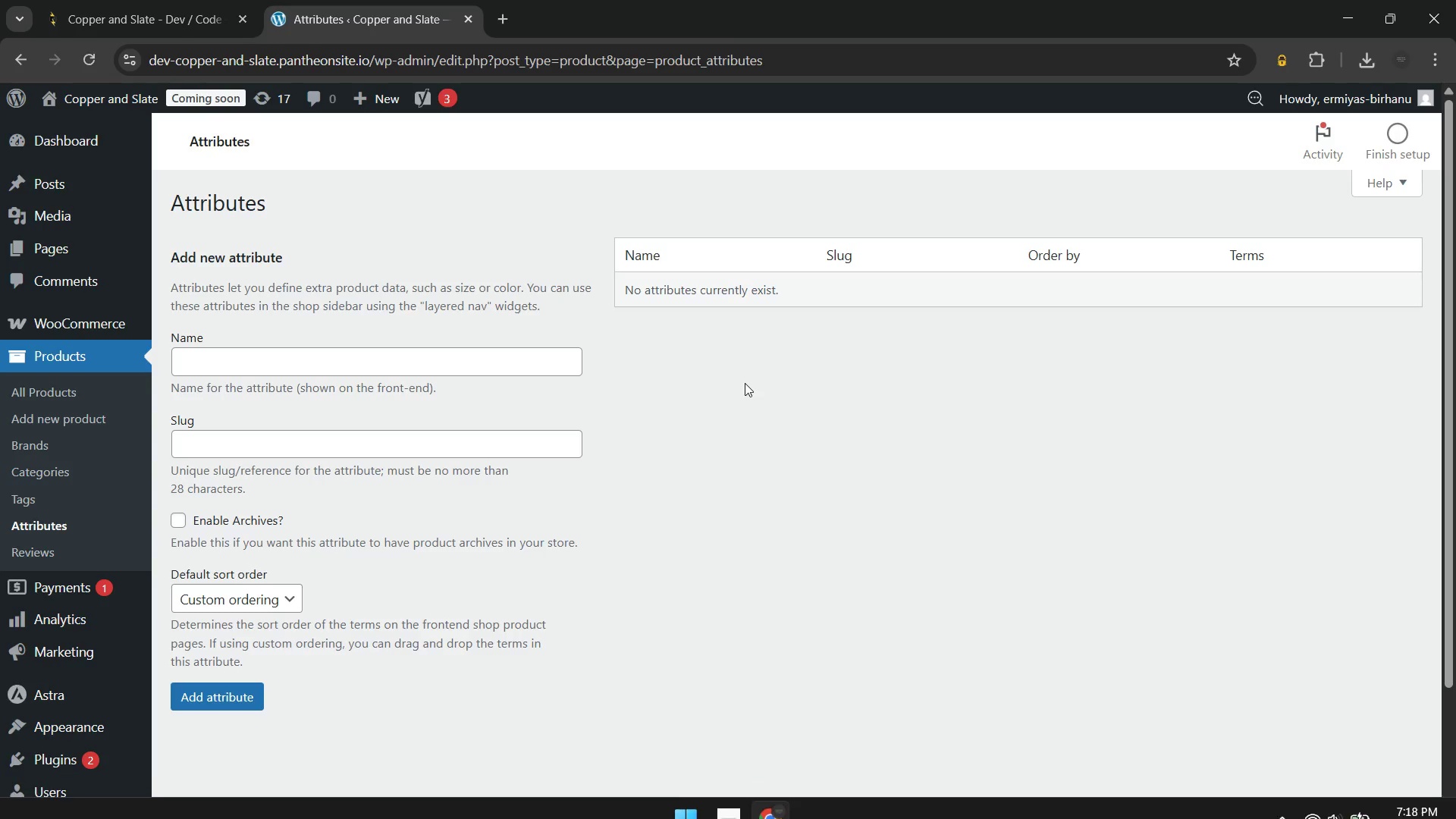 
wait(7.76)
 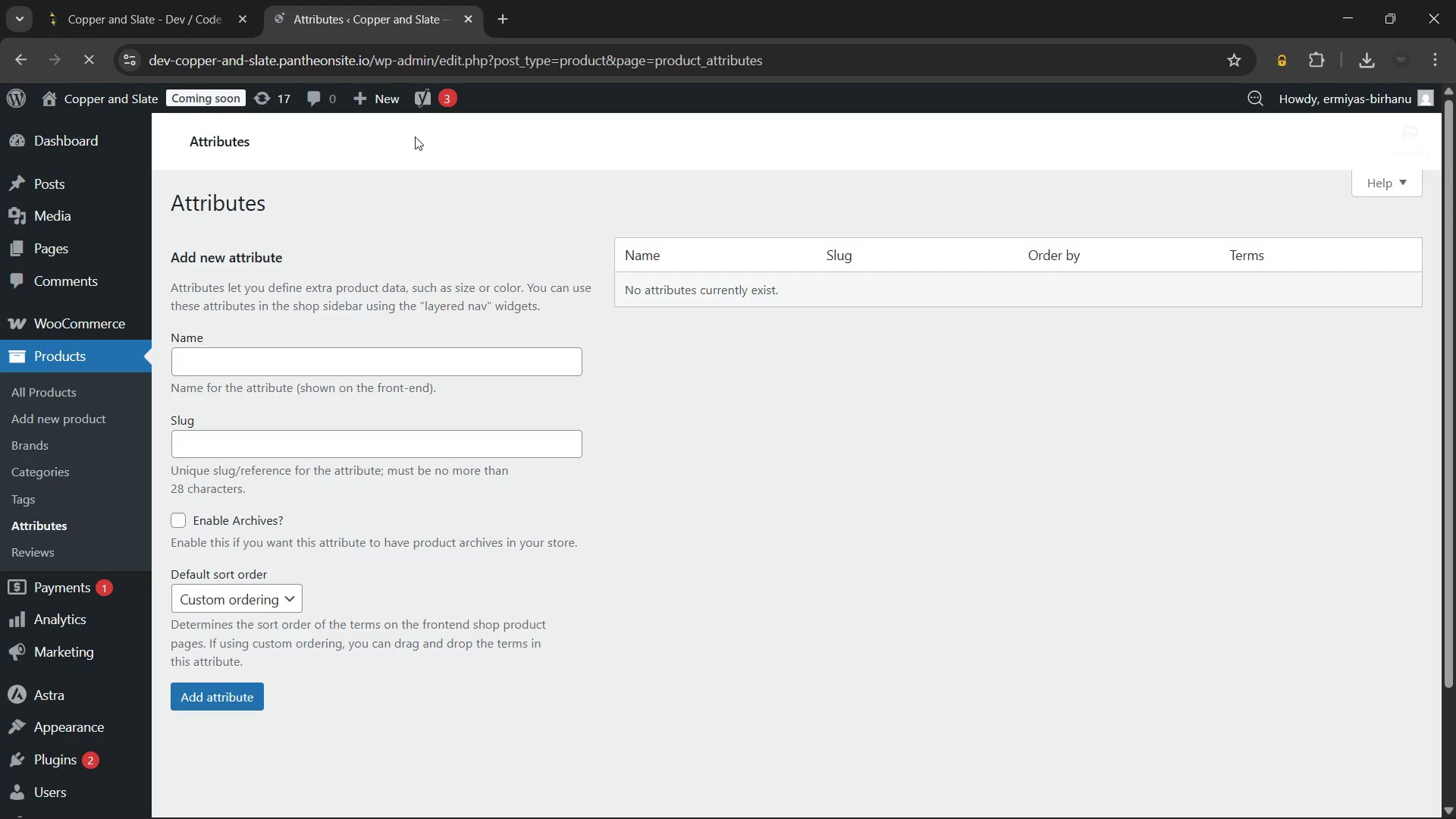 
left_click([262, 350])
 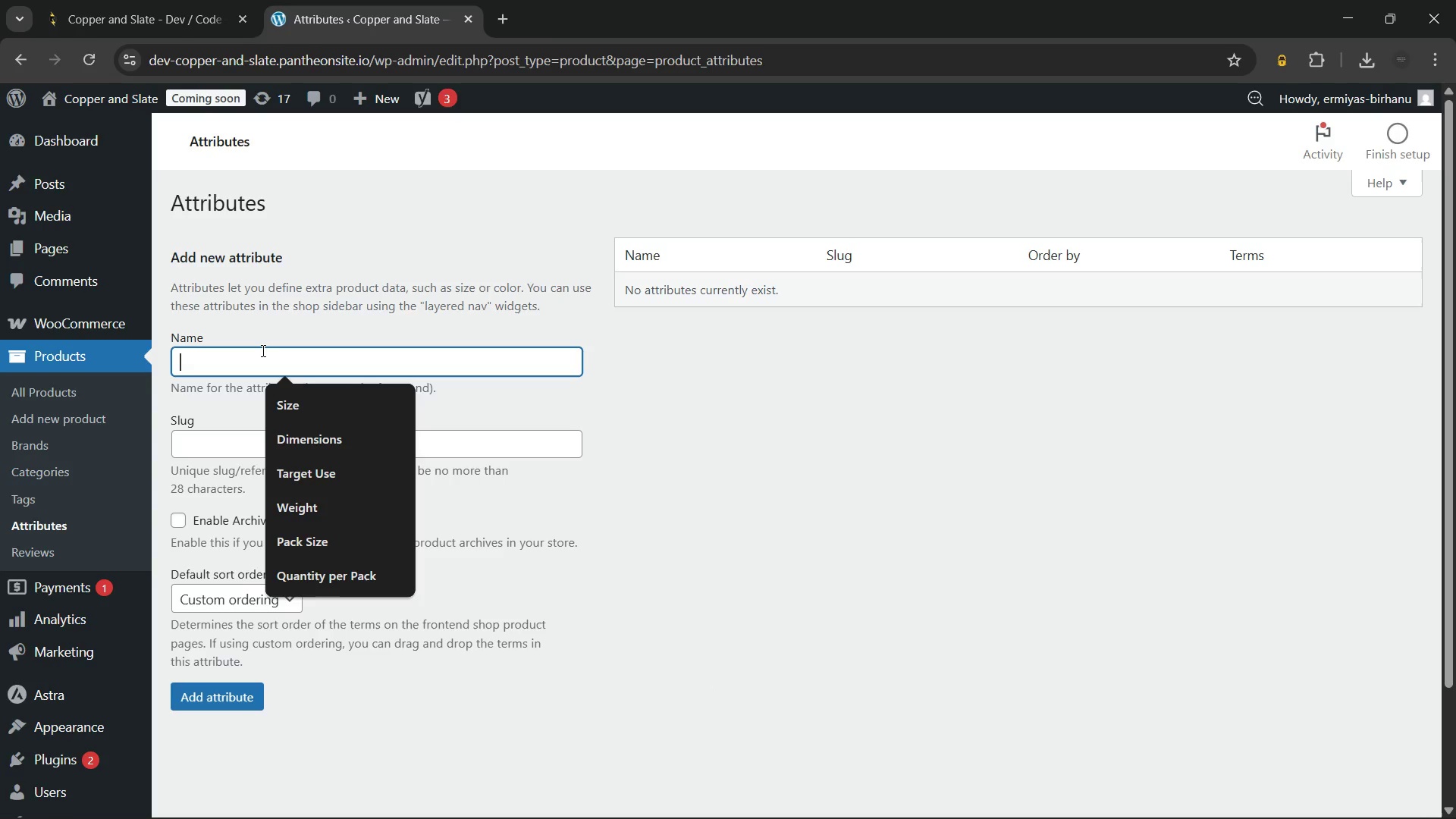 
wait(10.36)
 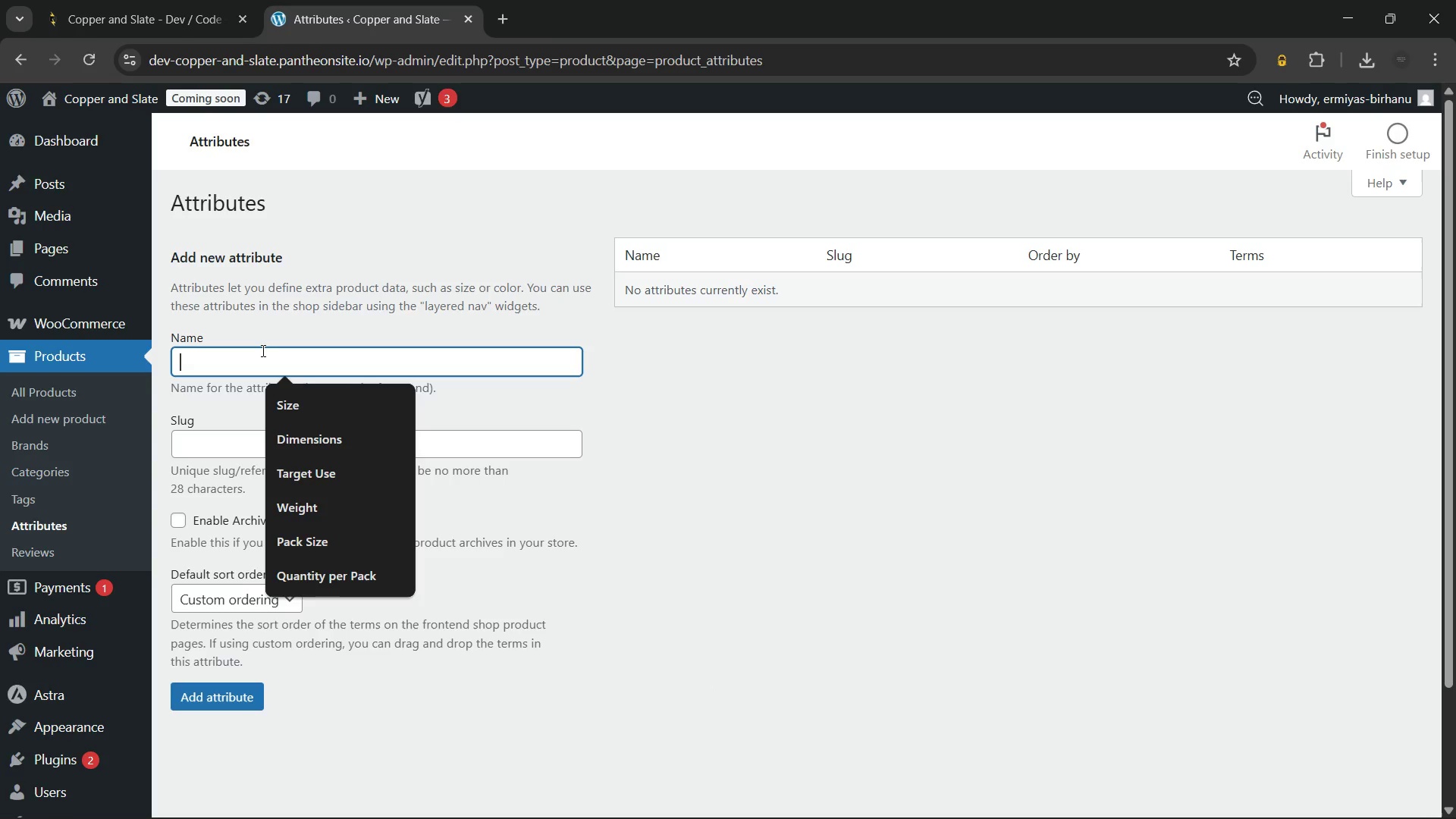 
type(Original Project Source)
 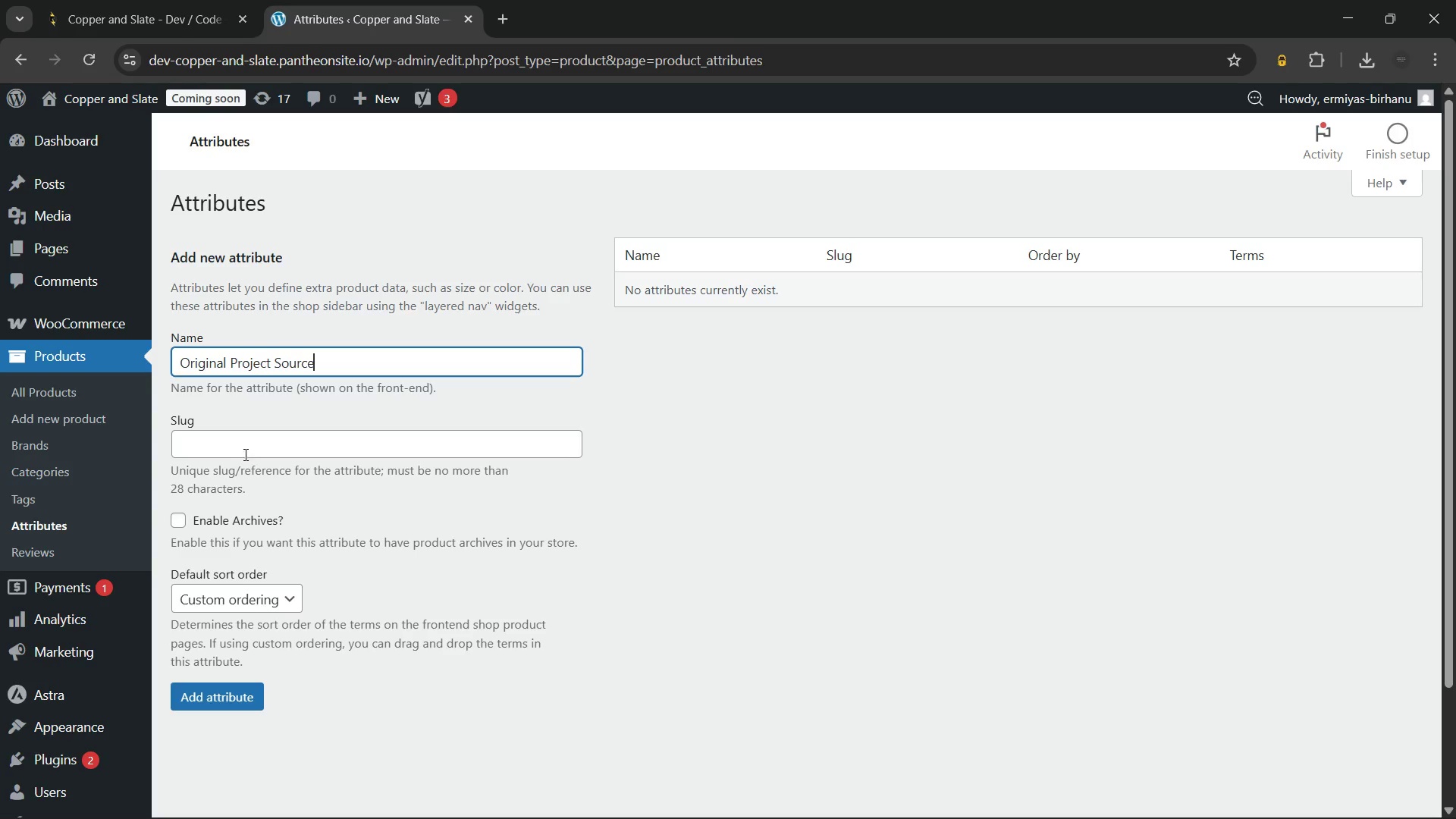 
left_click([223, 444])
 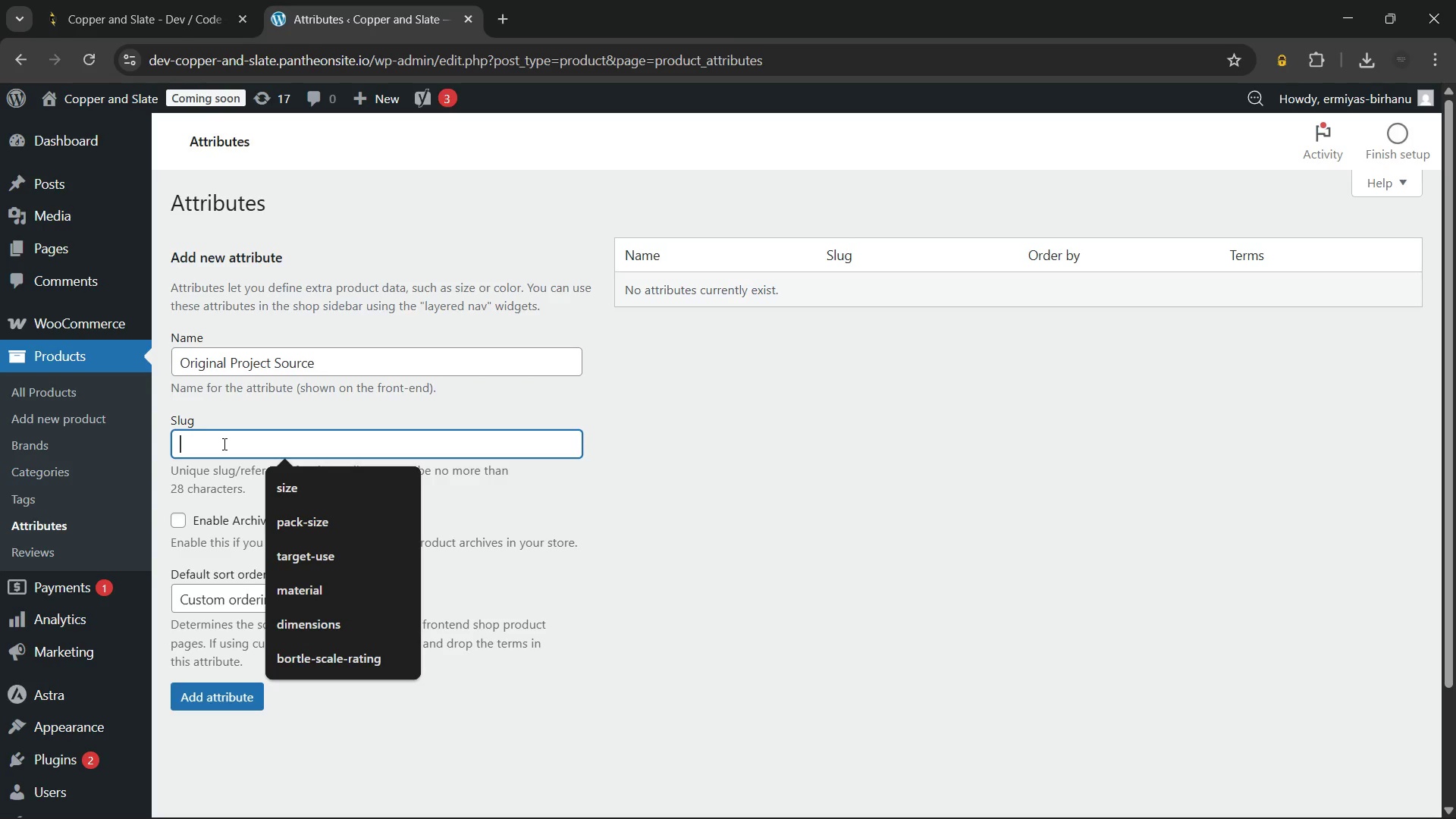 
left_click([654, 478])
 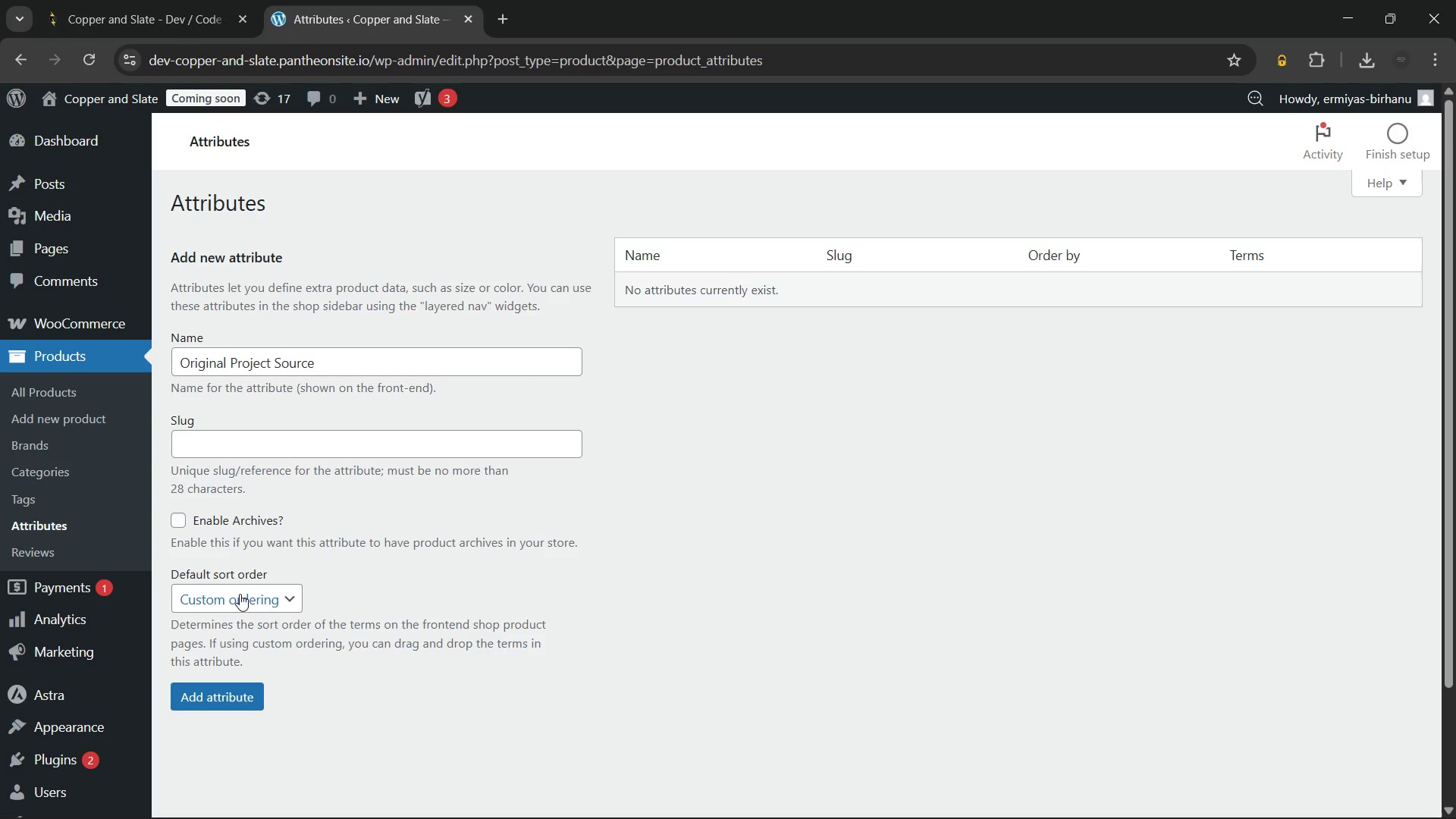 
left_click([240, 592])
 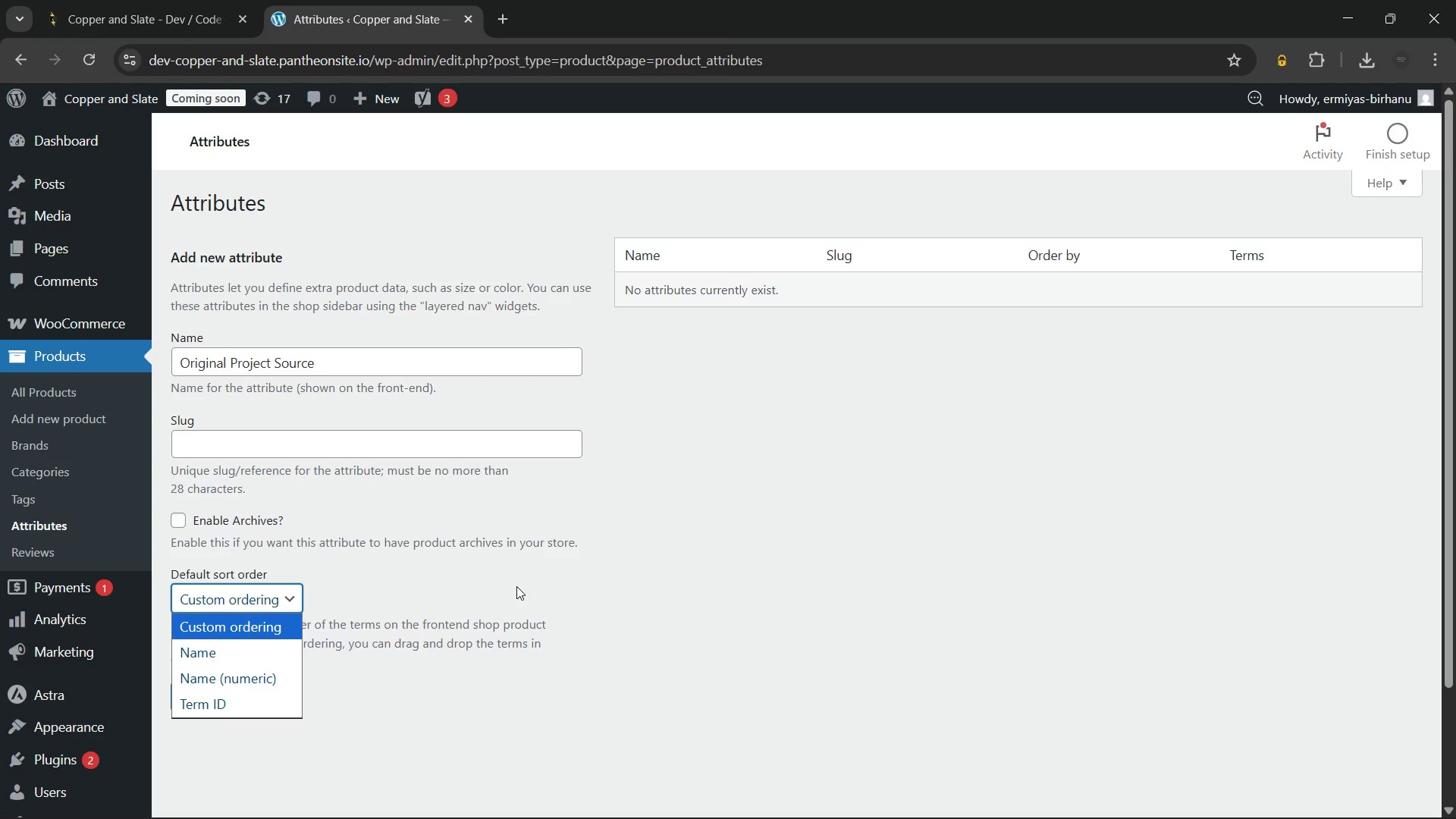 
wait(7.89)
 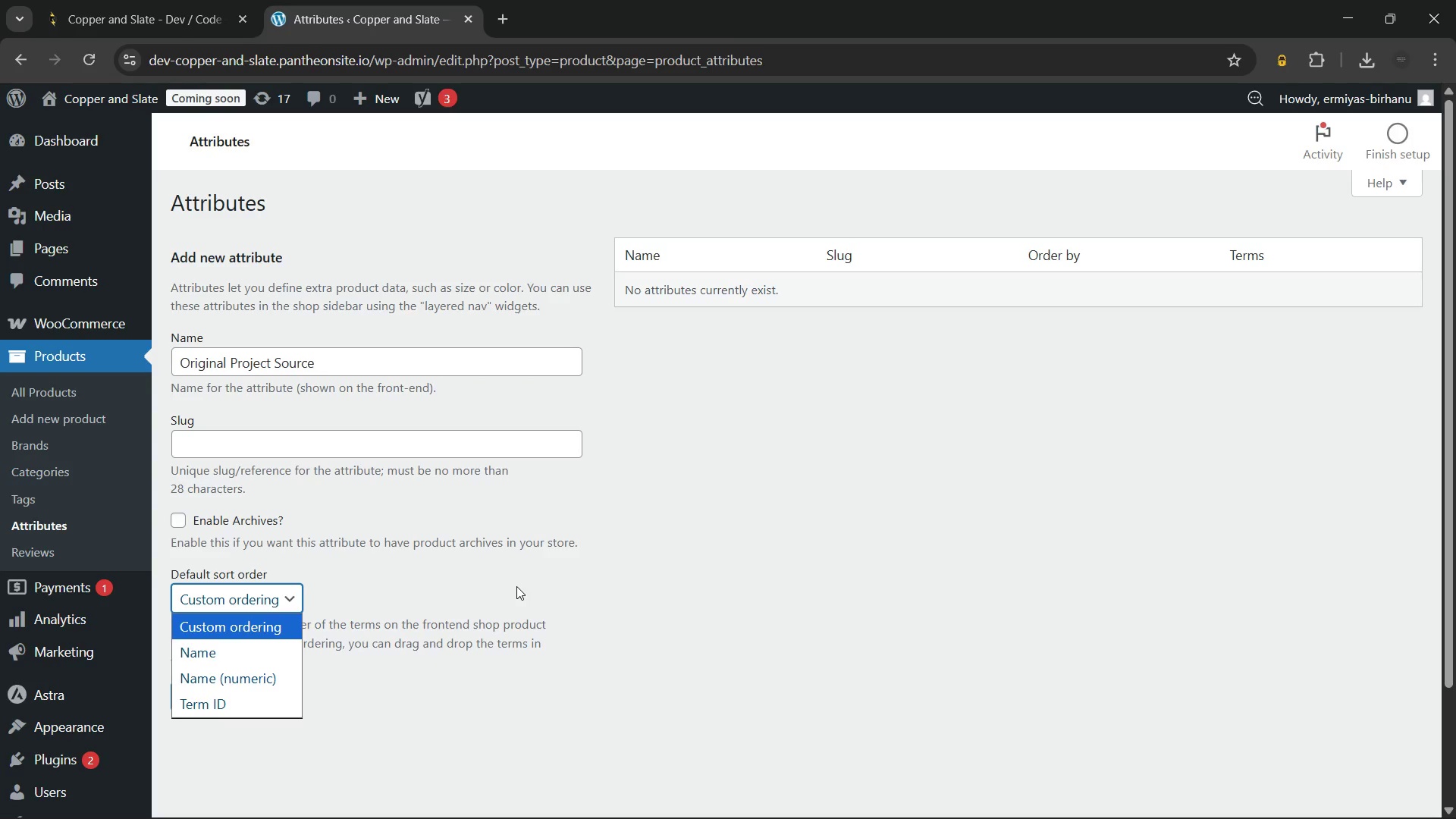 
left_click([516, 586])
 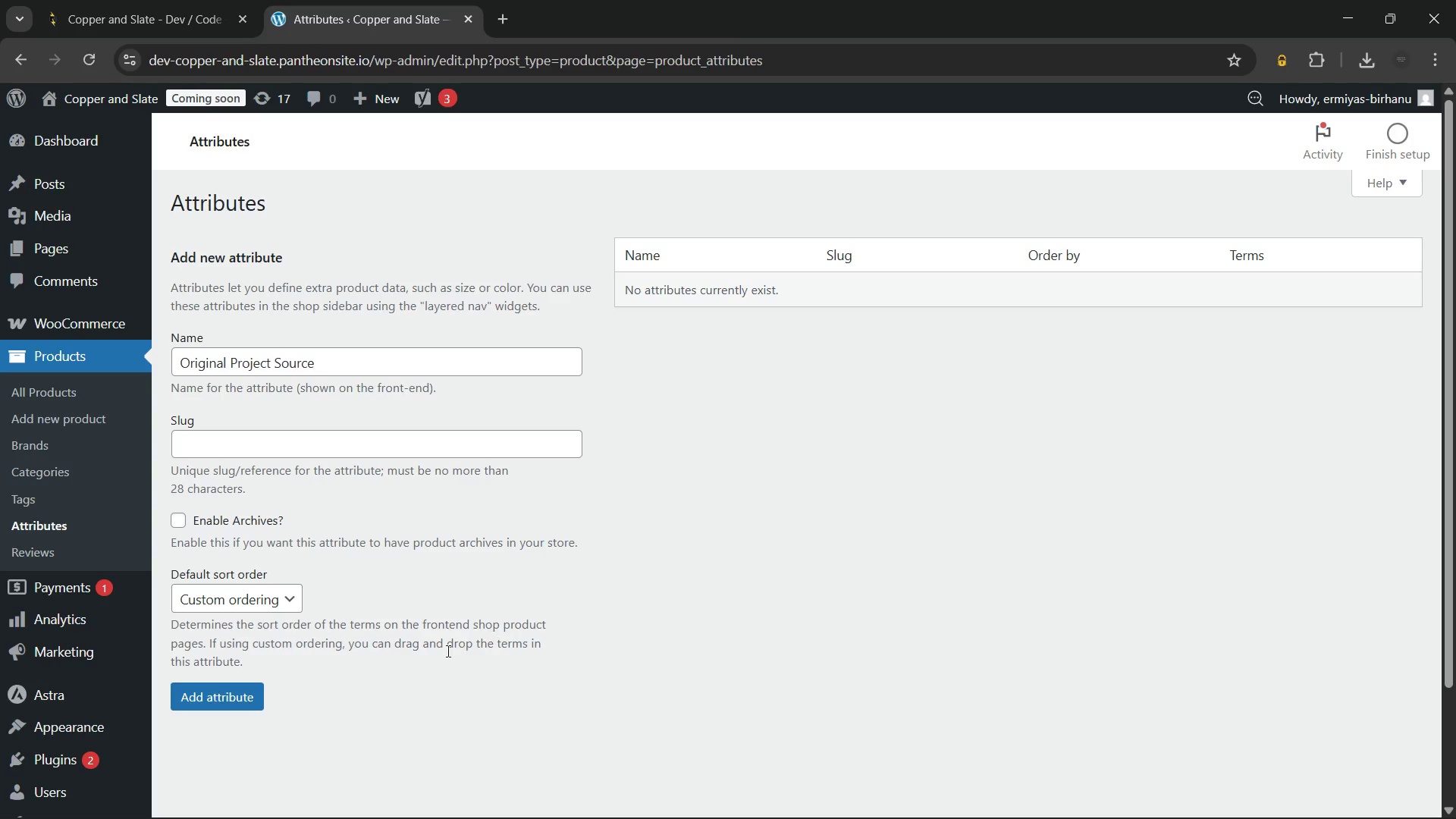 
left_click([222, 686])
 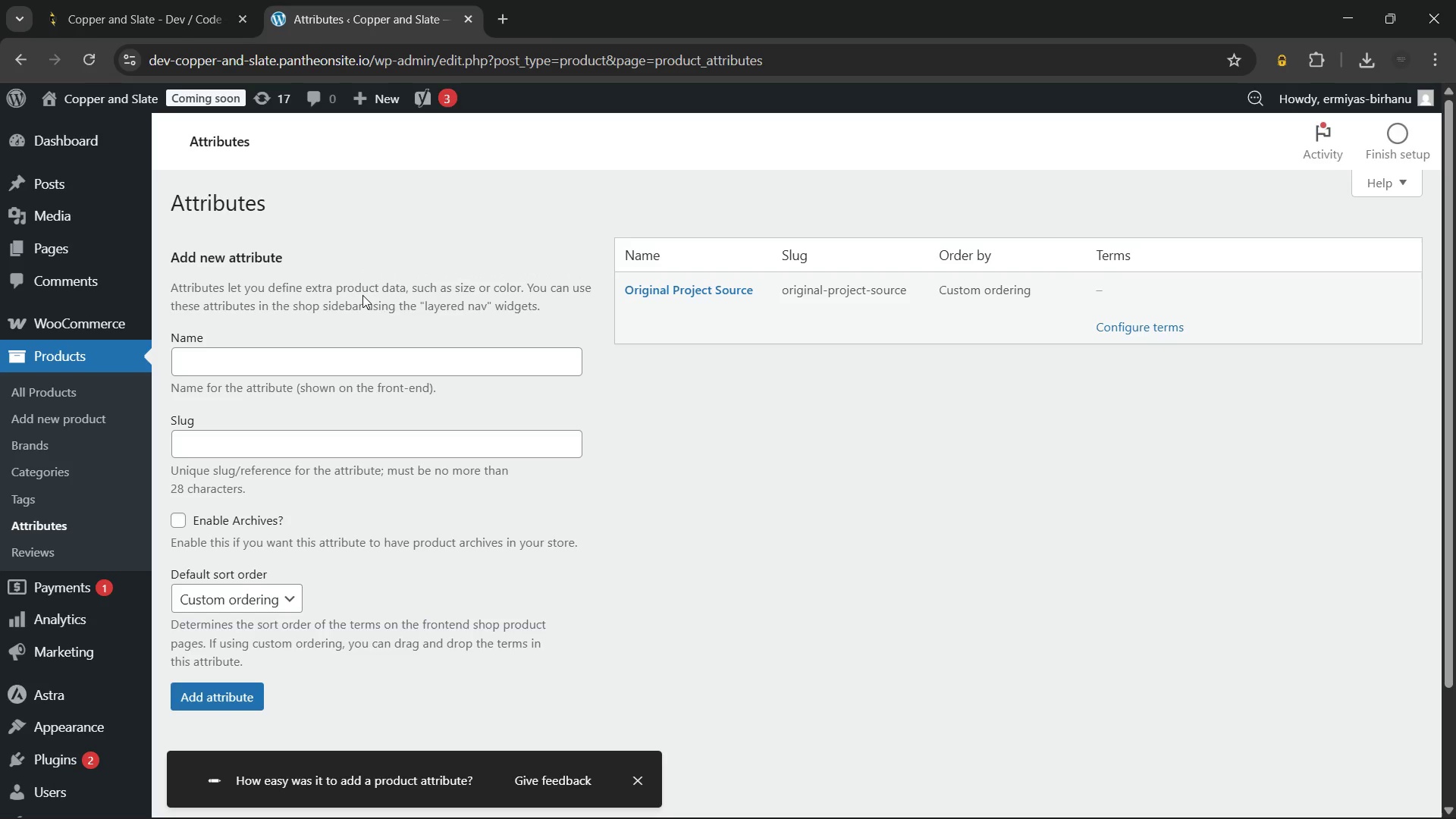 
wait(6.8)
 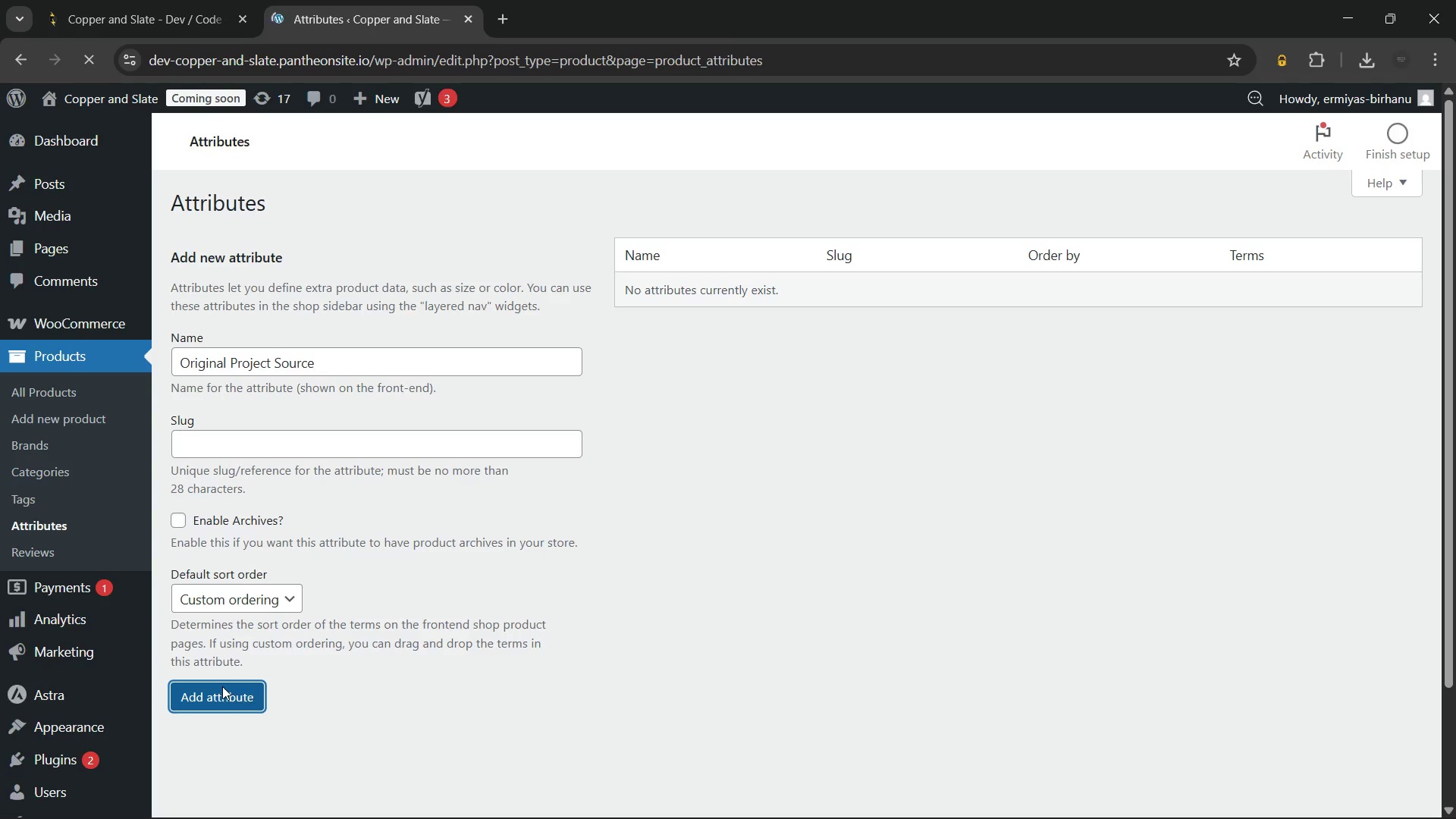 
left_click([247, 364])
 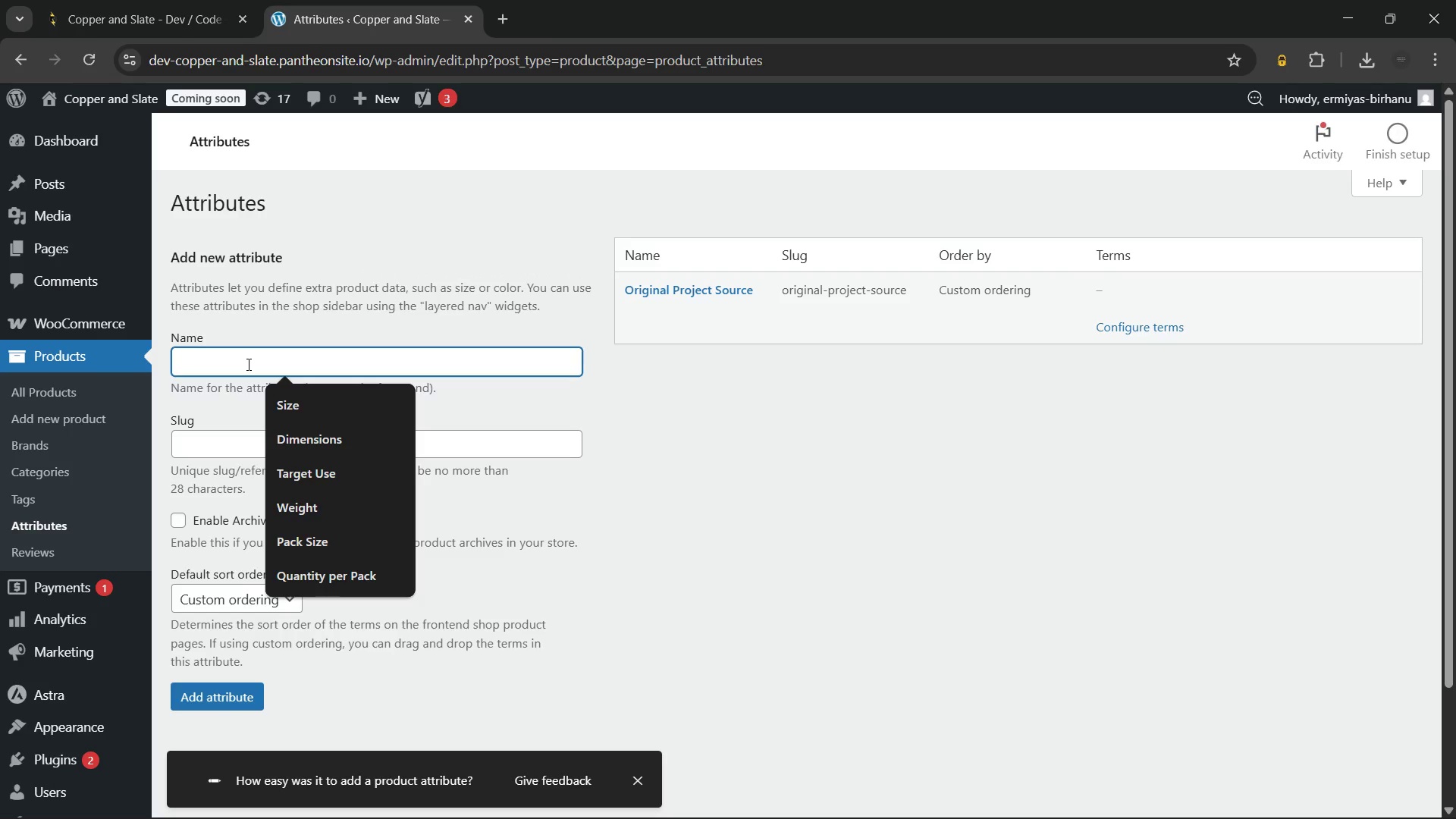 
wait(8.75)
 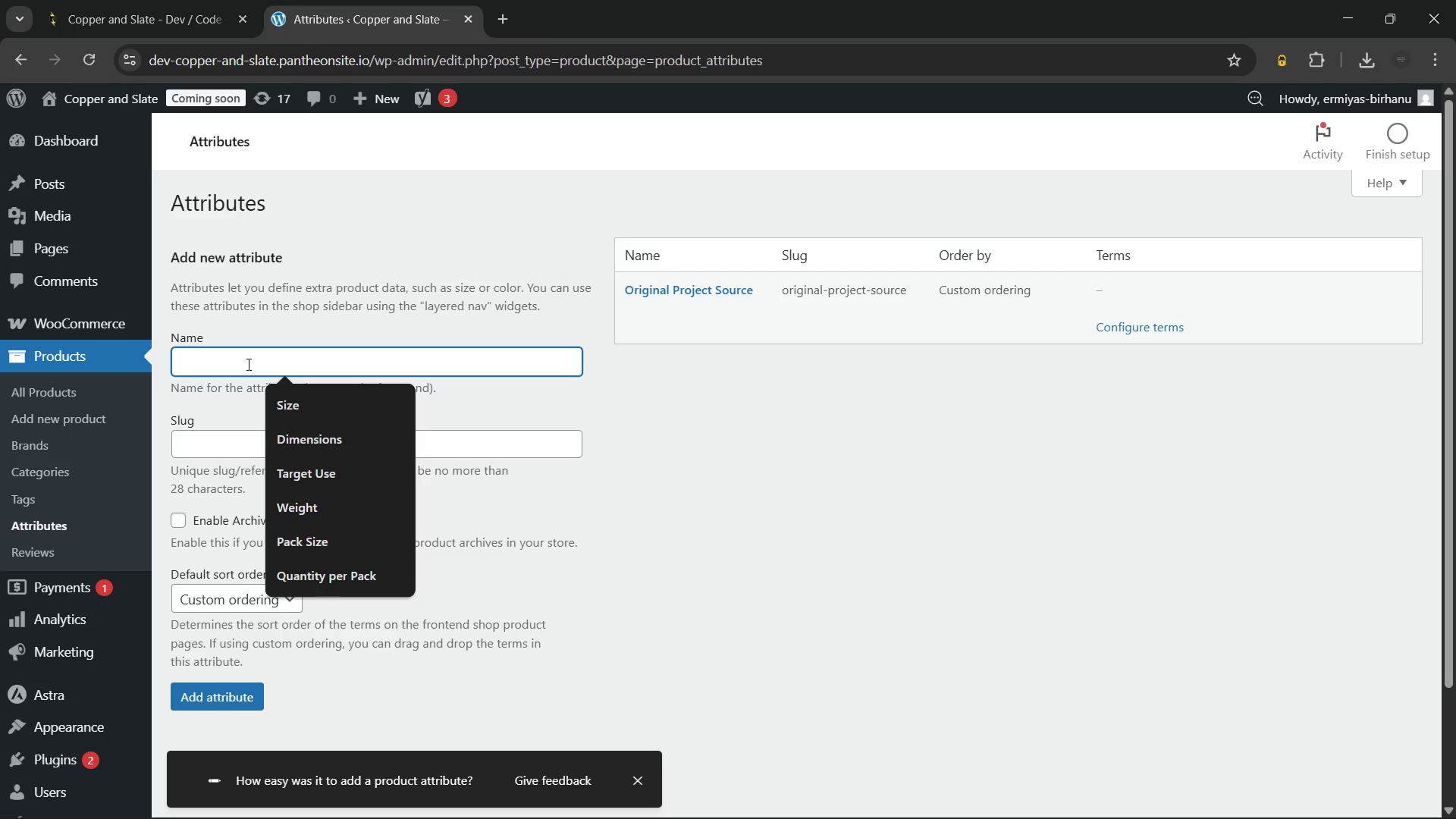 
type(Material Grade)
 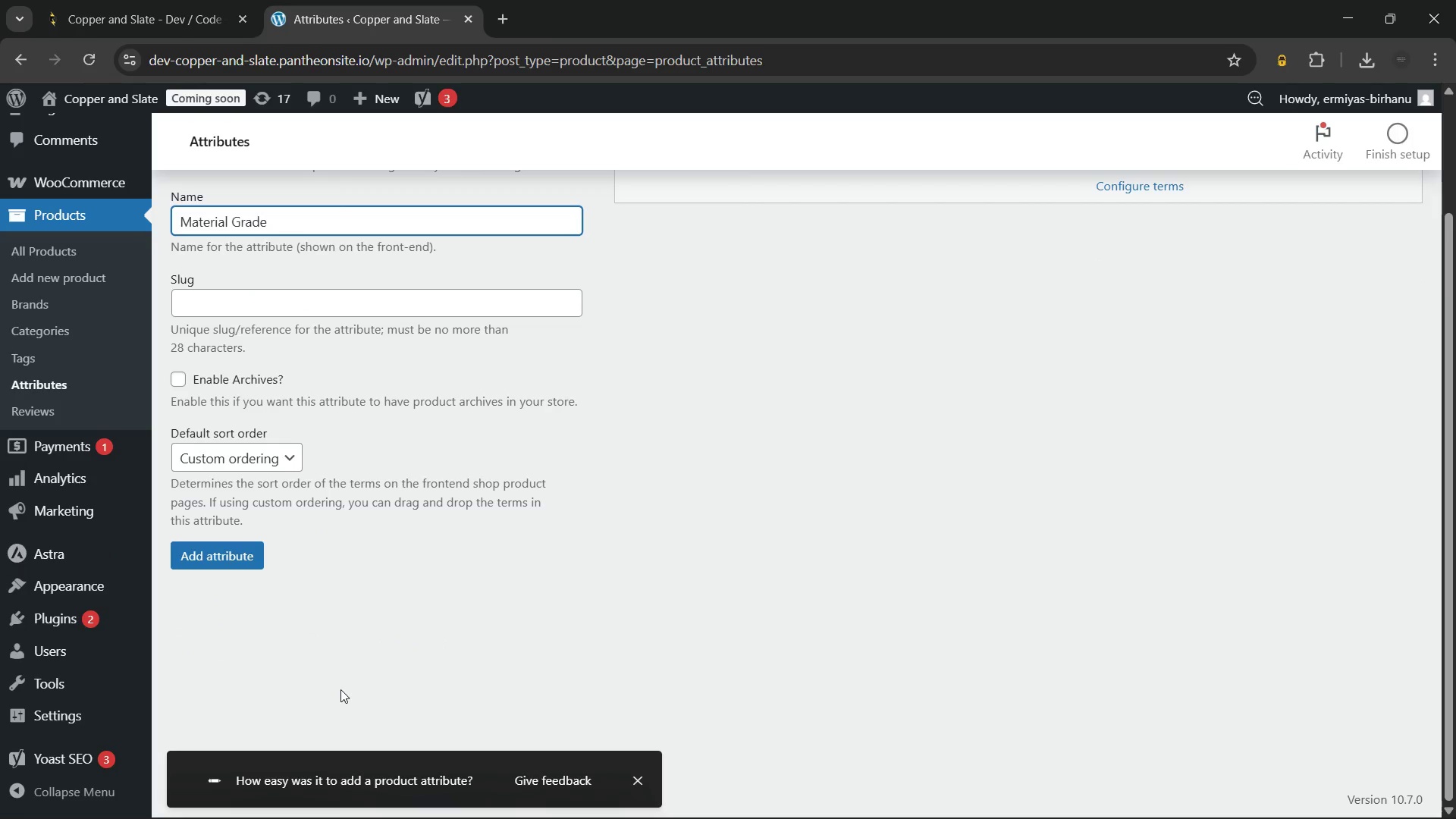 
left_click([239, 552])
 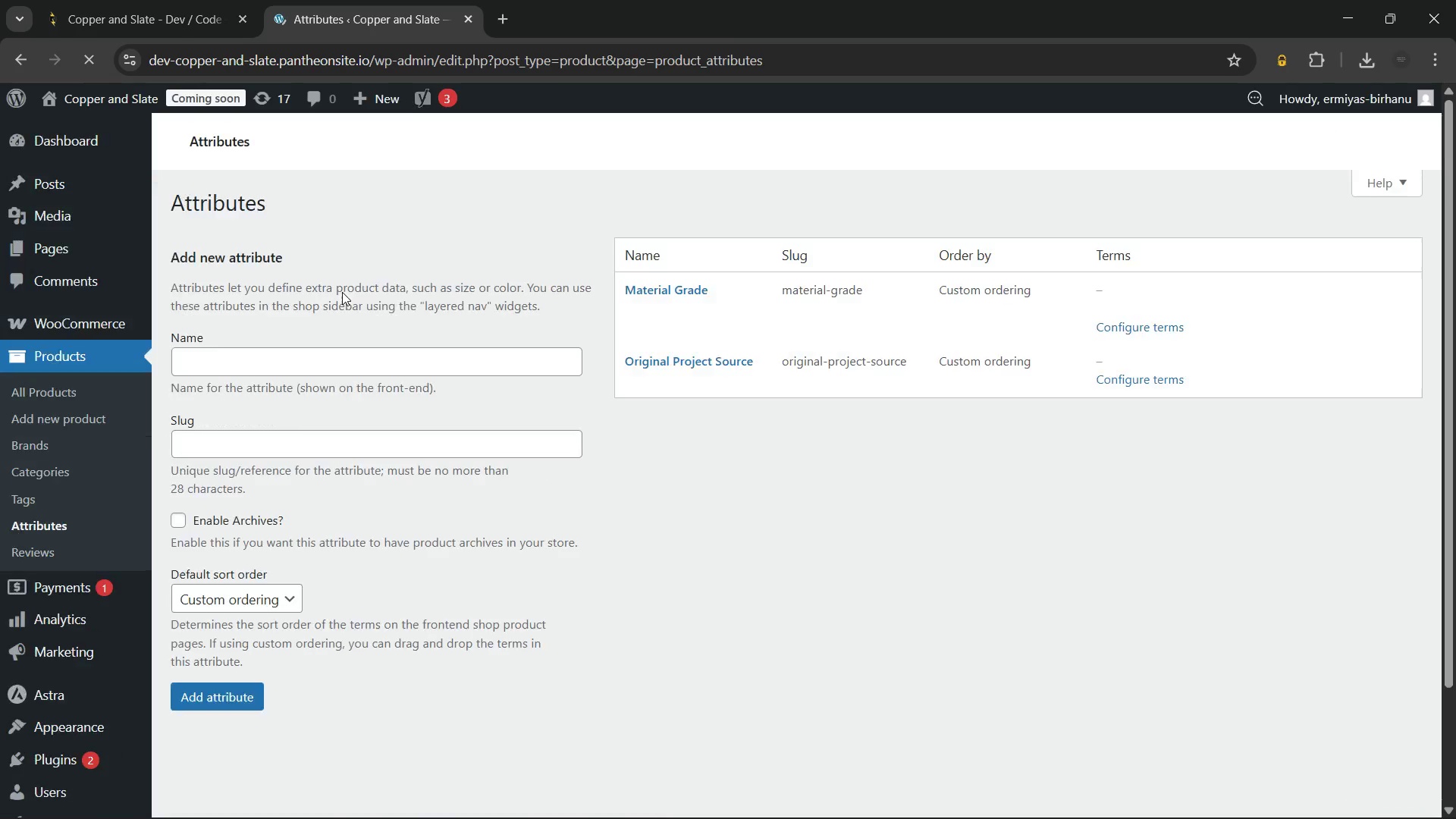 
left_click([303, 362])
 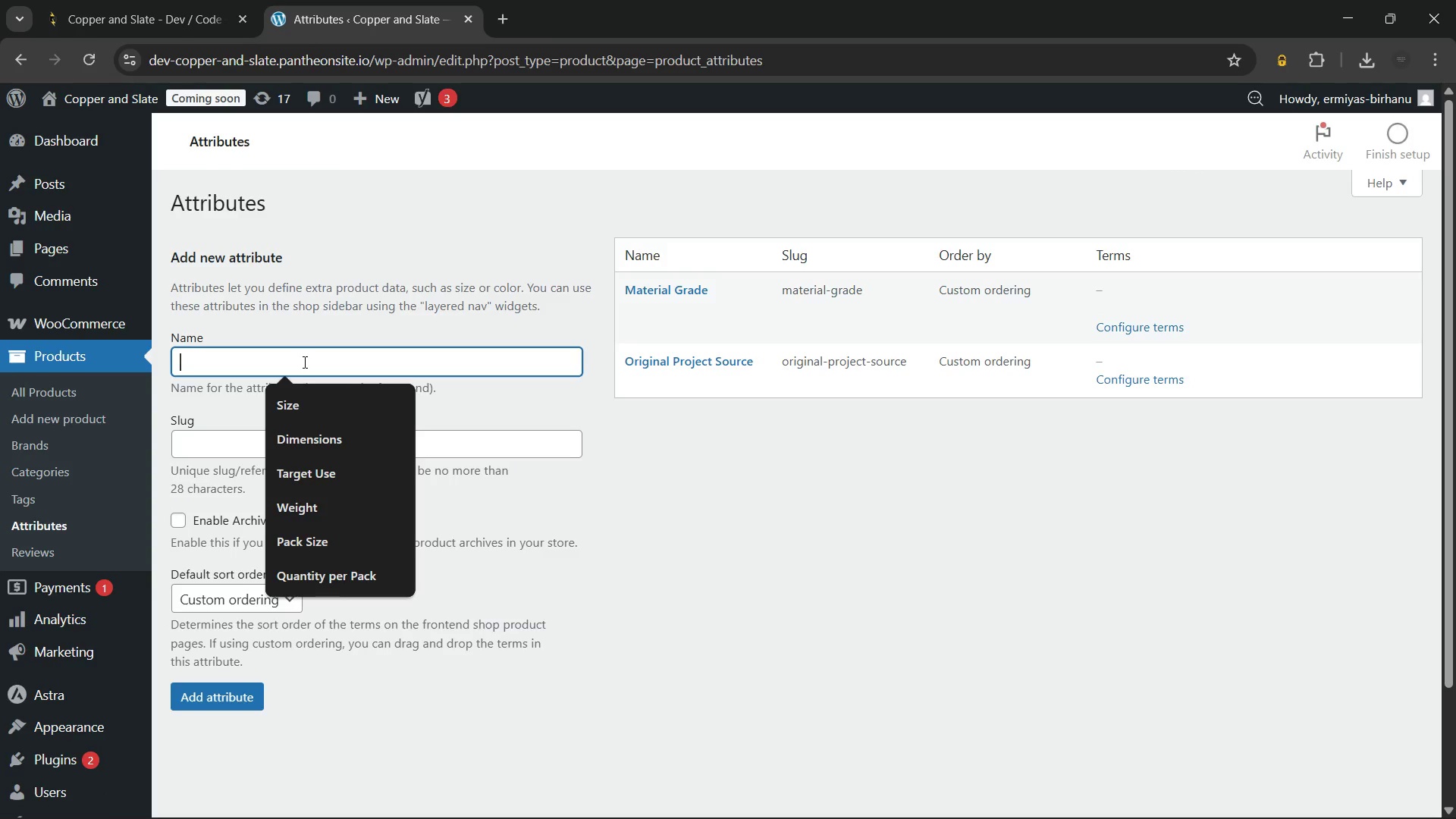 
type(Dime)
 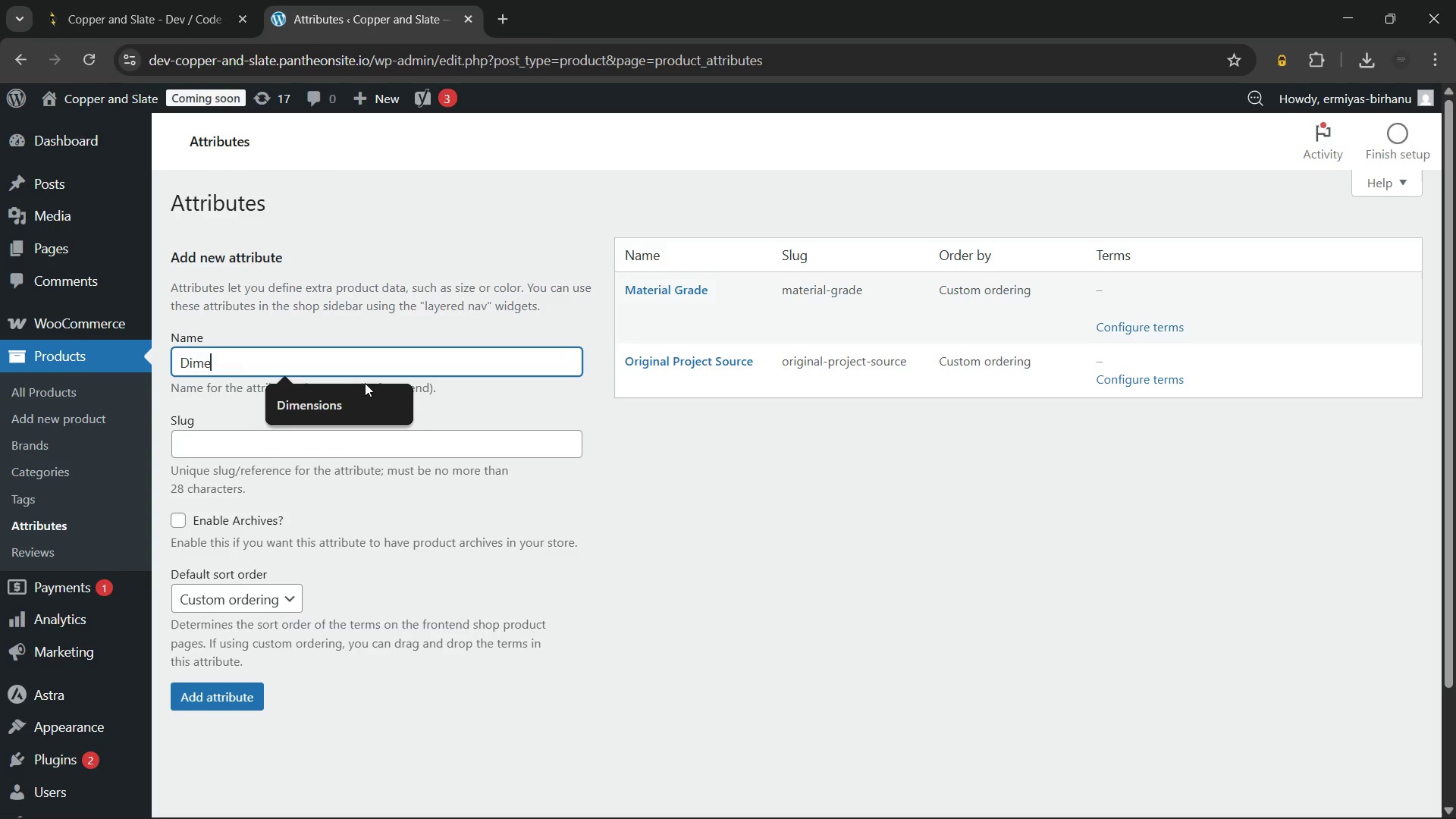 
left_click([340, 394])
 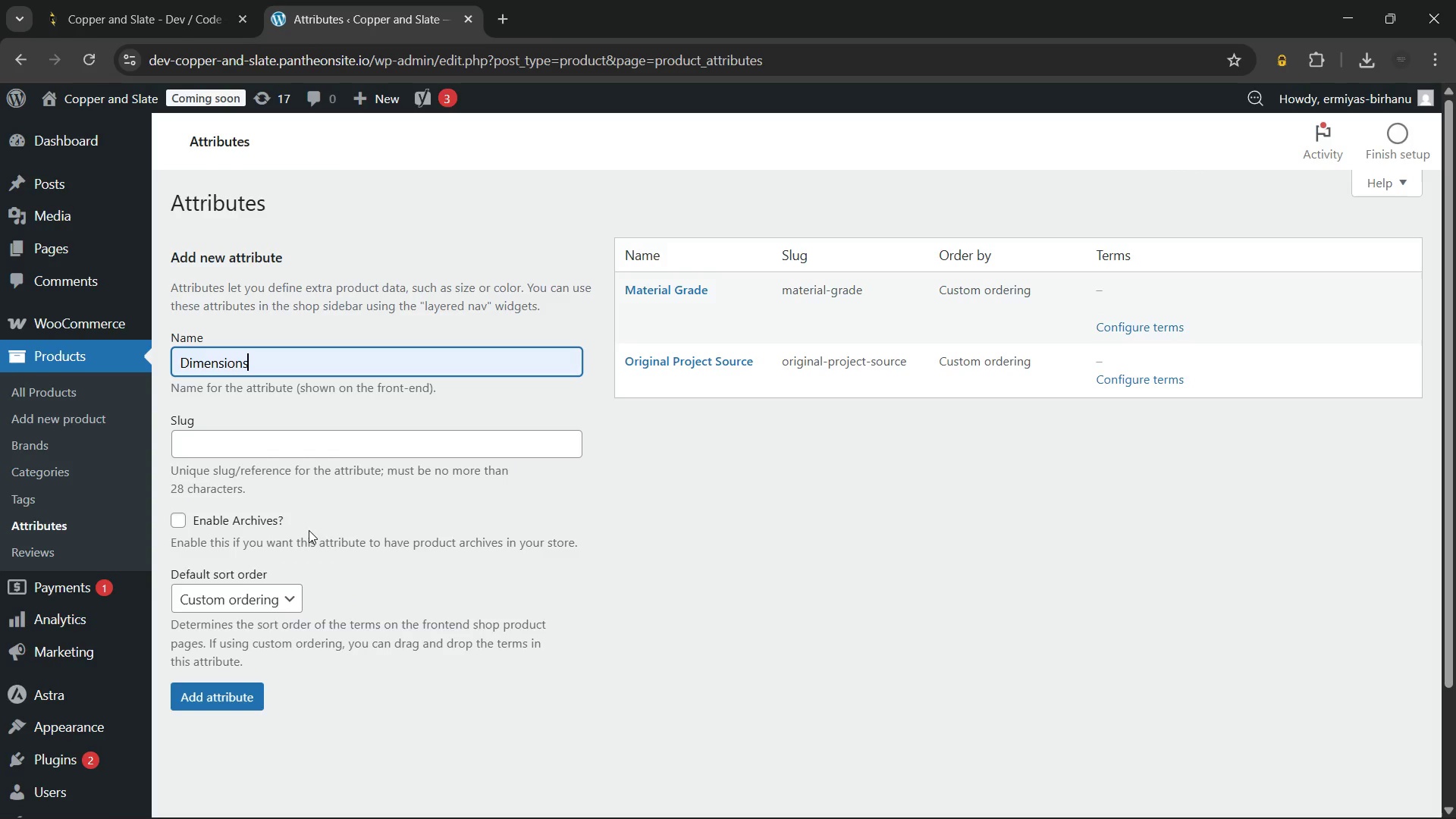 
key(Space)
 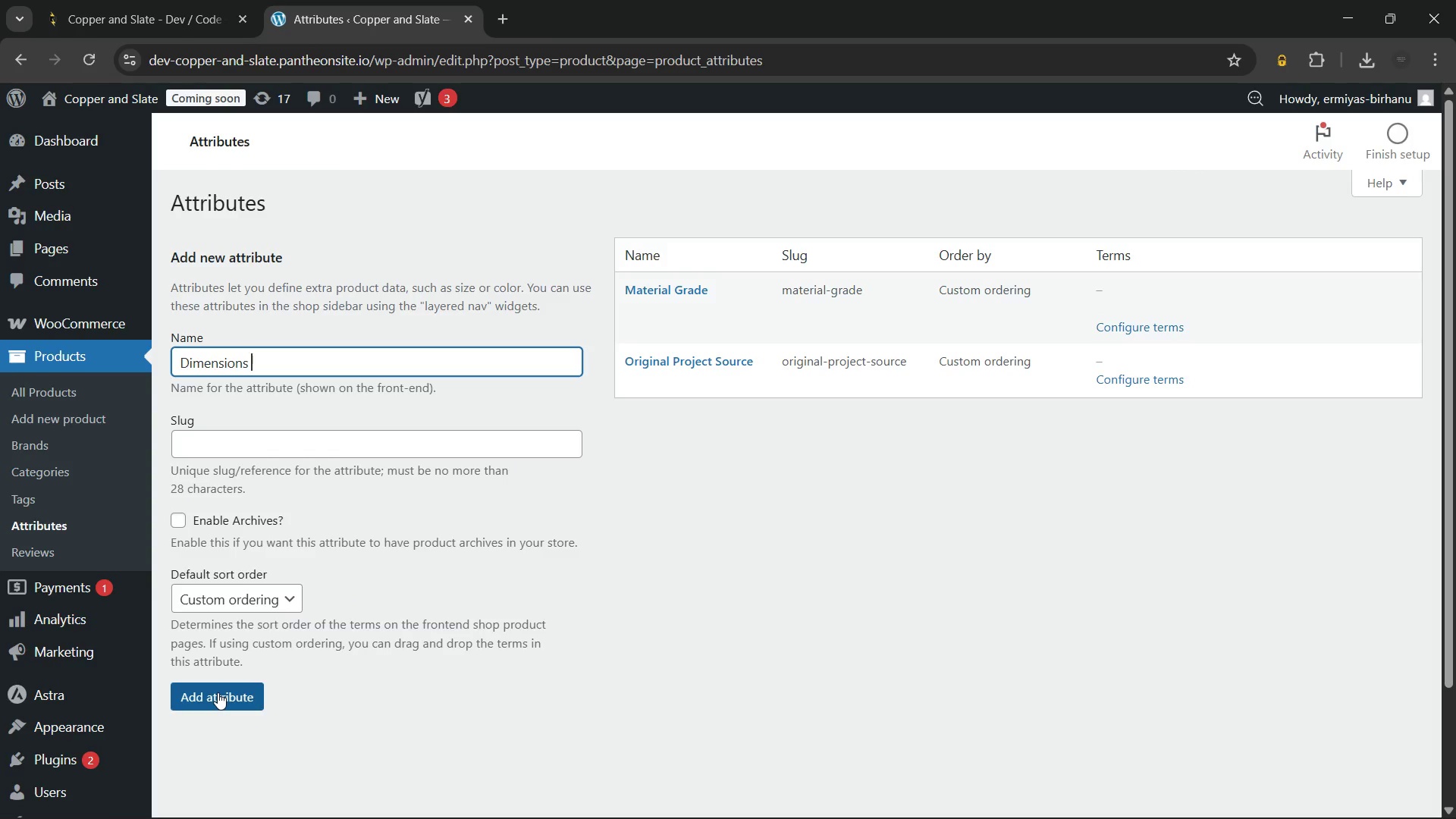 
left_click([218, 692])
 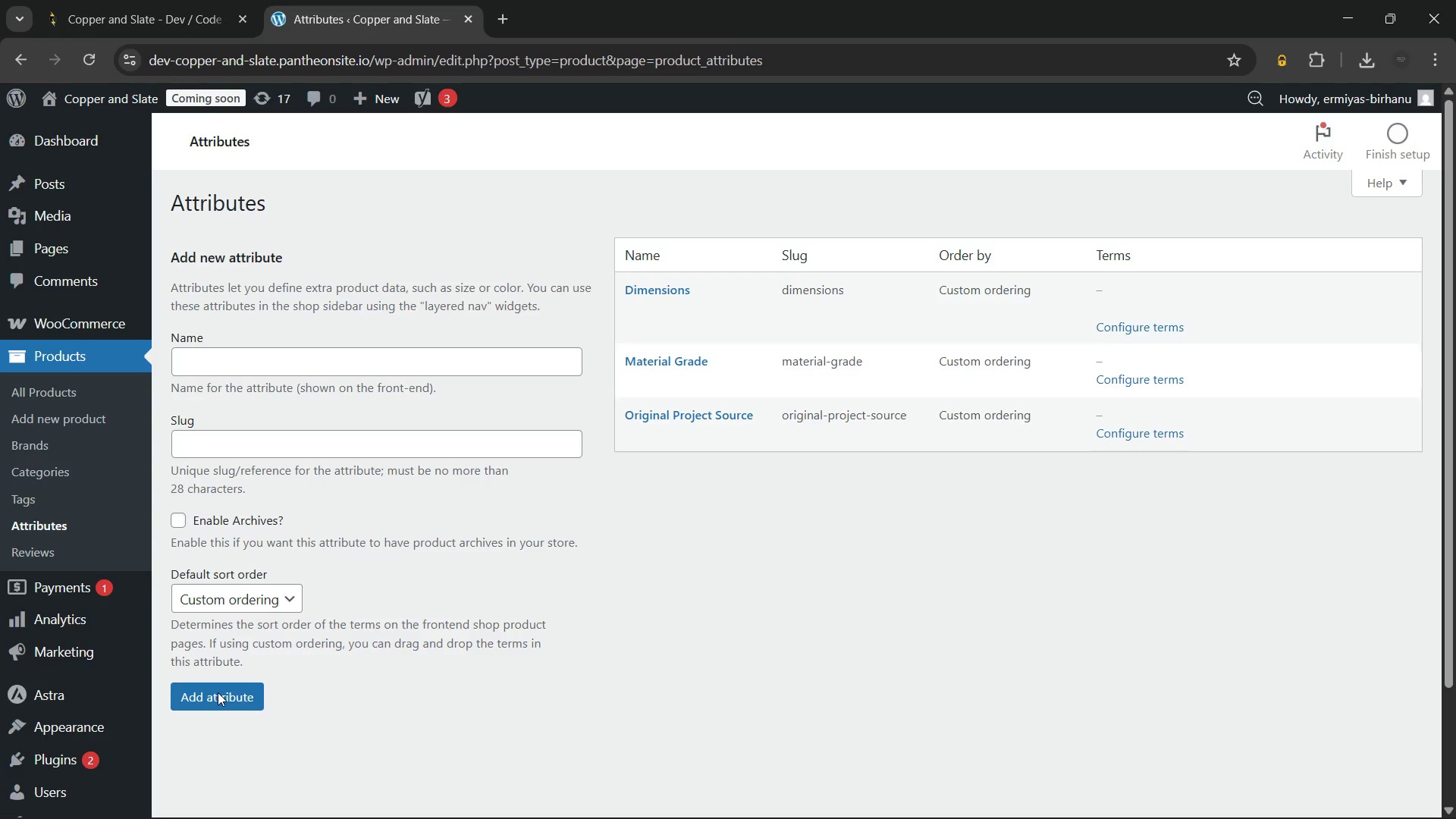 
wait(5.53)
 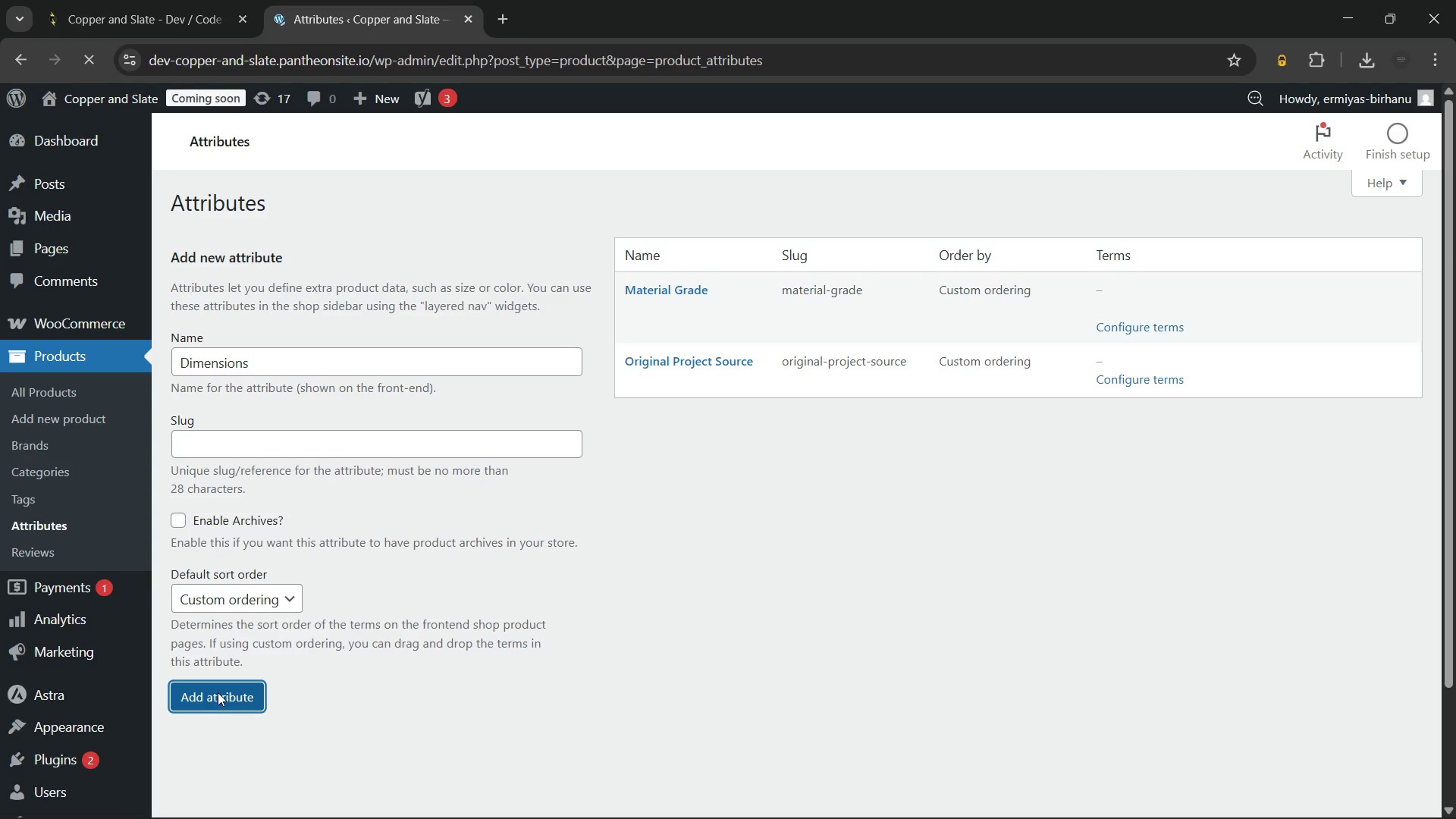 
left_click([287, 364])
 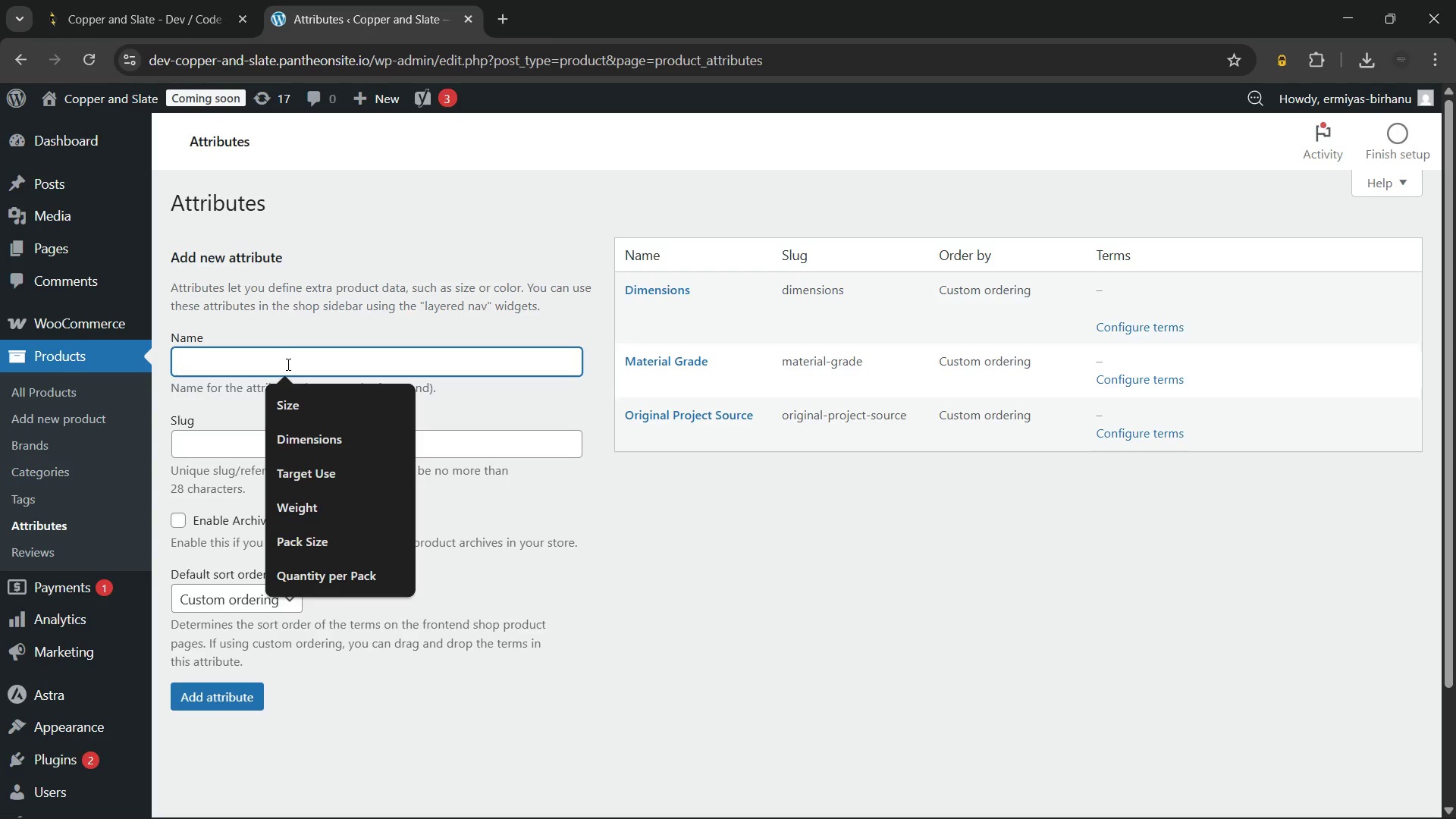 
key(Shift+ShiftRight)
 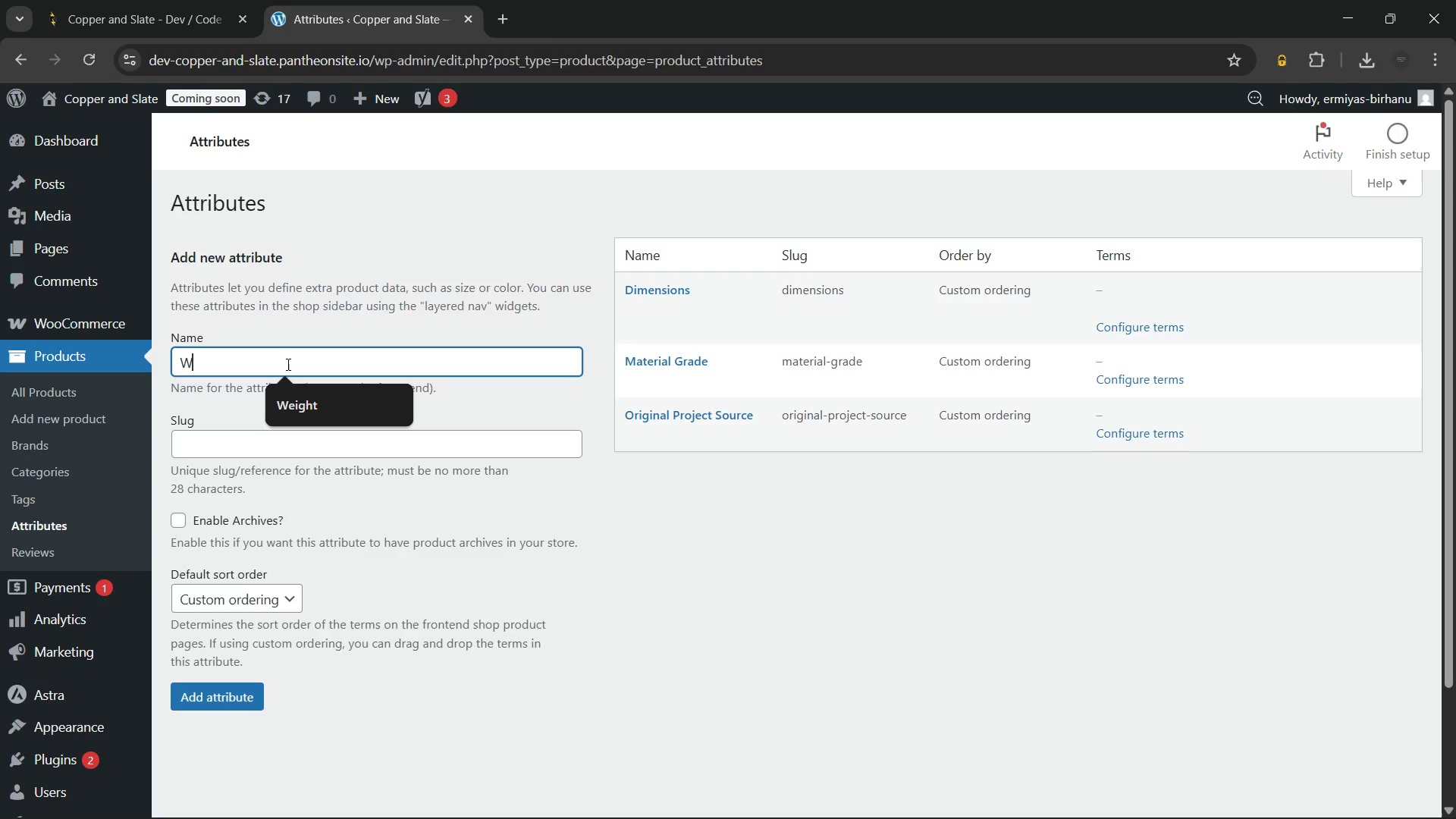 
key(Shift+W)
 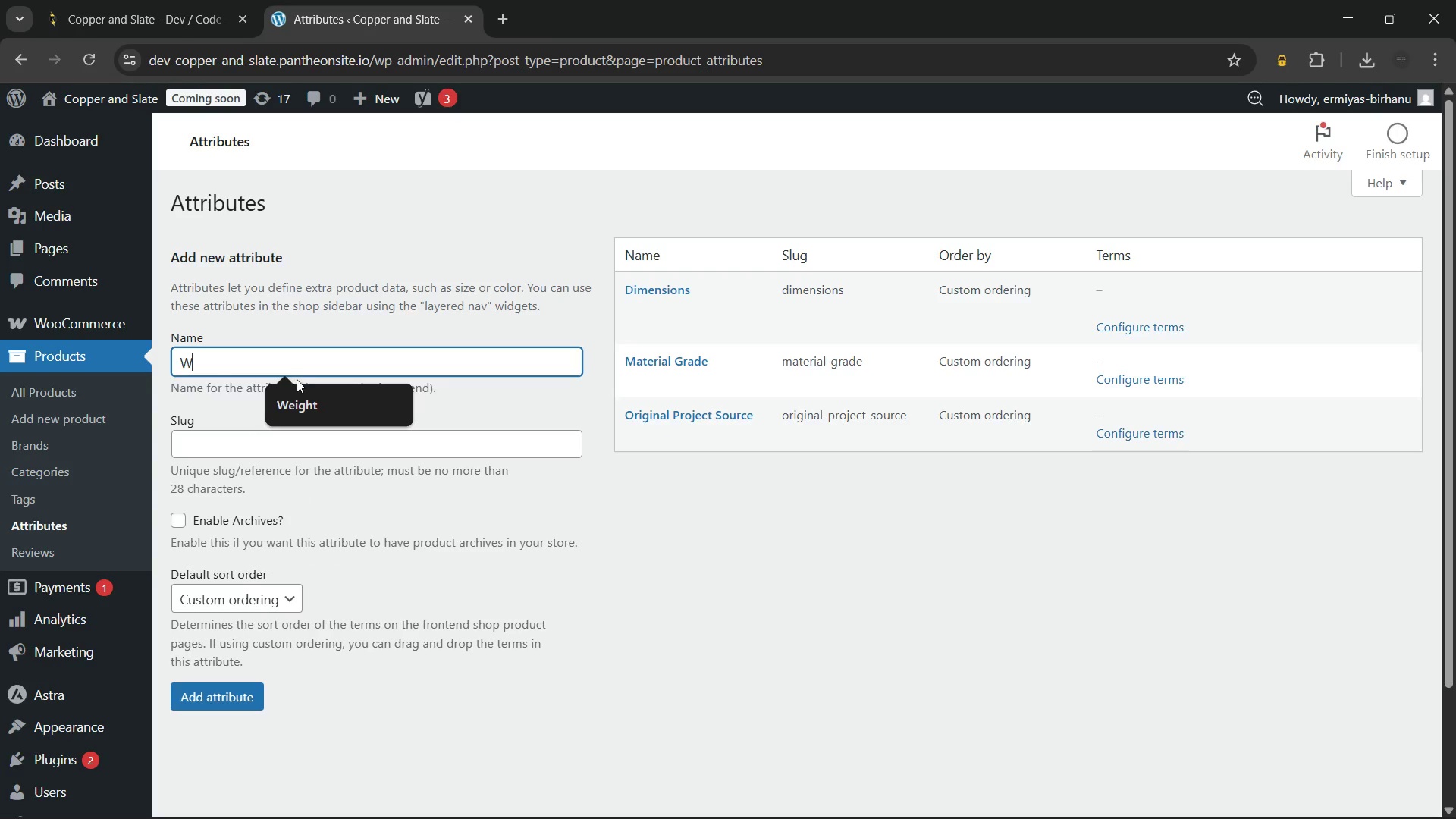 
left_click([303, 406])
 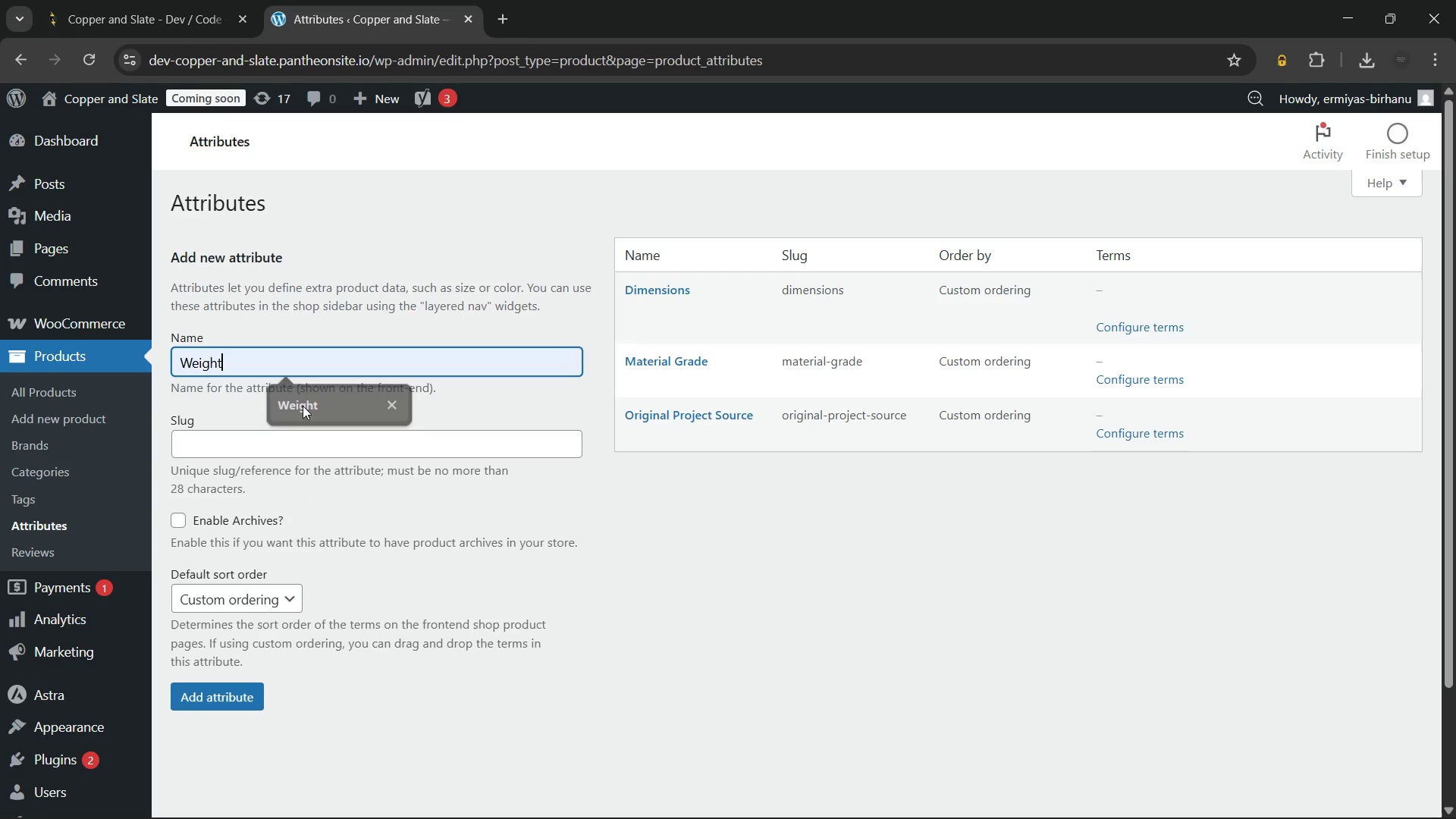 
type( Class)
 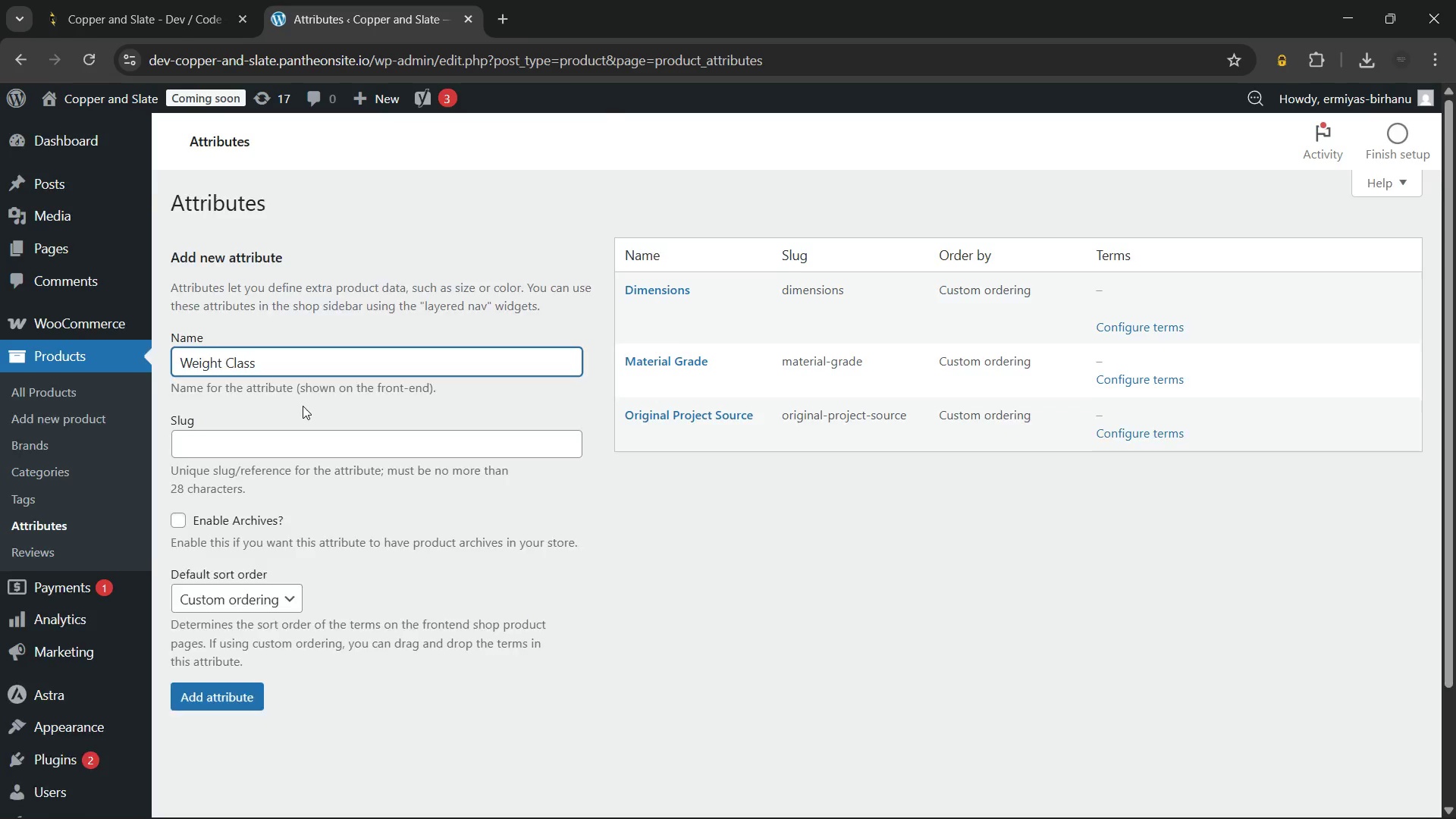 
left_click([242, 600])
 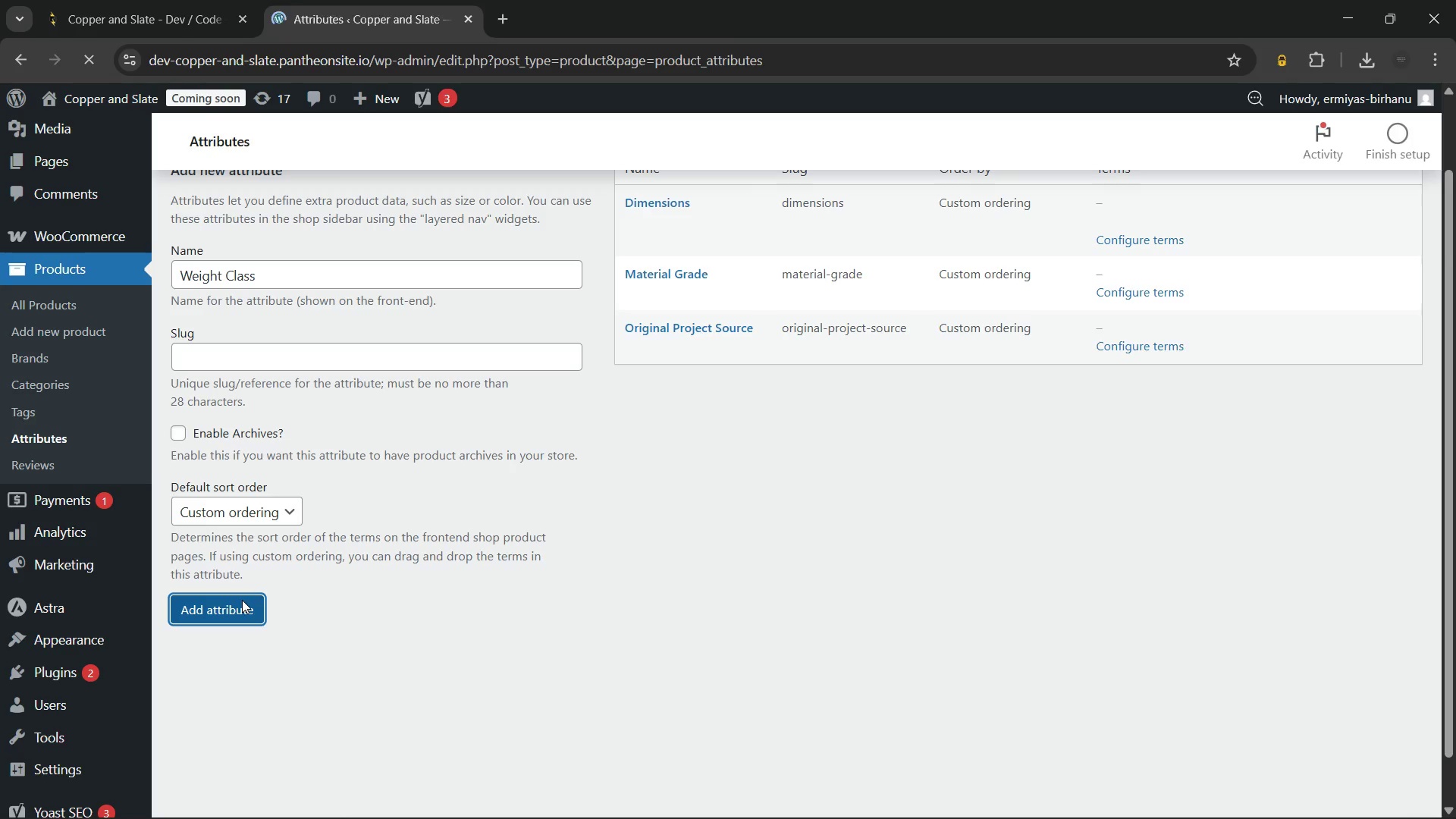 
mouse_move([644, 526])
 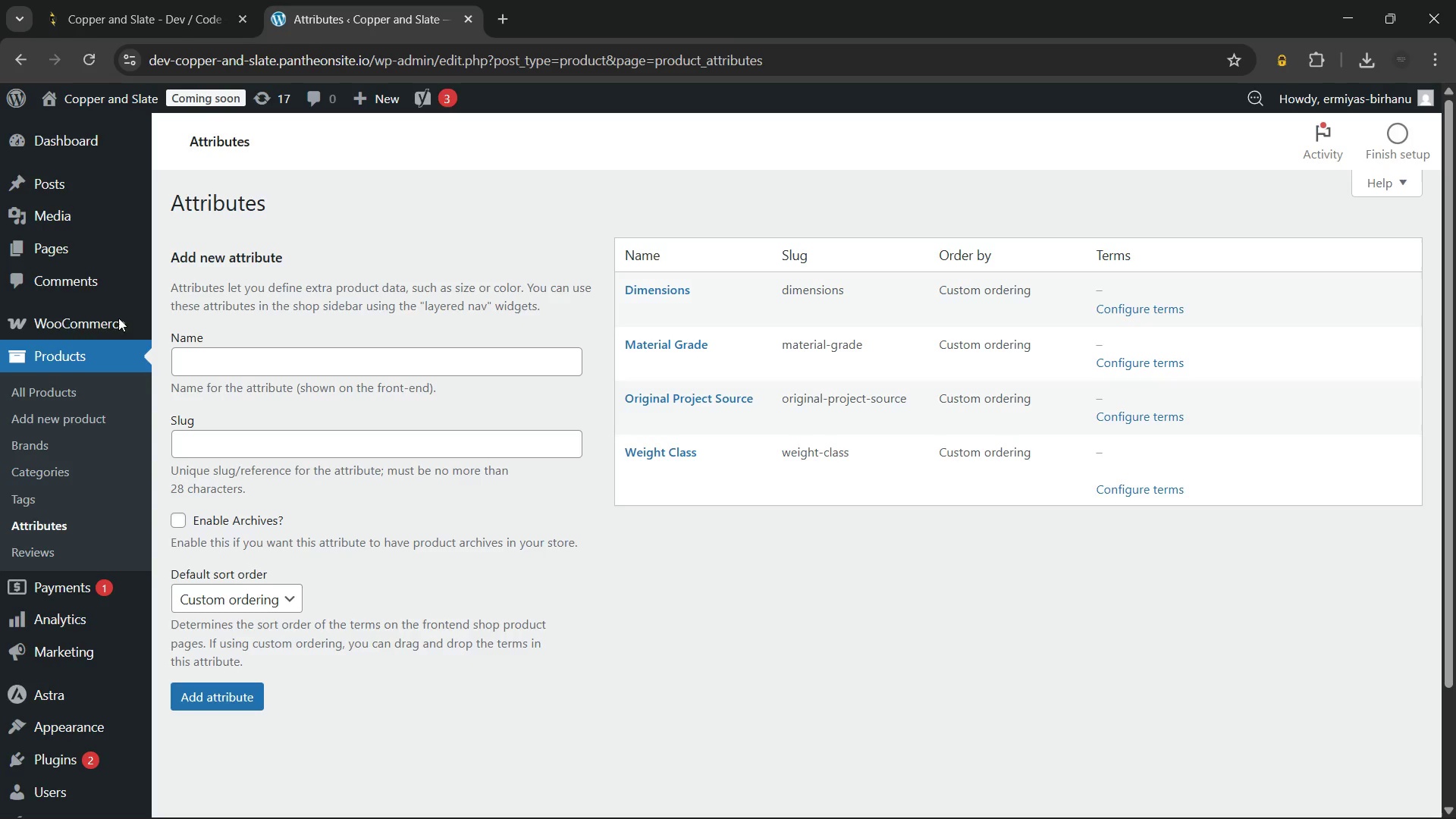 
wait(16.13)
 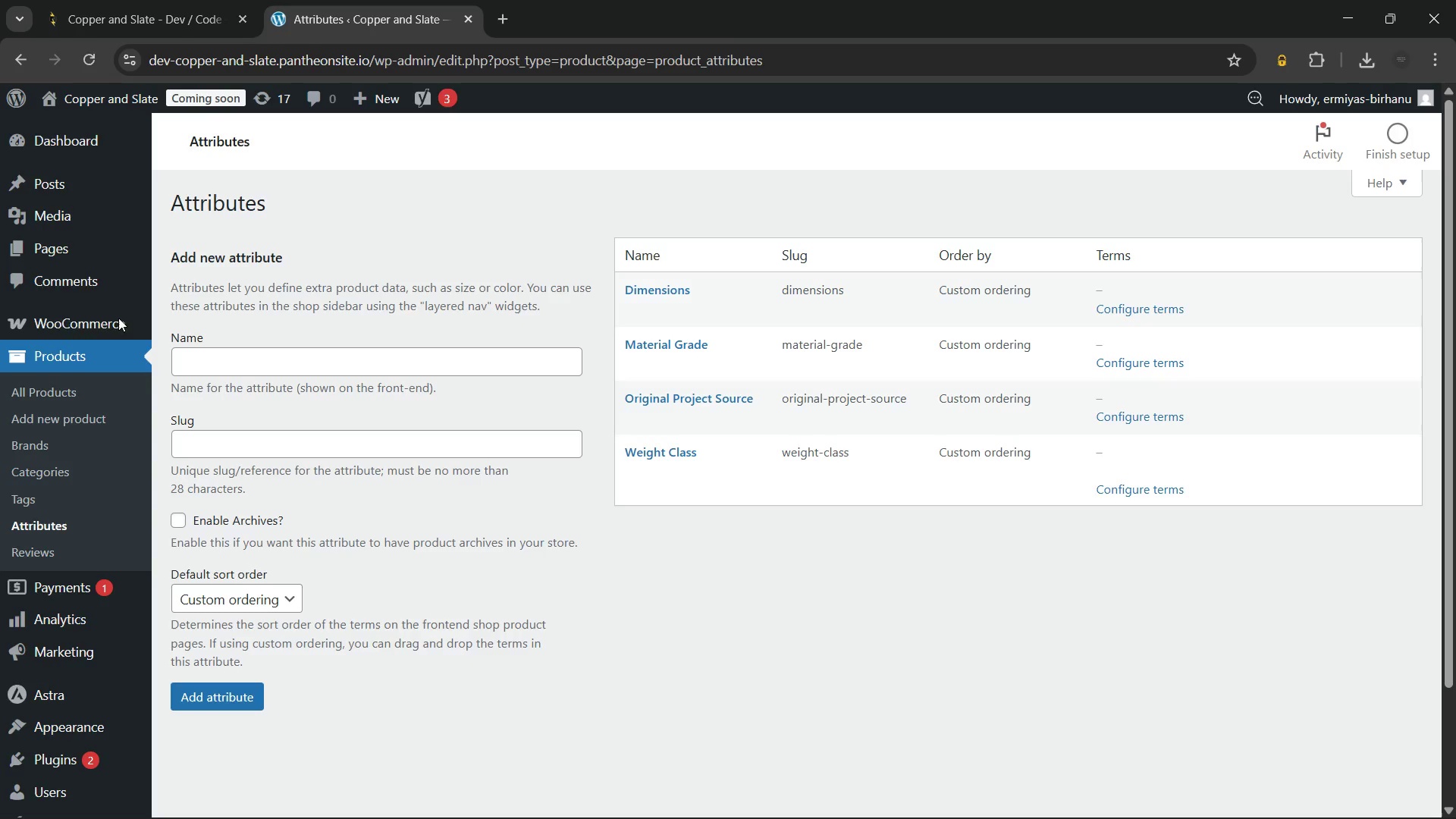 
left_click([215, 458])
 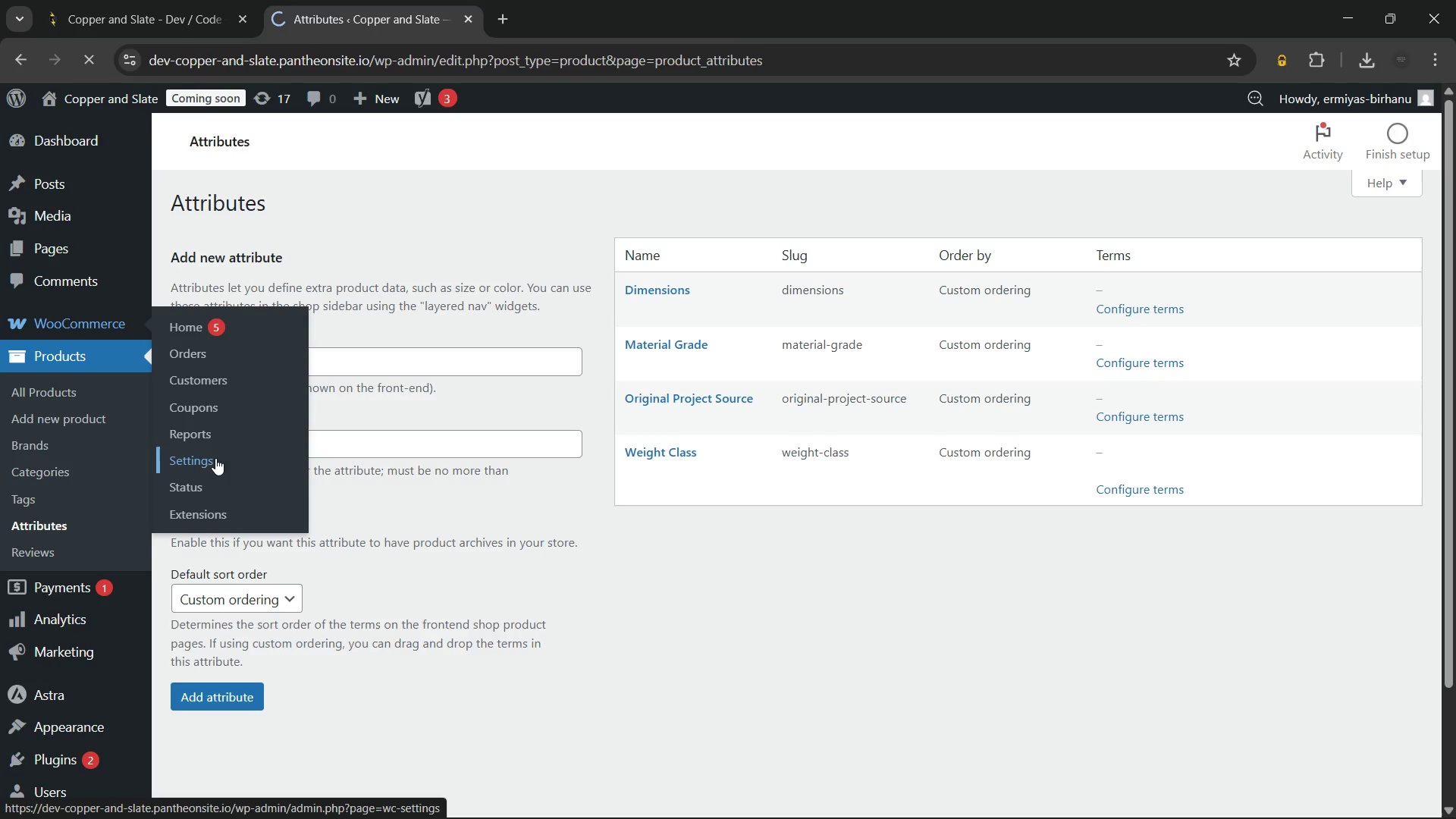 
mouse_move([487, 529])
 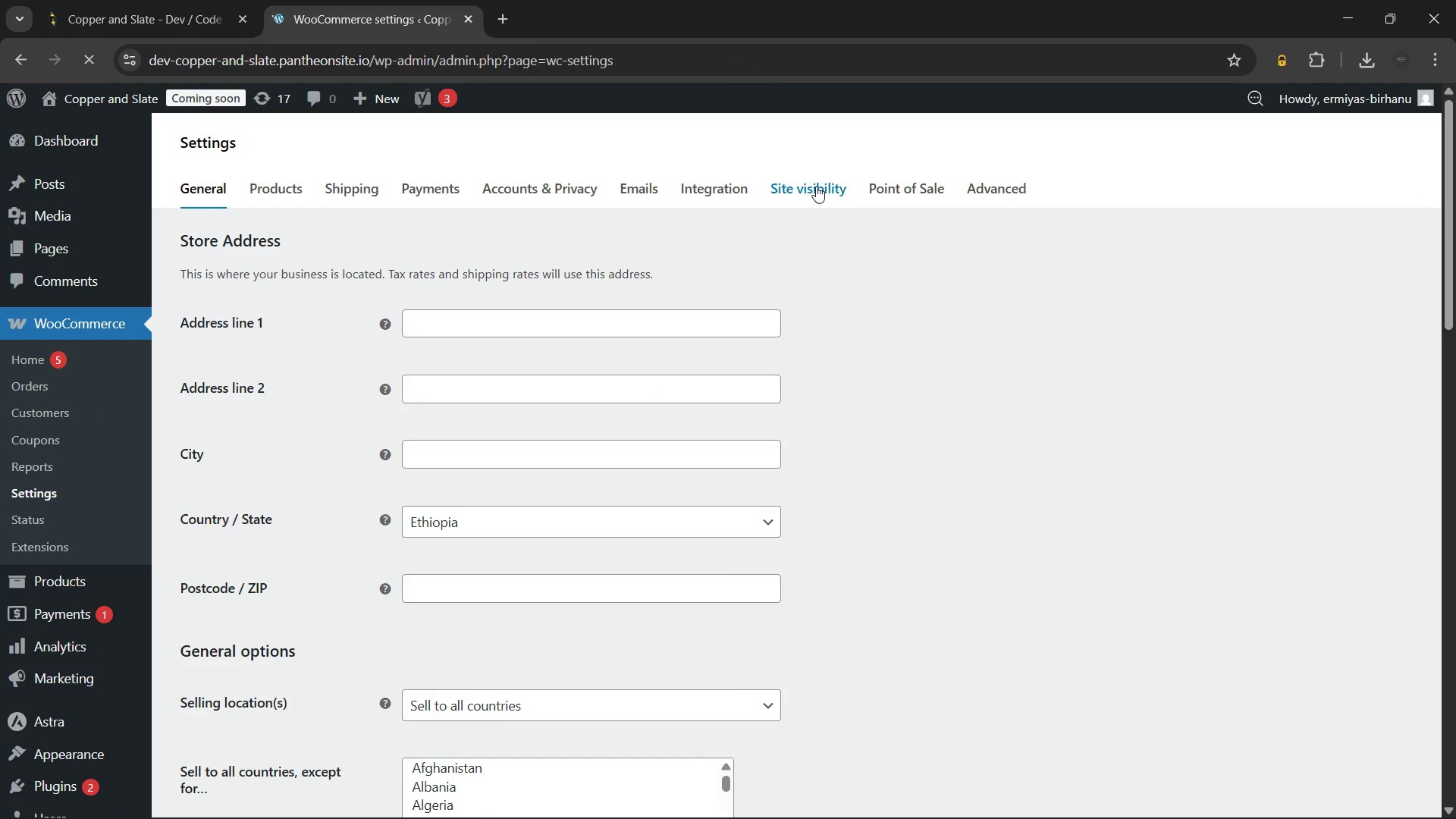 
left_click([816, 186])
 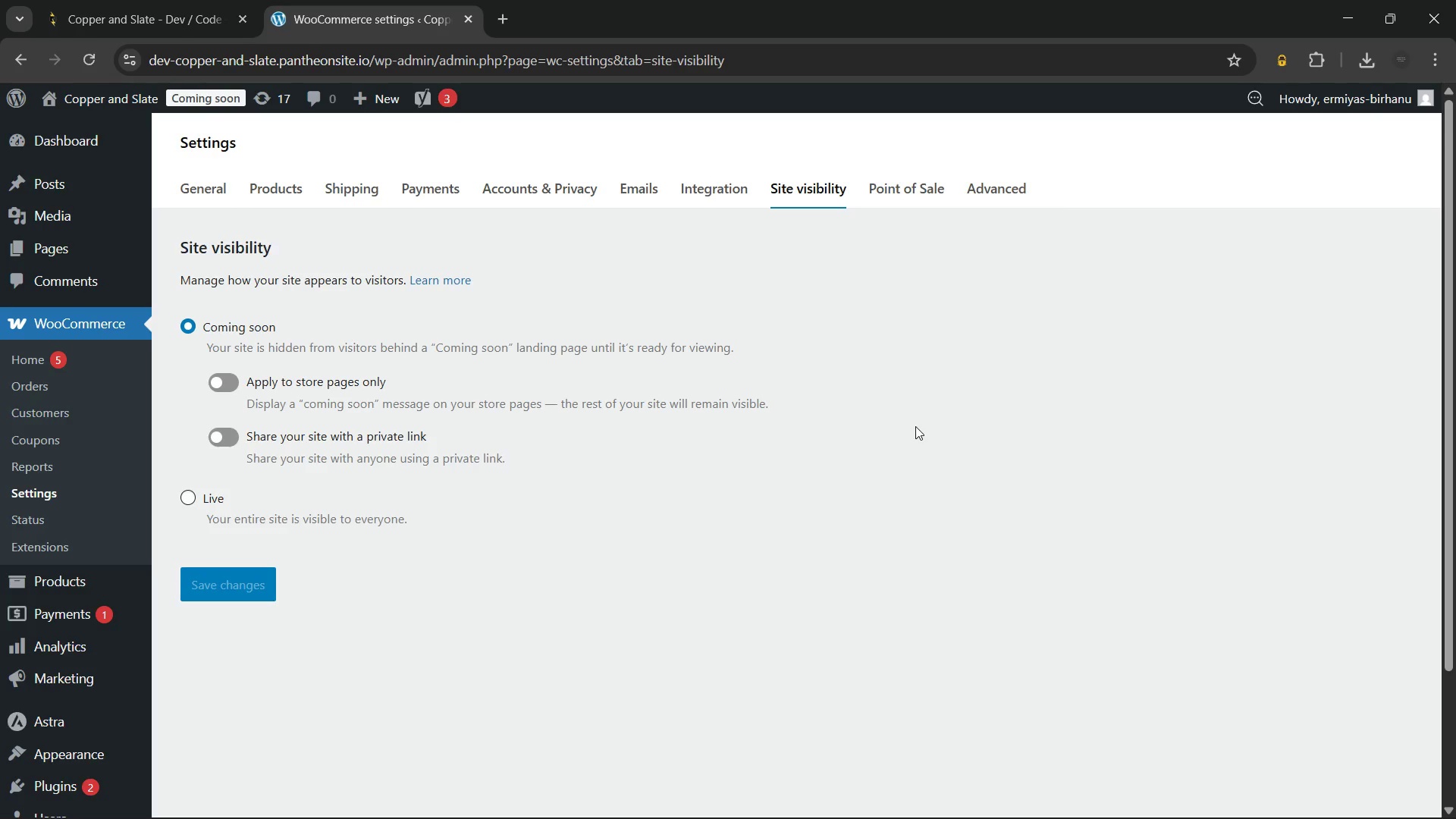 
wait(16.14)
 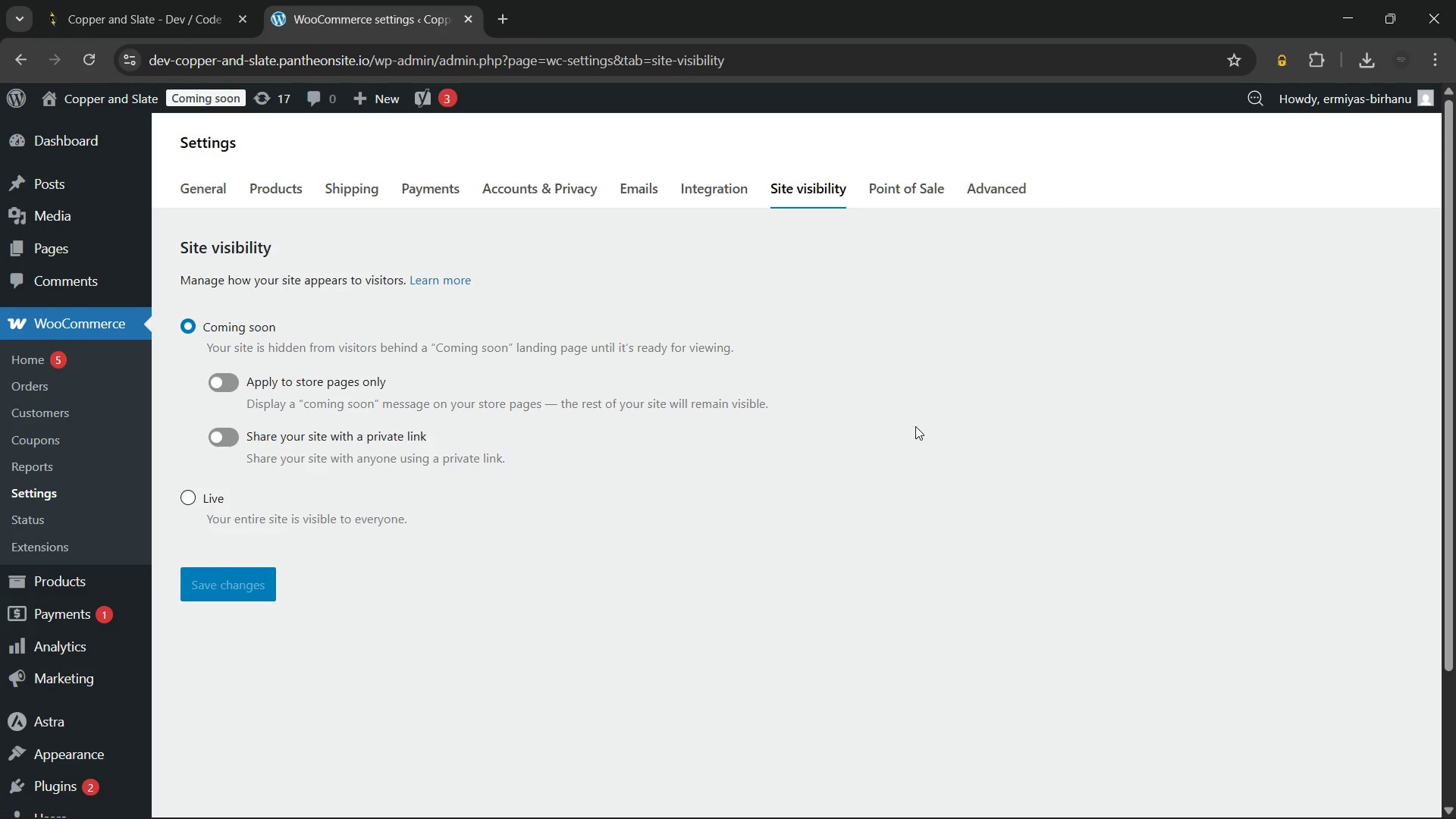 
left_click([184, 498])
 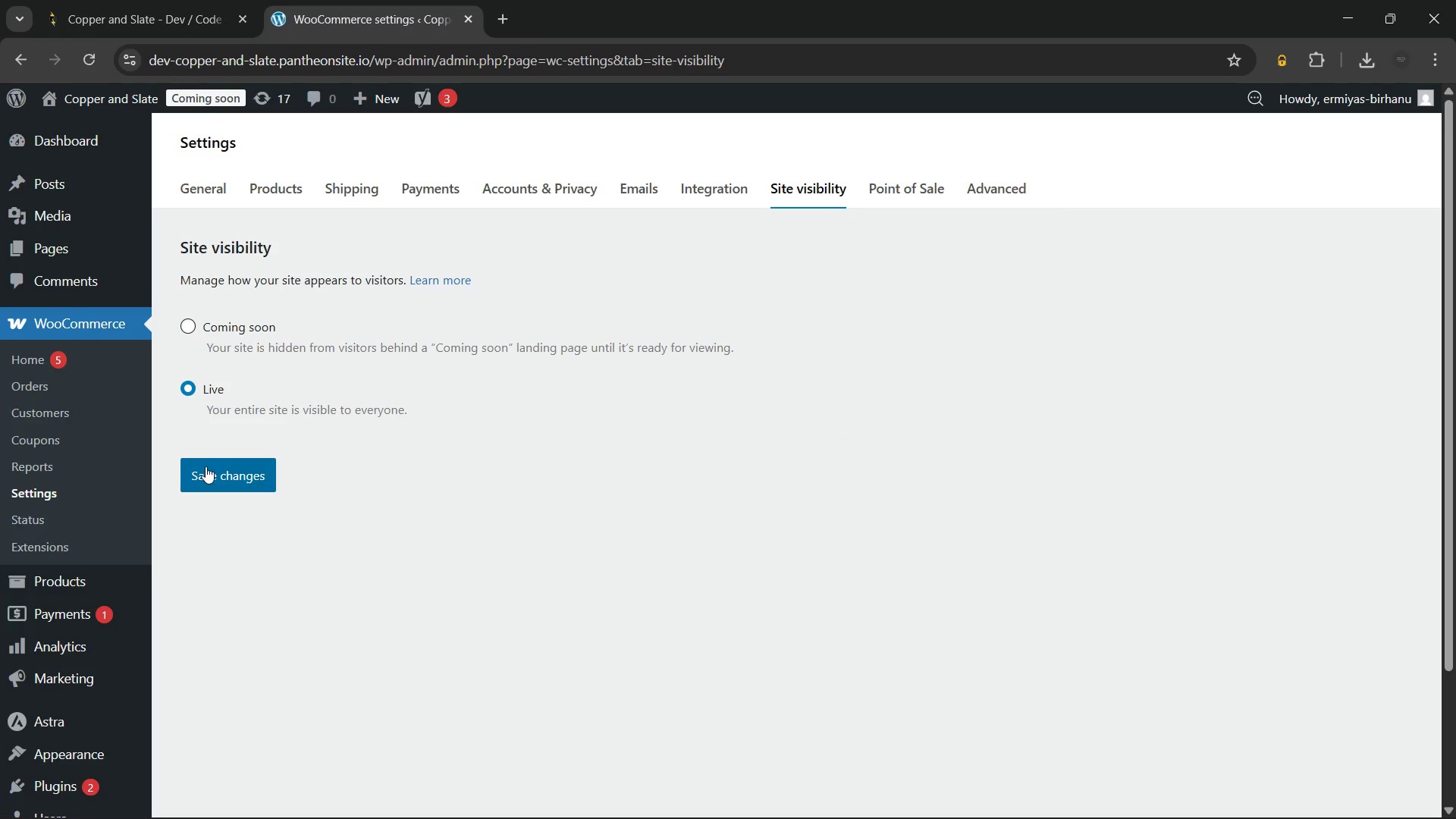 
left_click([206, 466])
 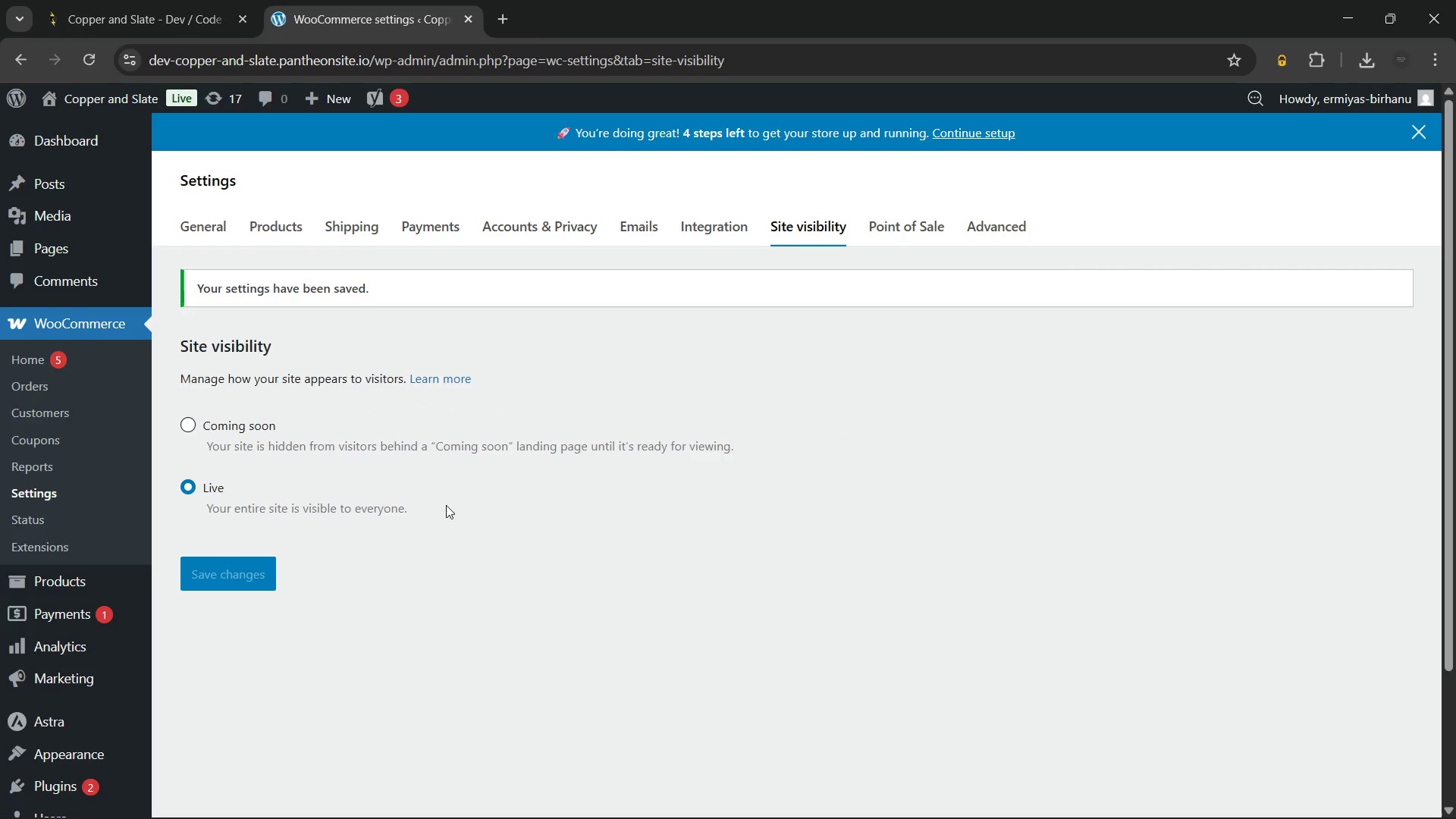 
wait(5.59)
 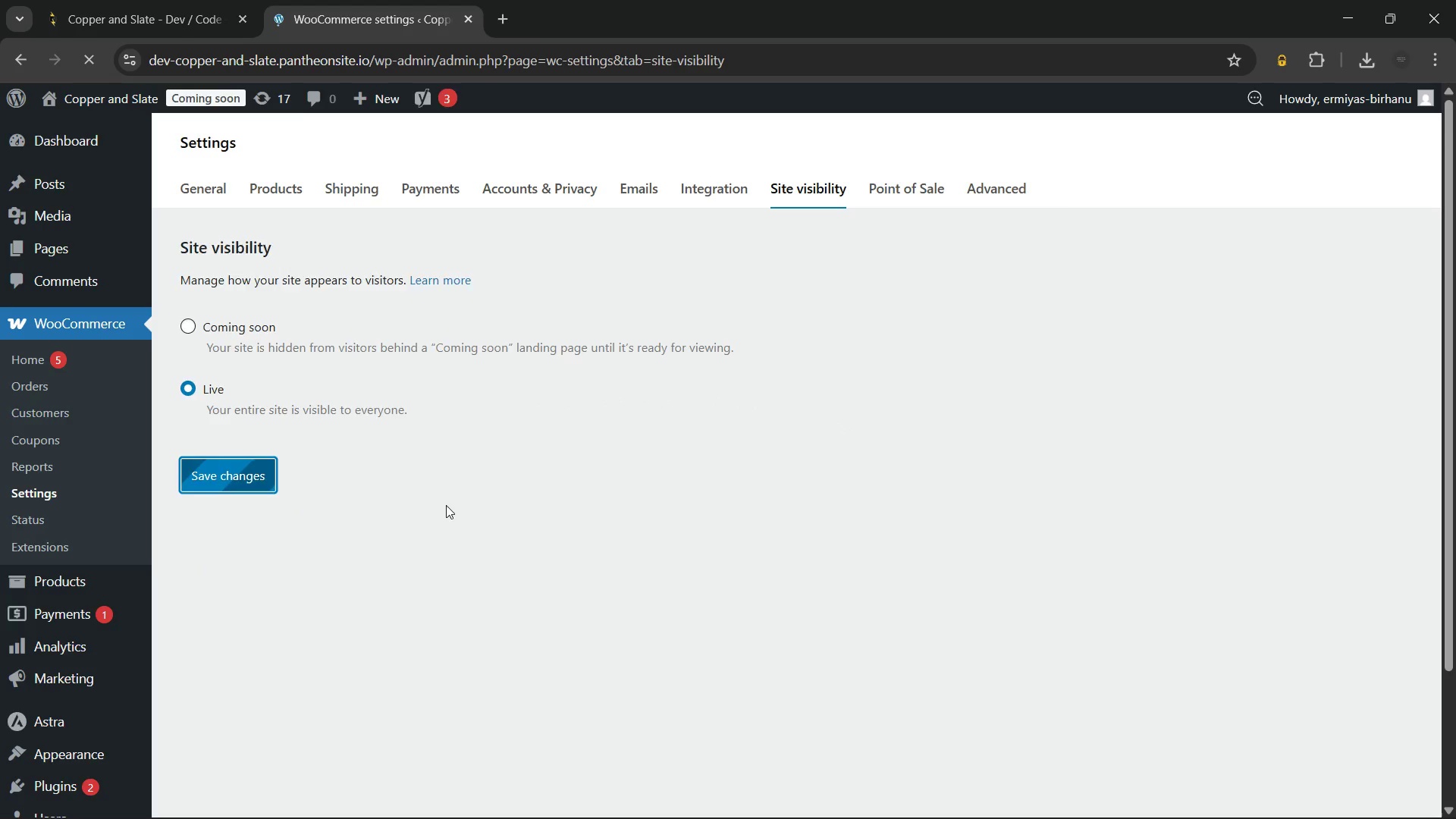 
left_click([1411, 130])
 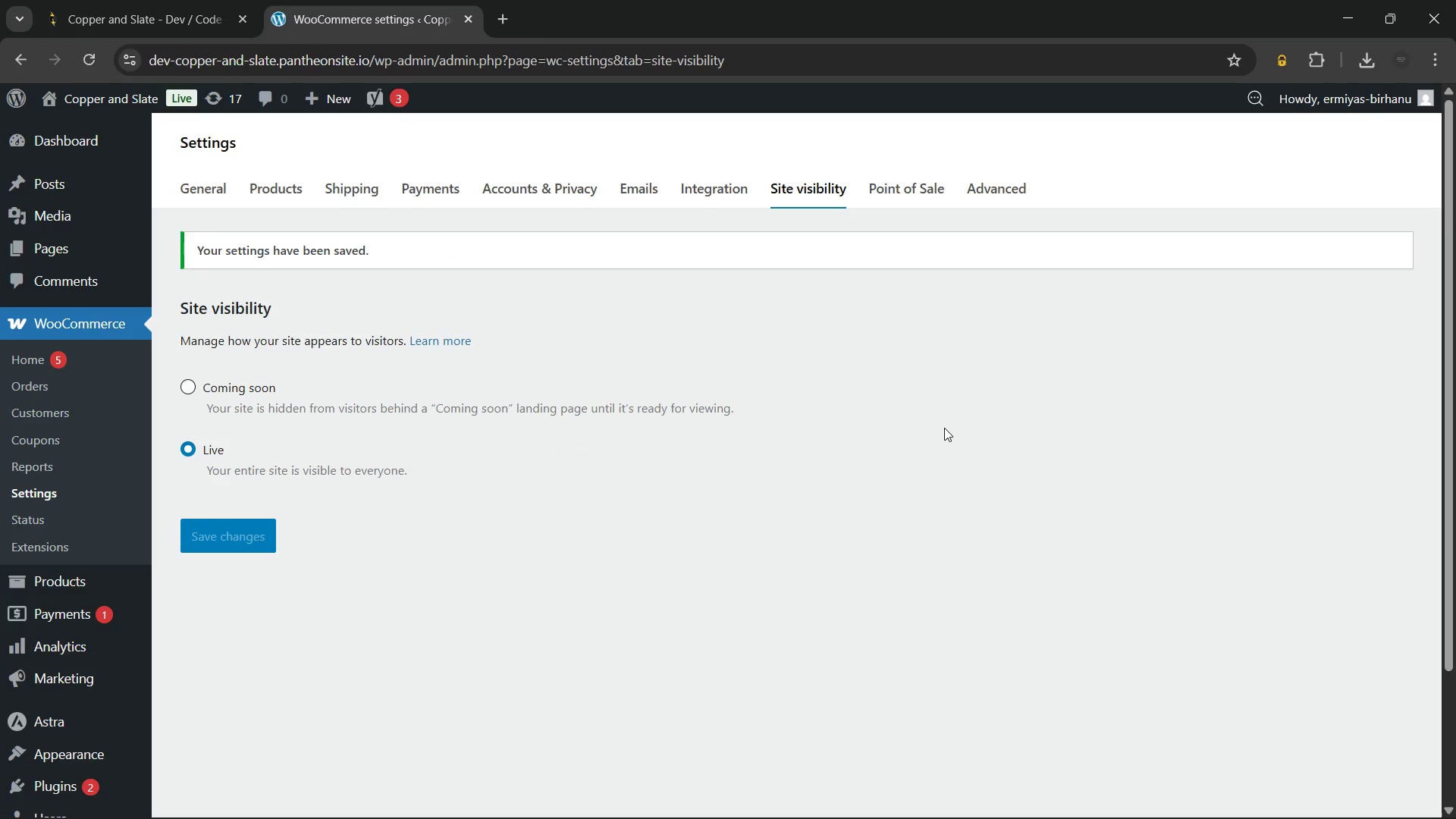 
scroll: coordinate [944, 428], scroll_direction: down, amount: 2.0
 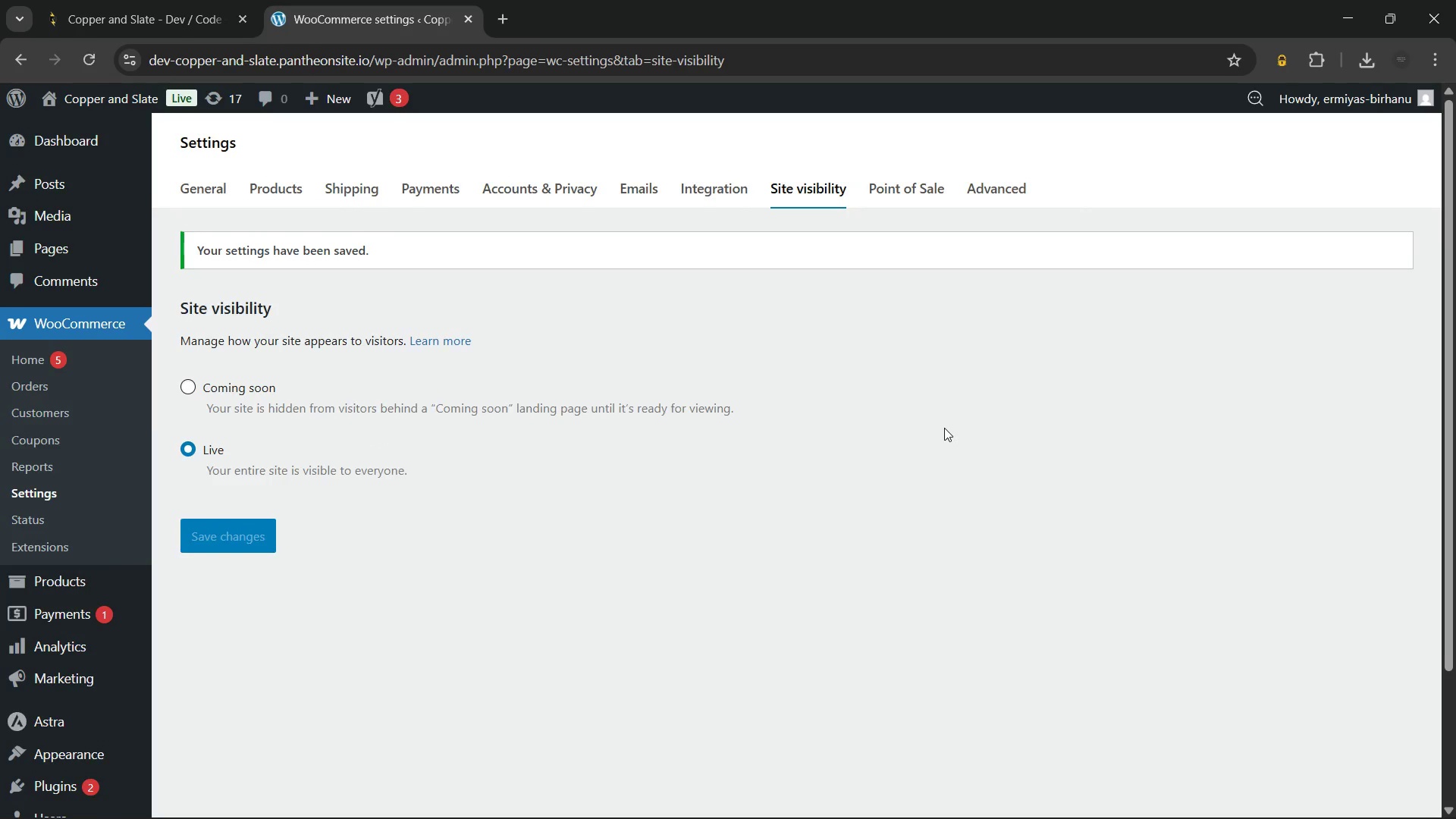 
scroll: coordinate [944, 428], scroll_direction: up, amount: 3.0
 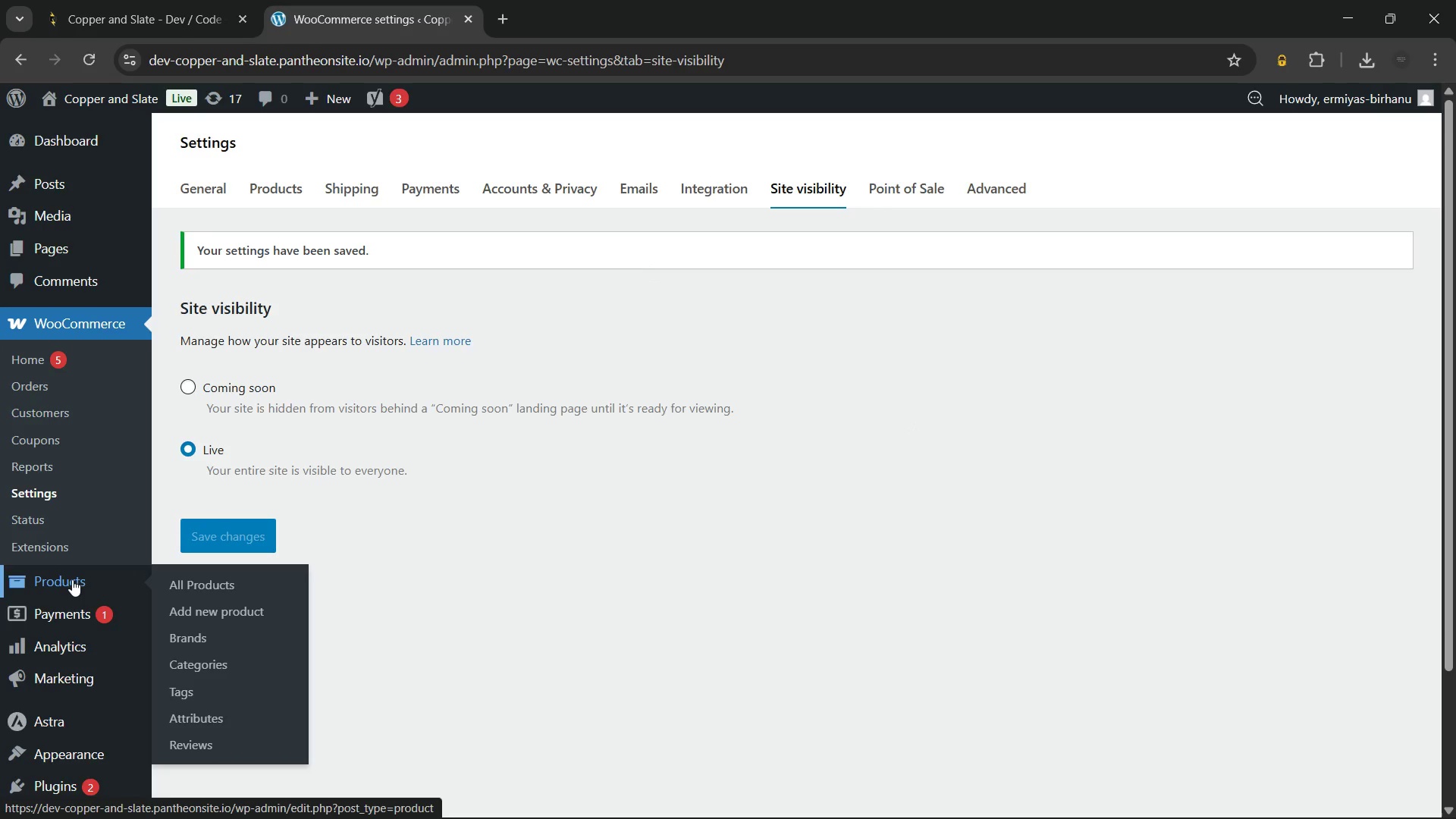 
wait(30.42)
 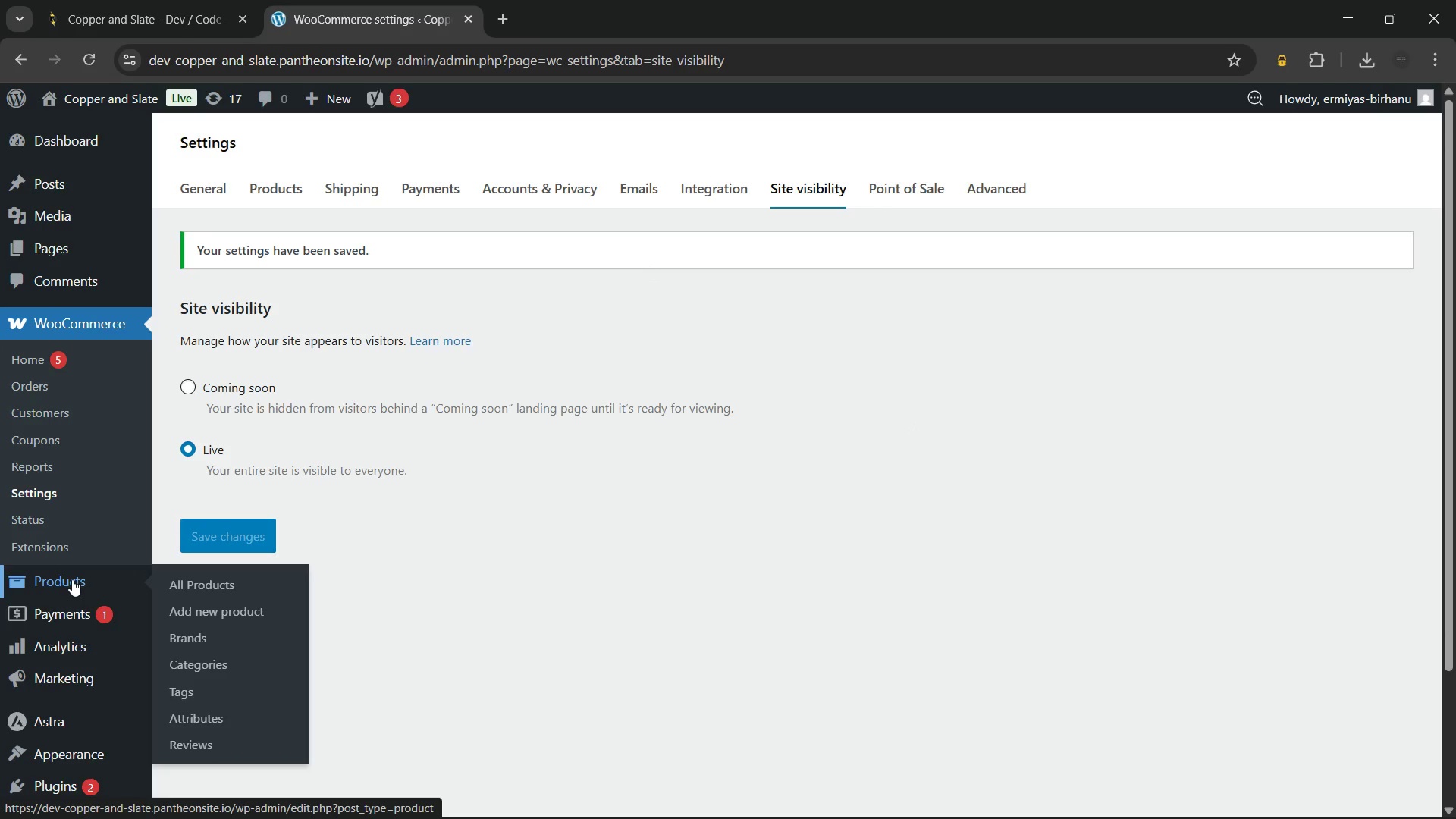 
mouse_move([99, 579])
 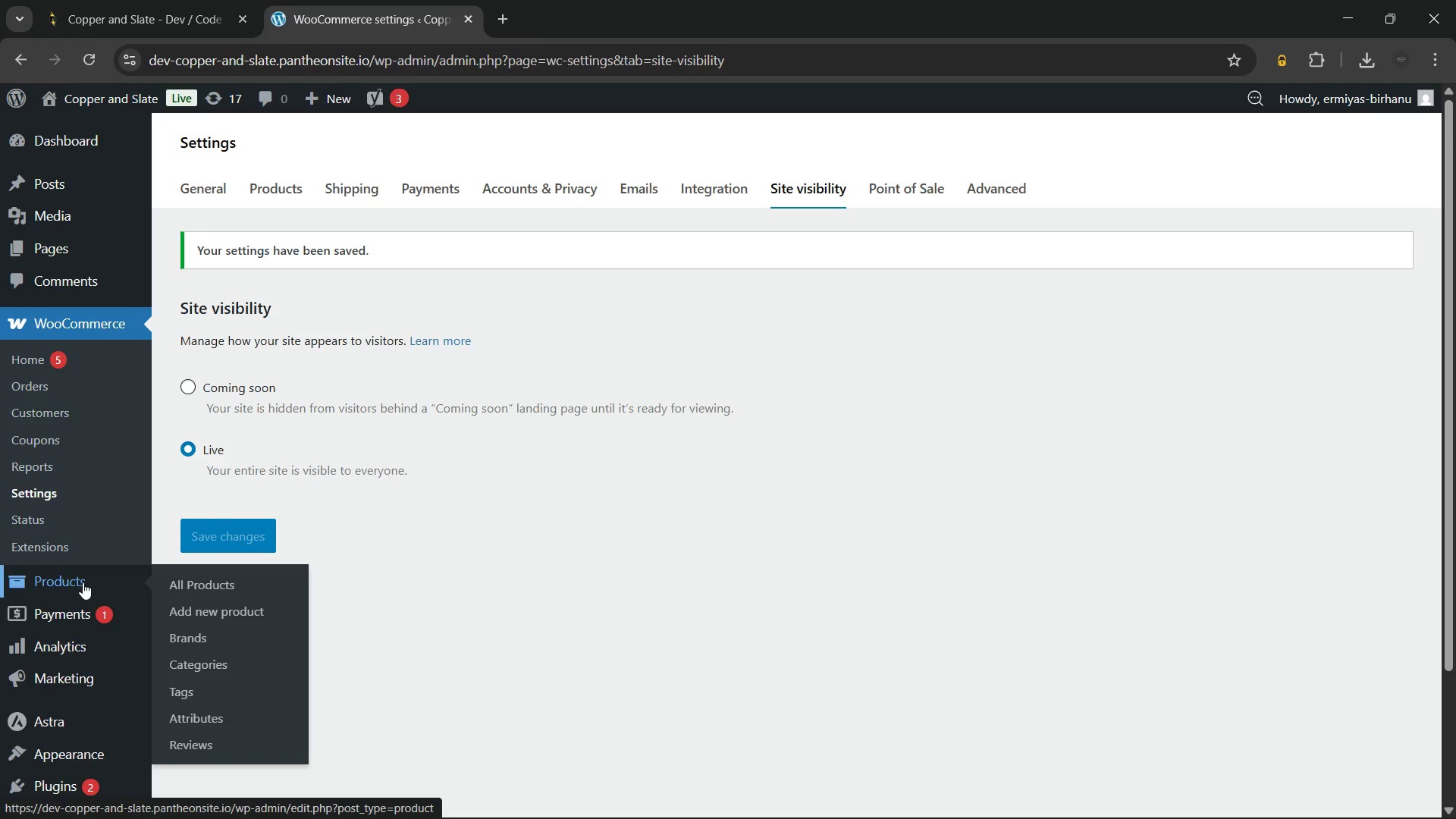 
left_click([83, 582])
 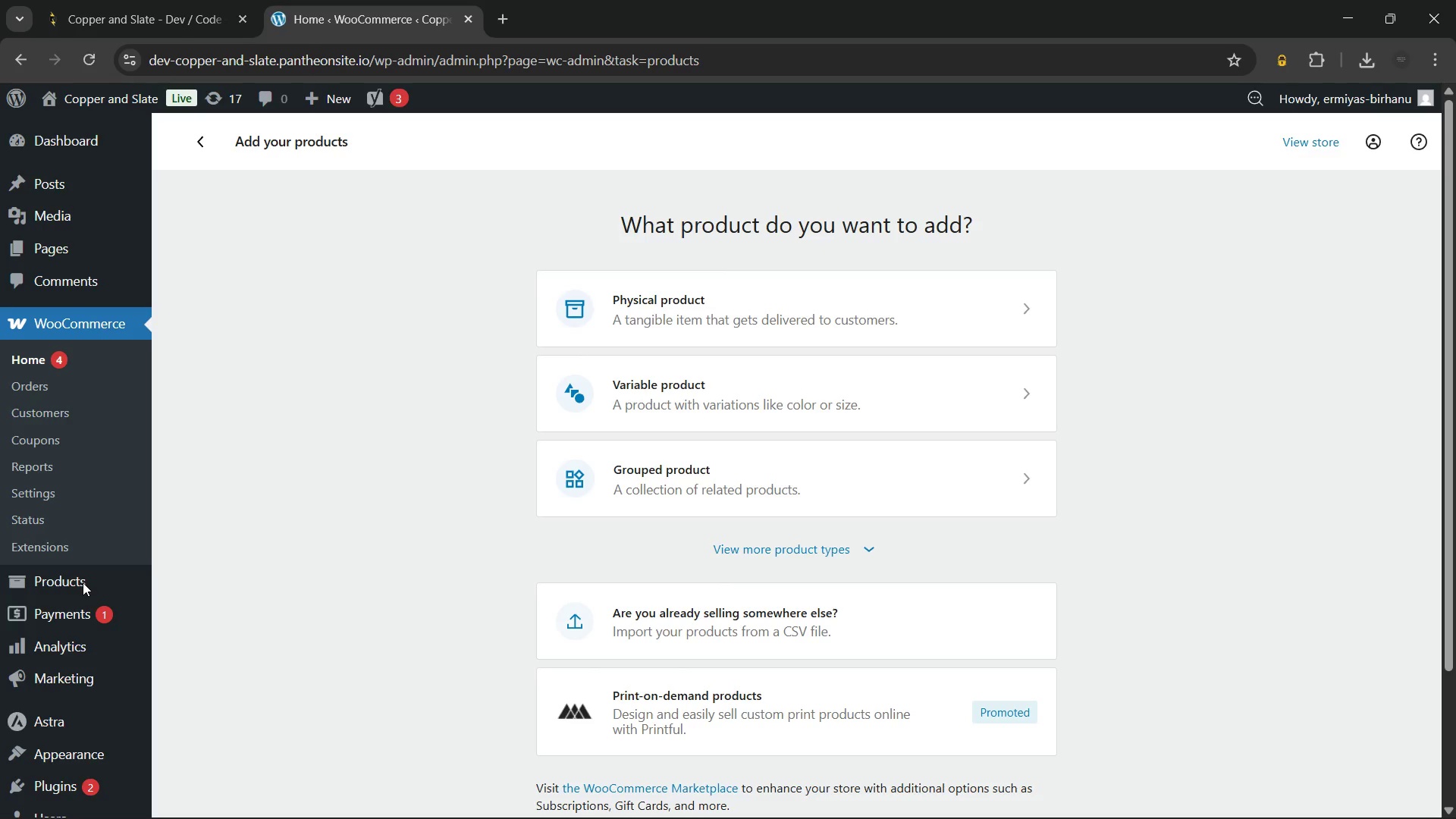 
wait(20.8)
 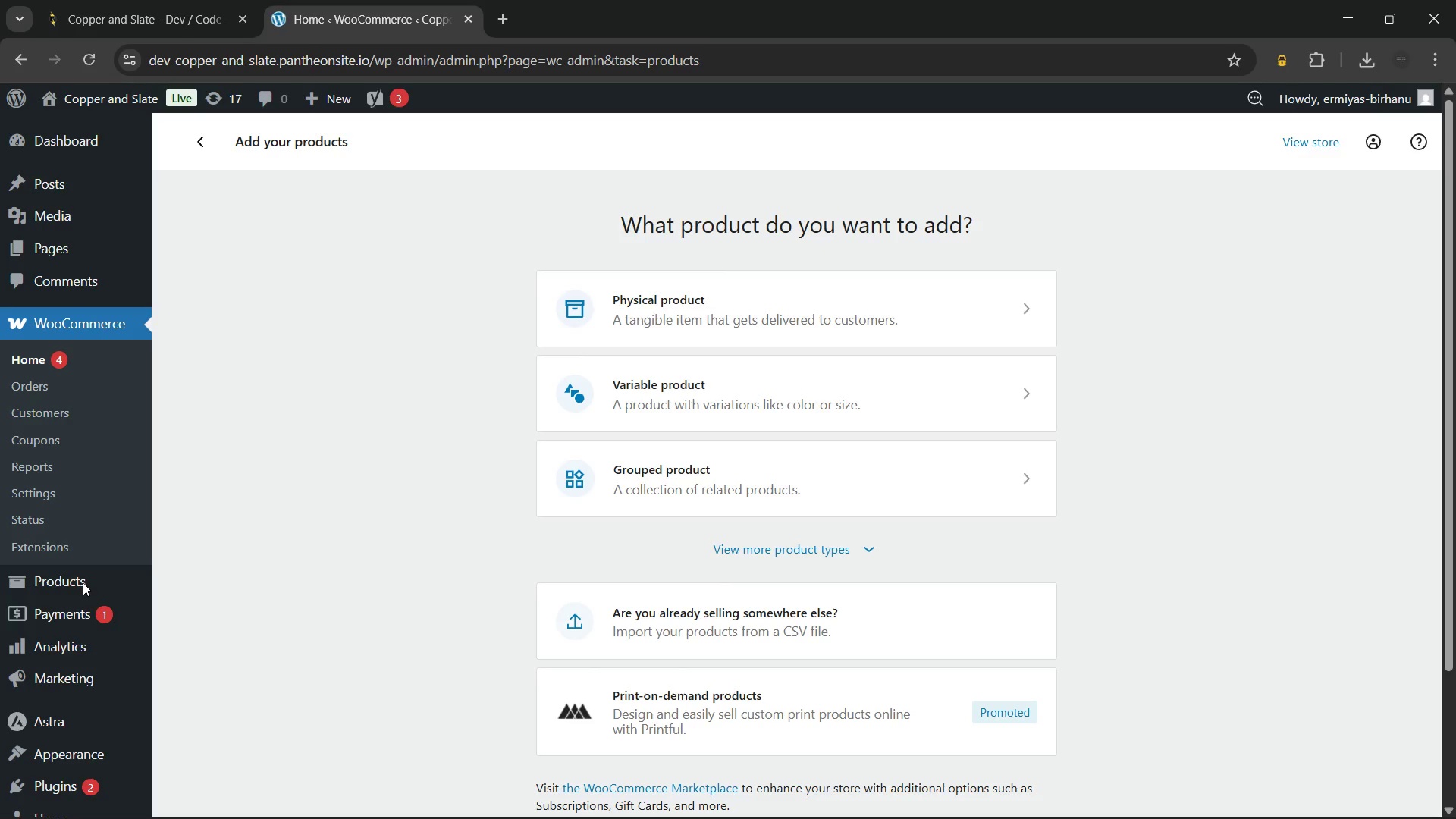 
left_click([256, 610])
 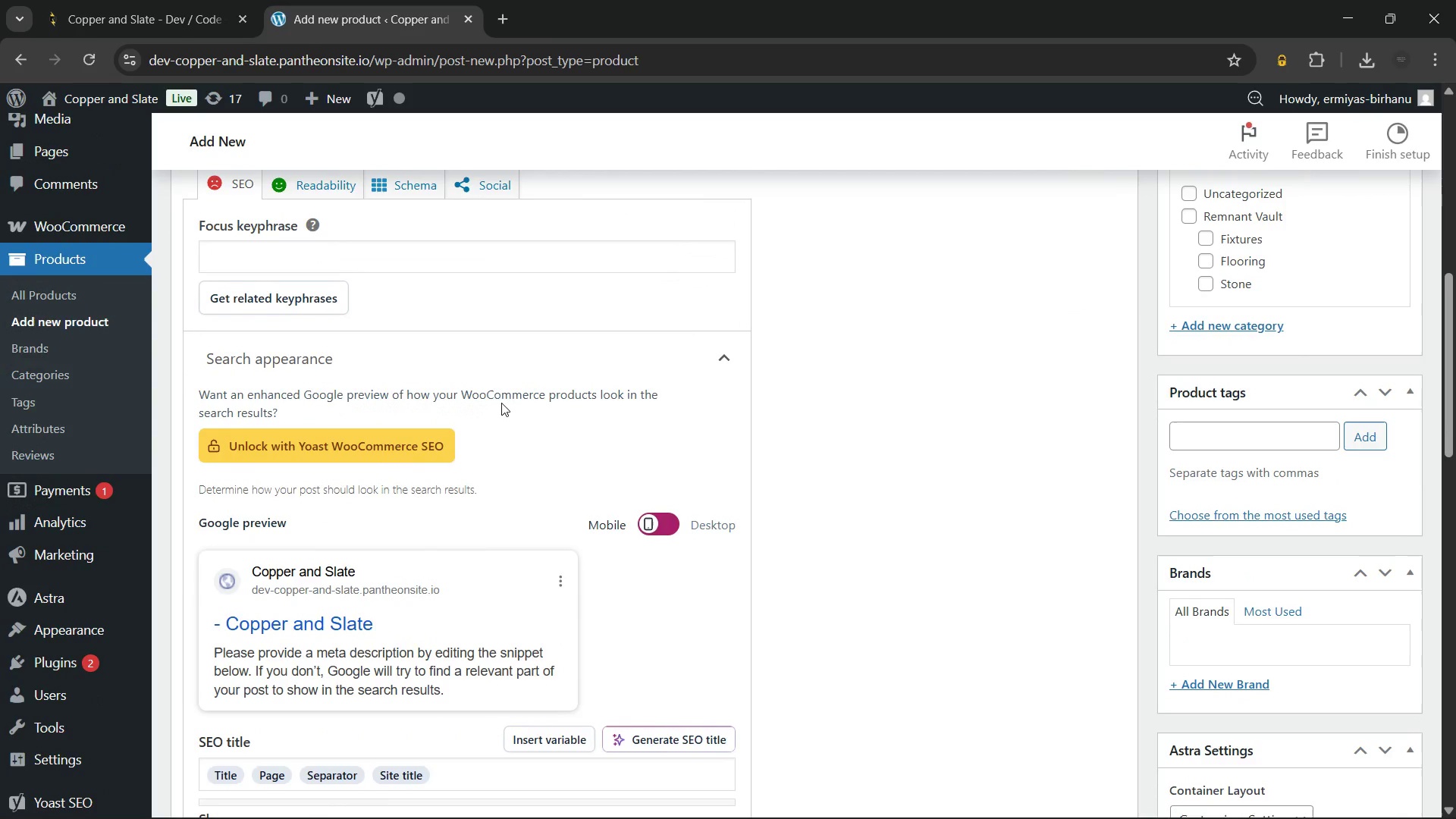 
wait(18.84)
 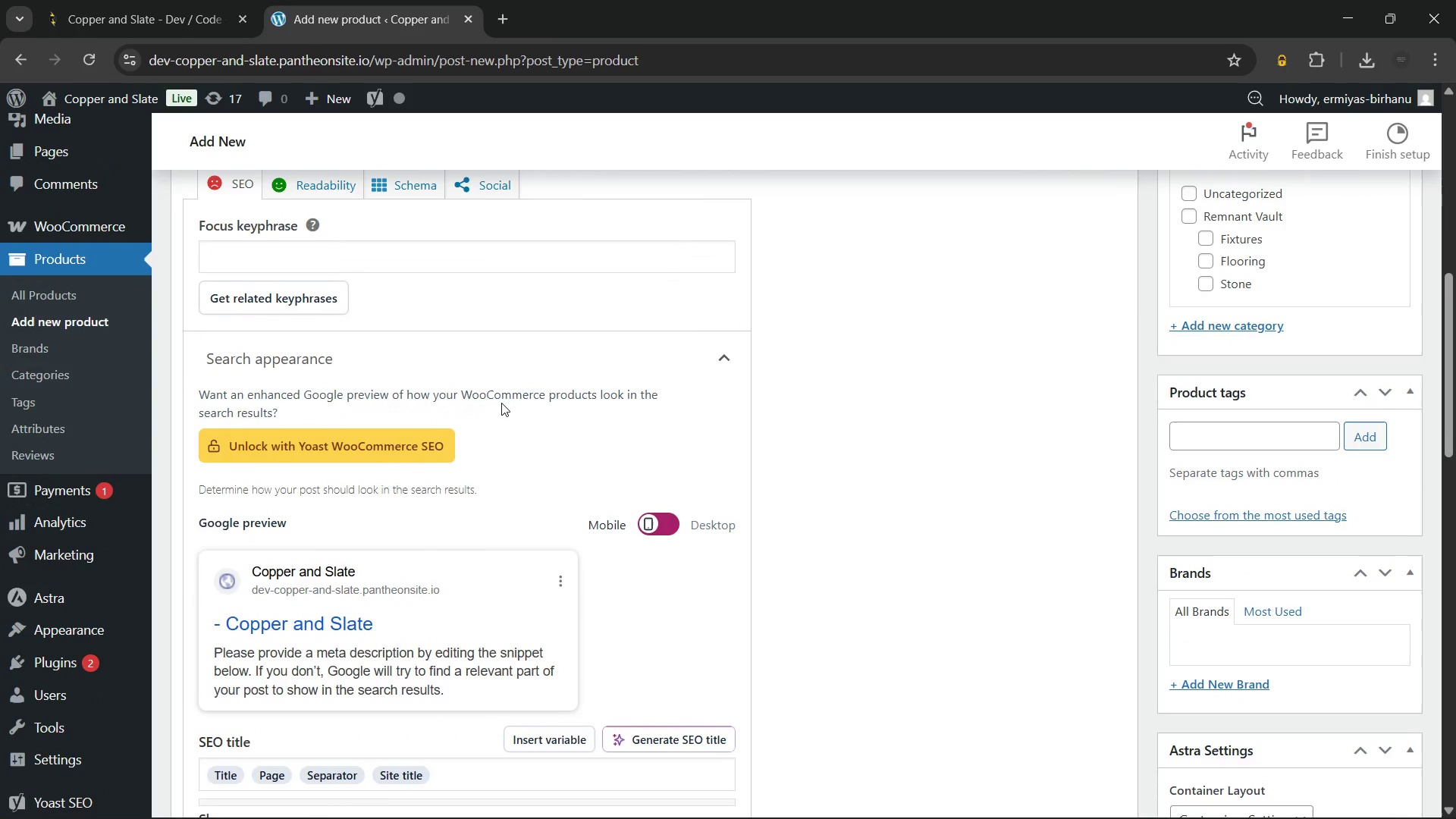 
left_click([660, 526])
 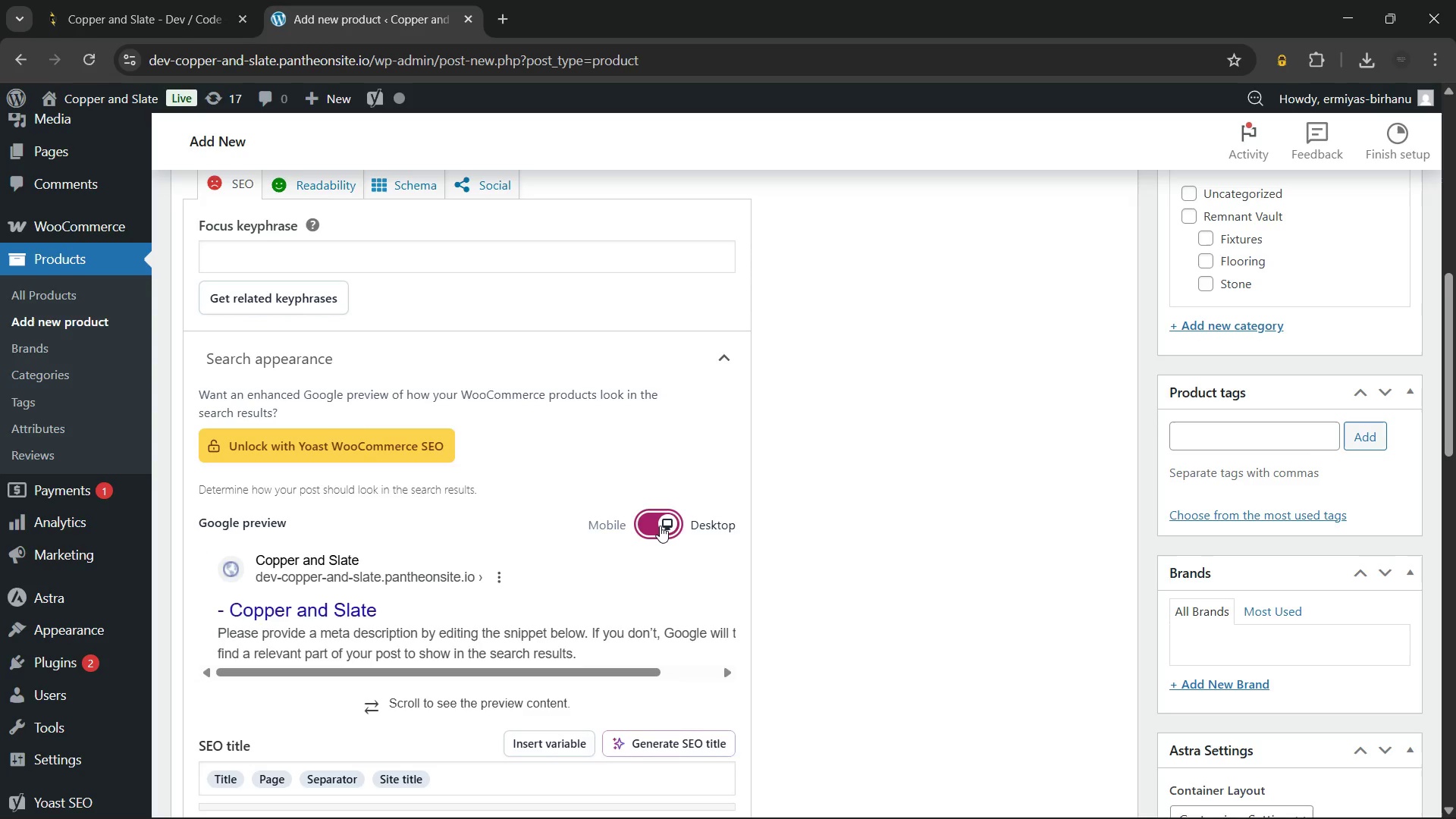 
left_click([660, 526])
 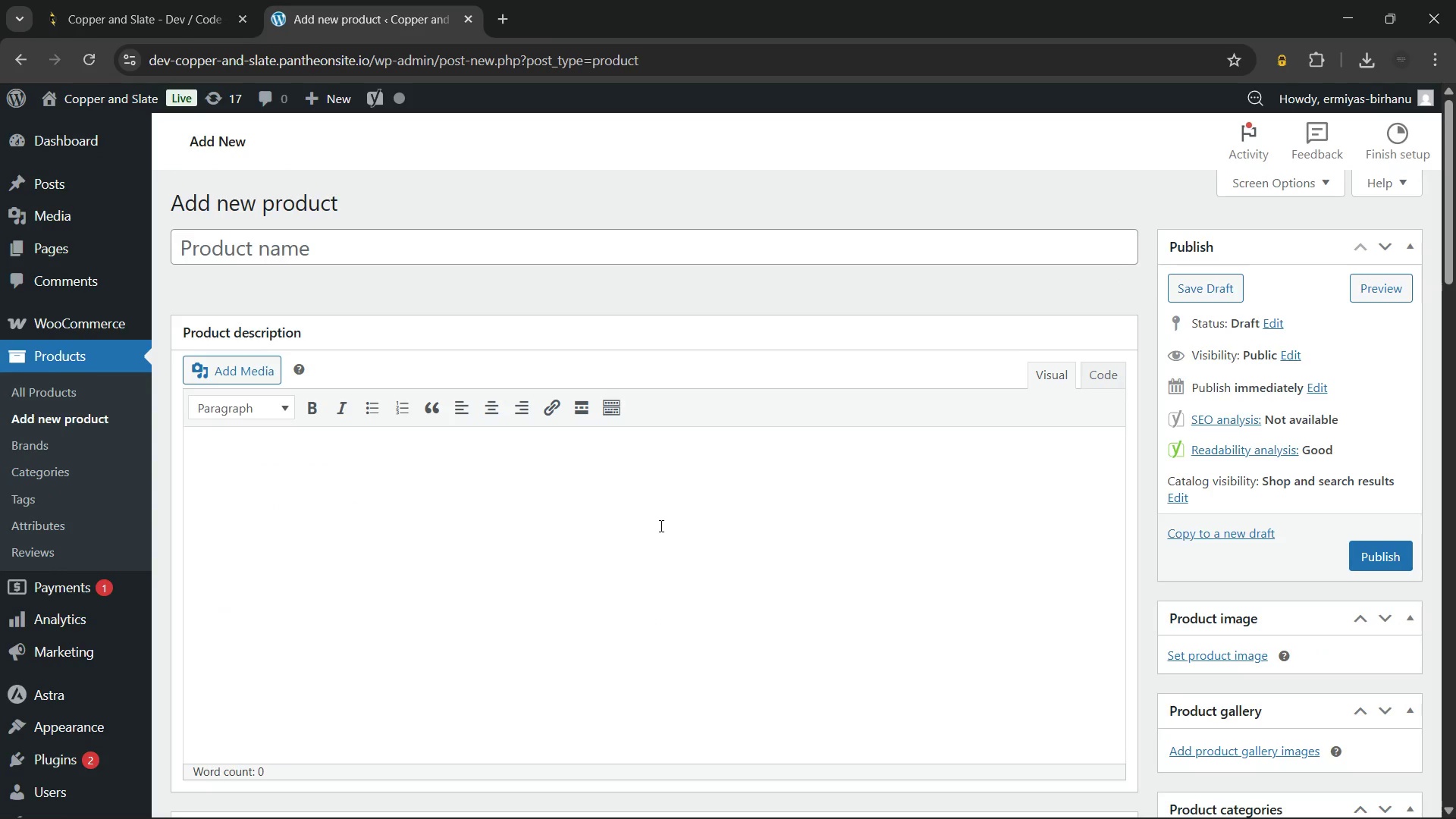 
wait(60.3)
 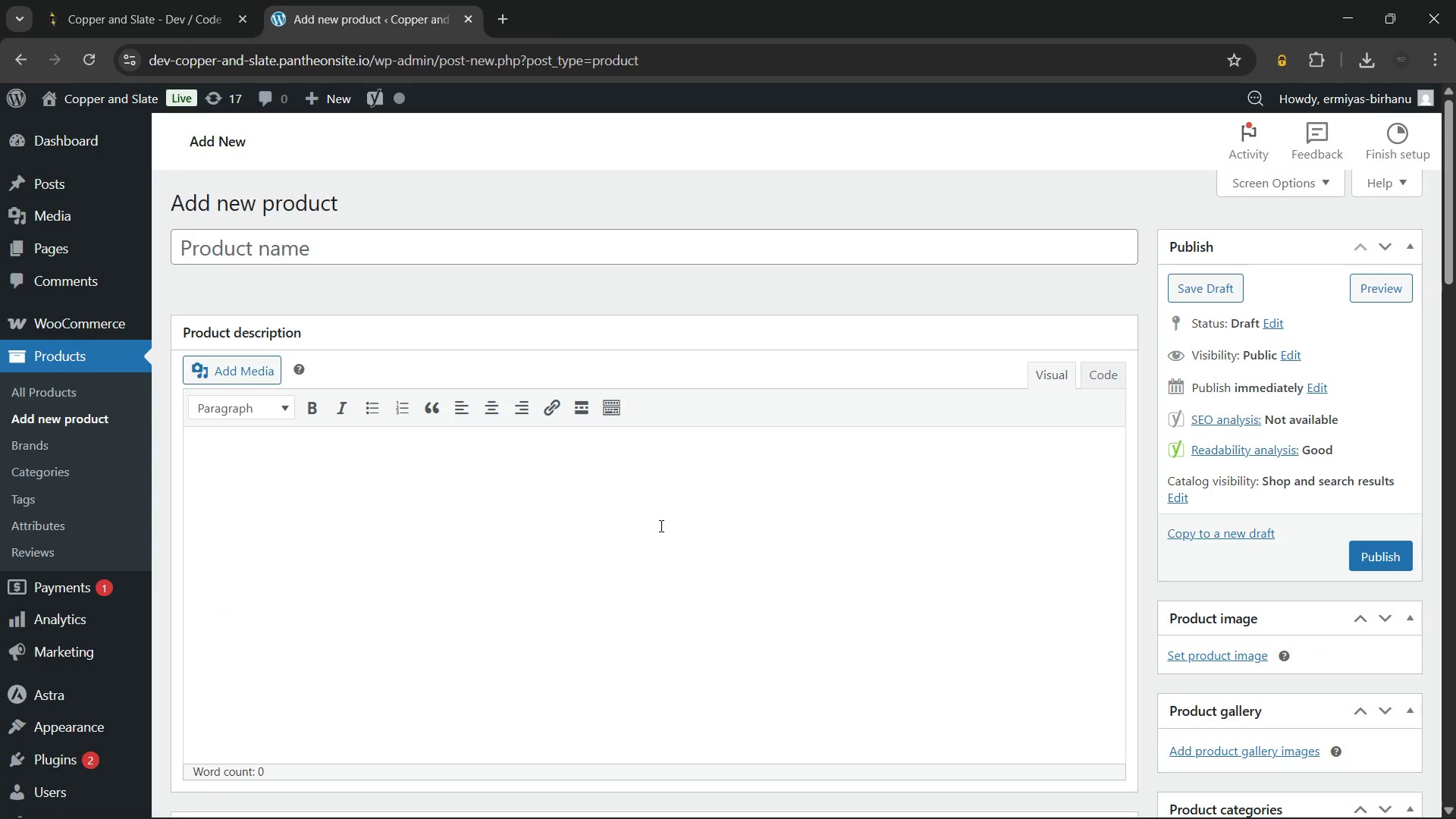 
left_click([407, 246])
 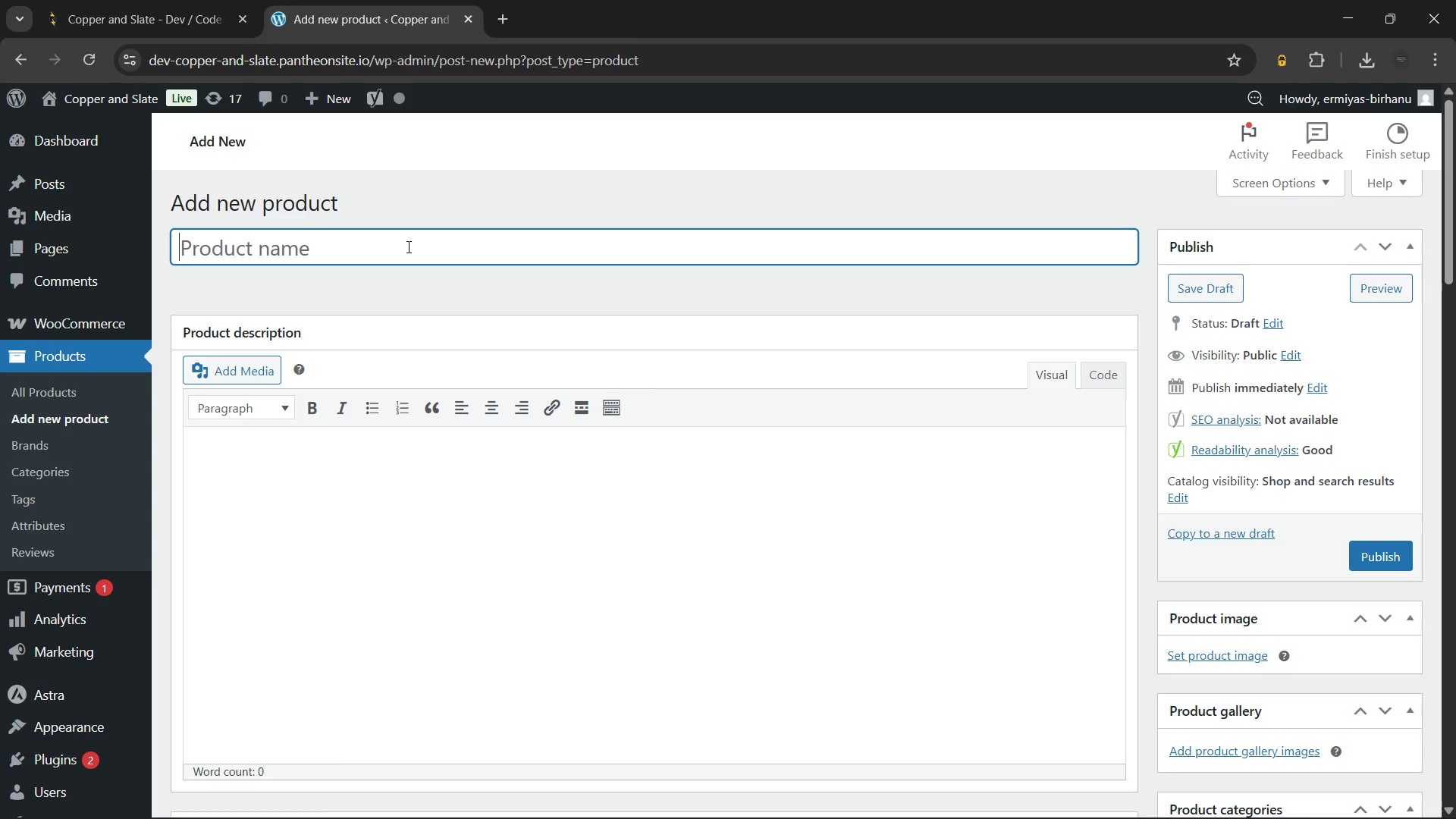 
type(Carrara Marble Offcut Slab)
 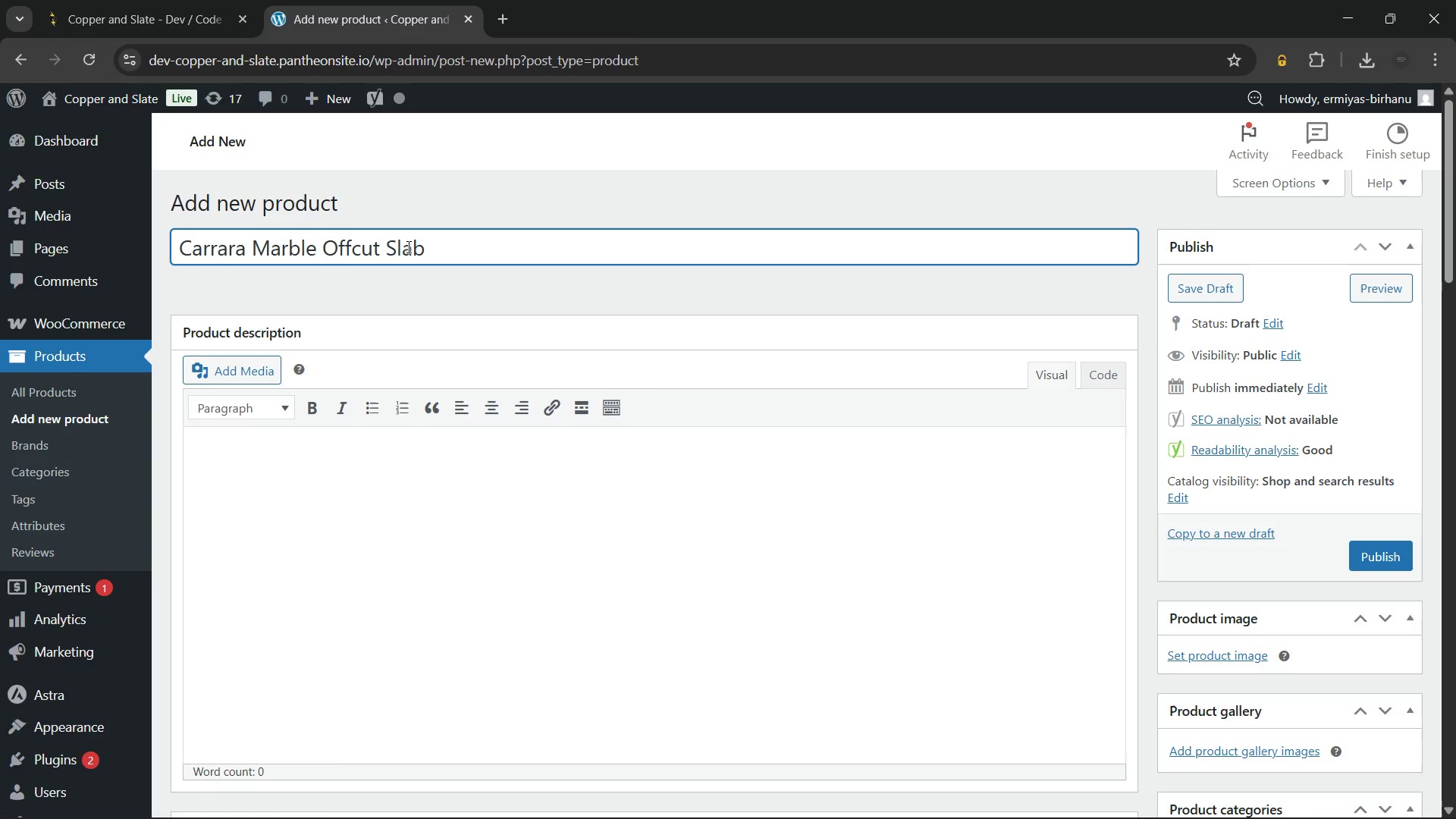 
wait(6.2)
 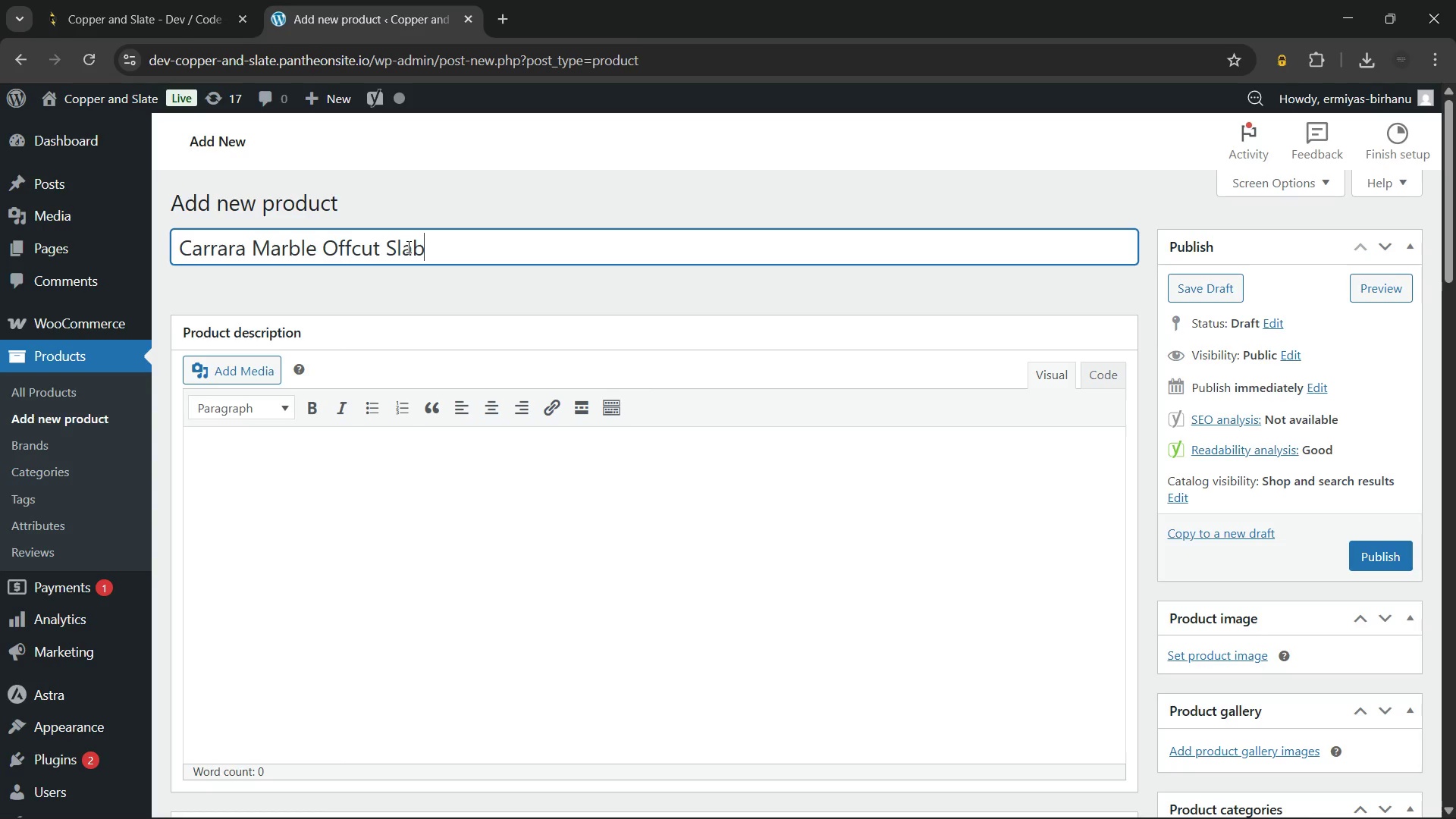 
key(Space)
 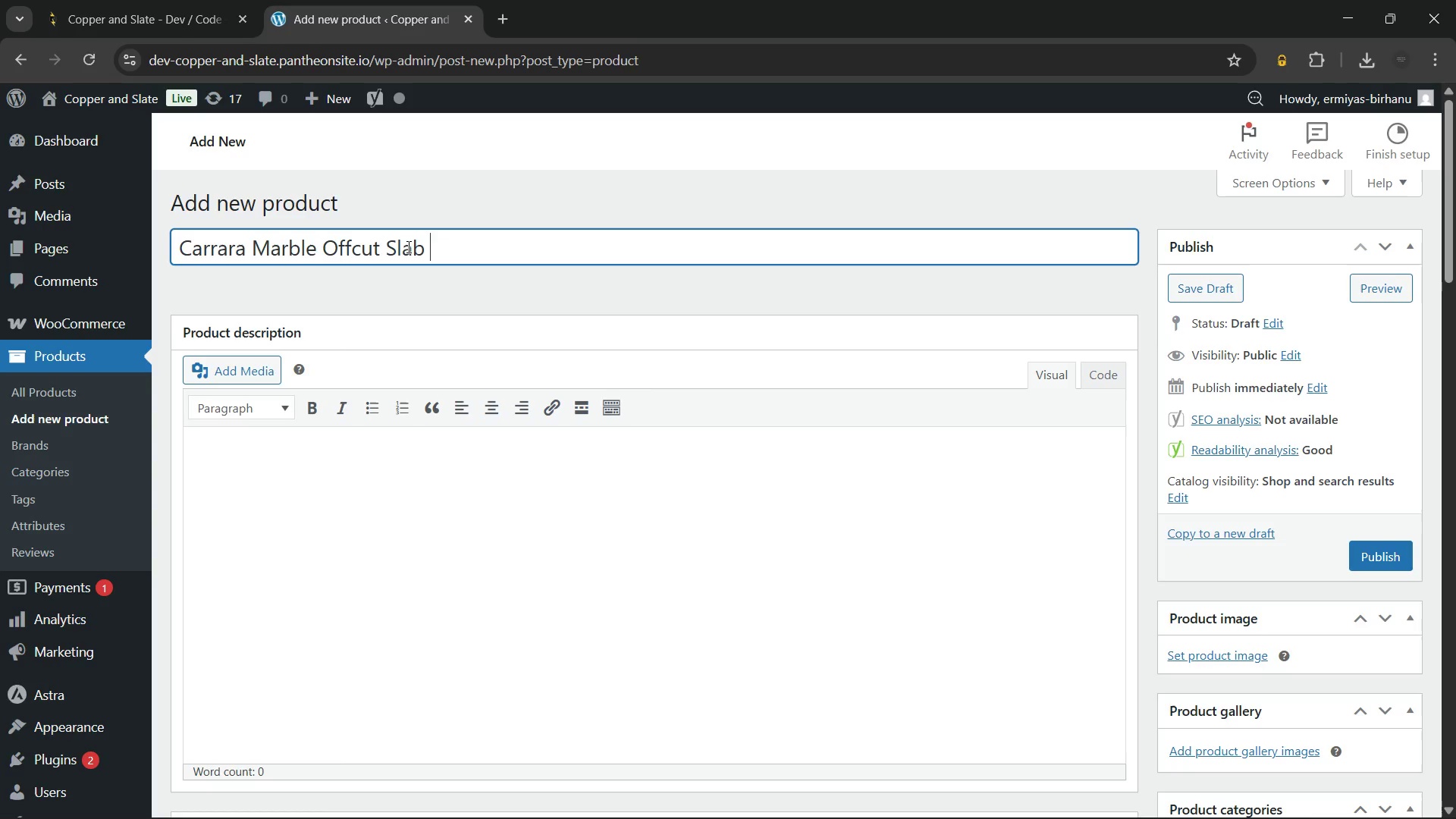 
key(Minus)
 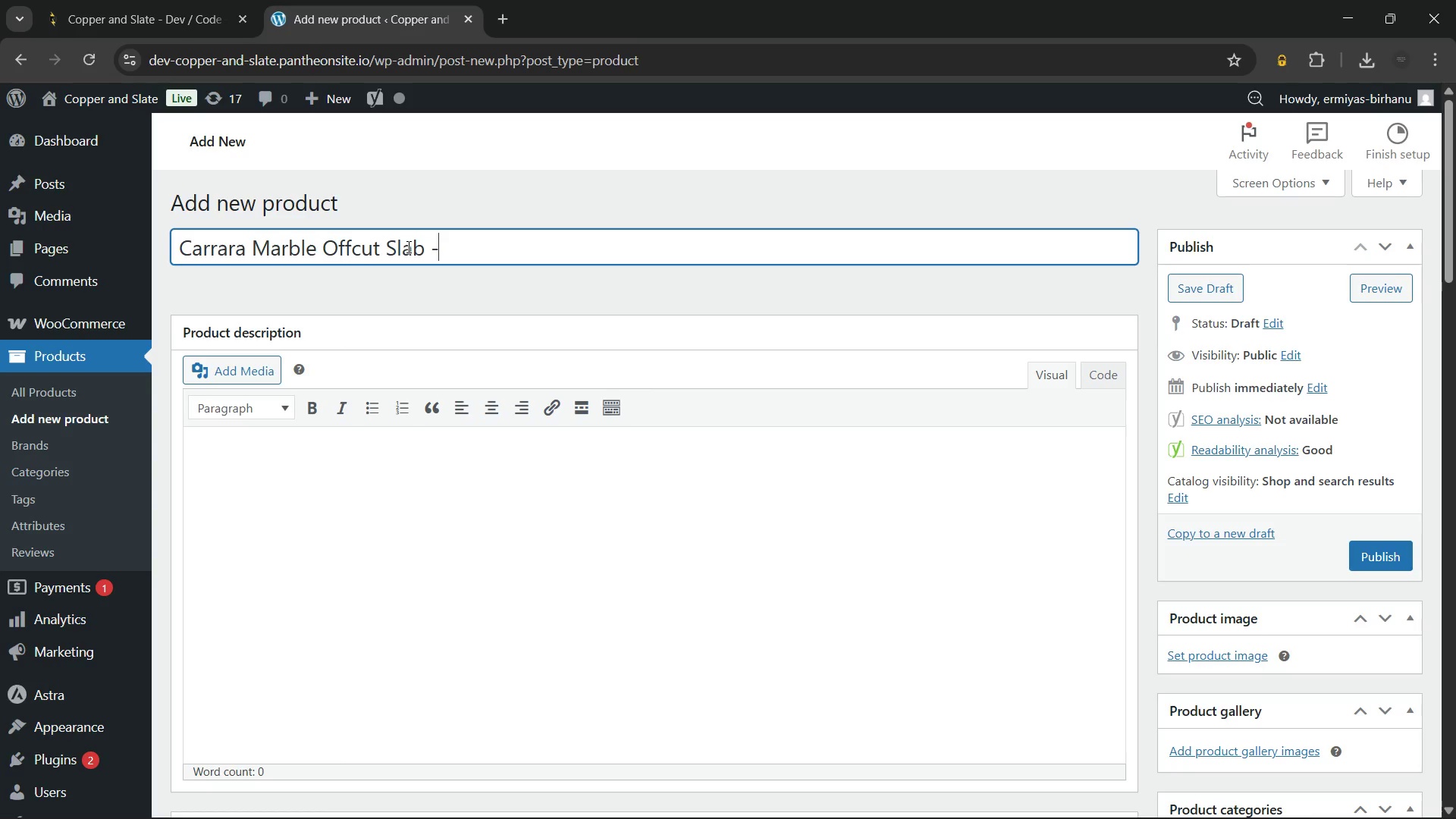 
key(Space)
 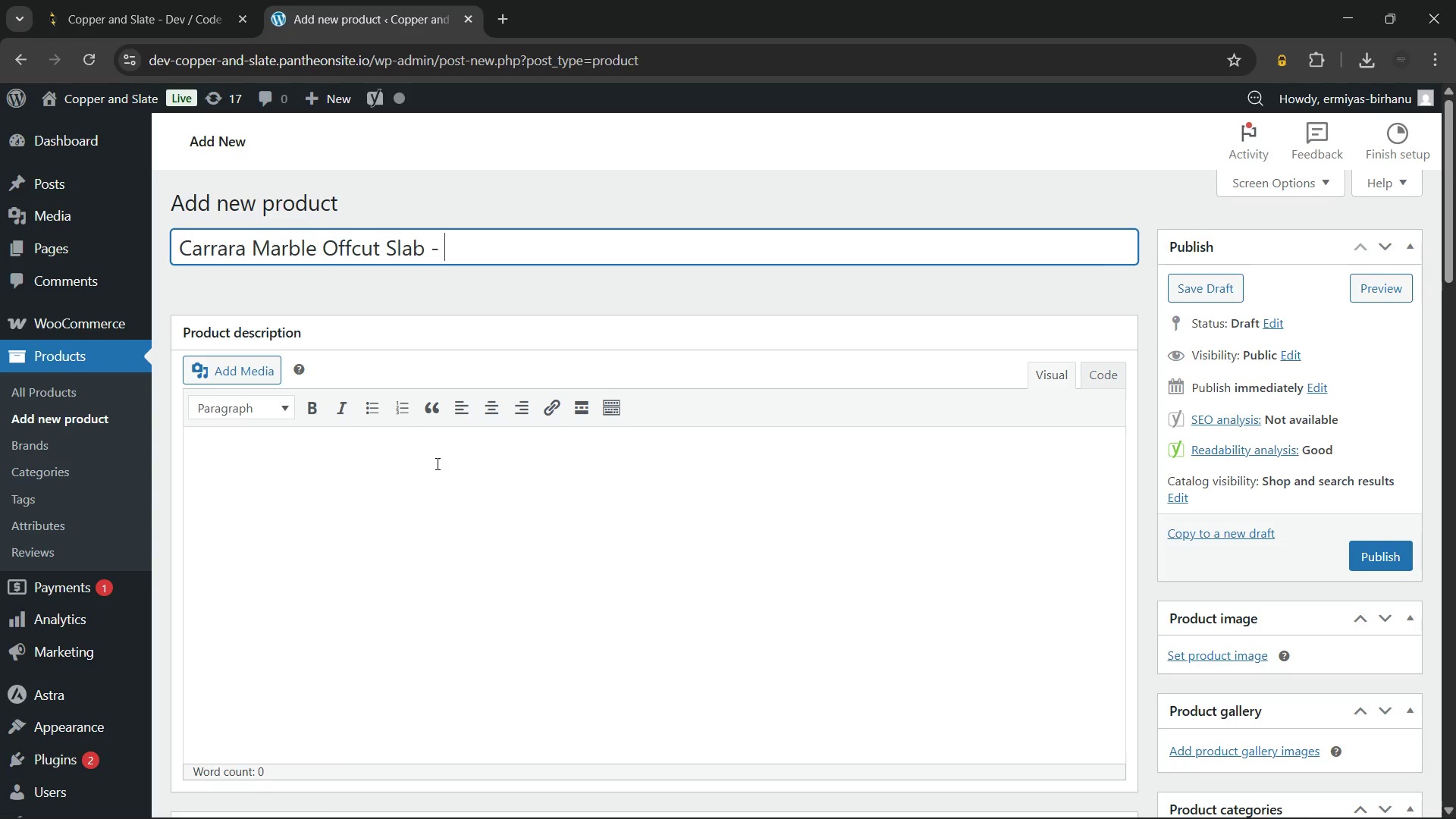 
type(36")
 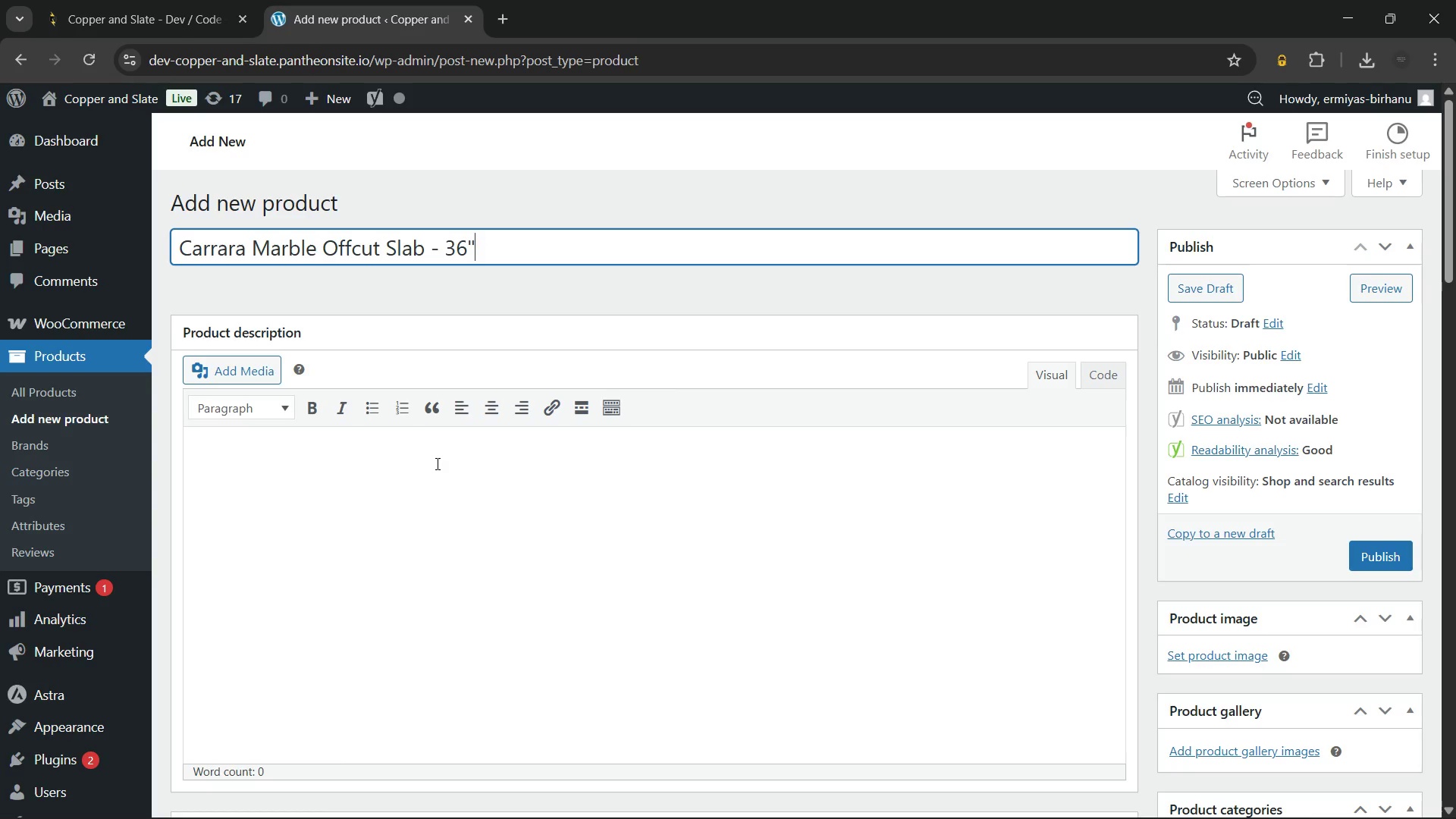 
type(x24")
 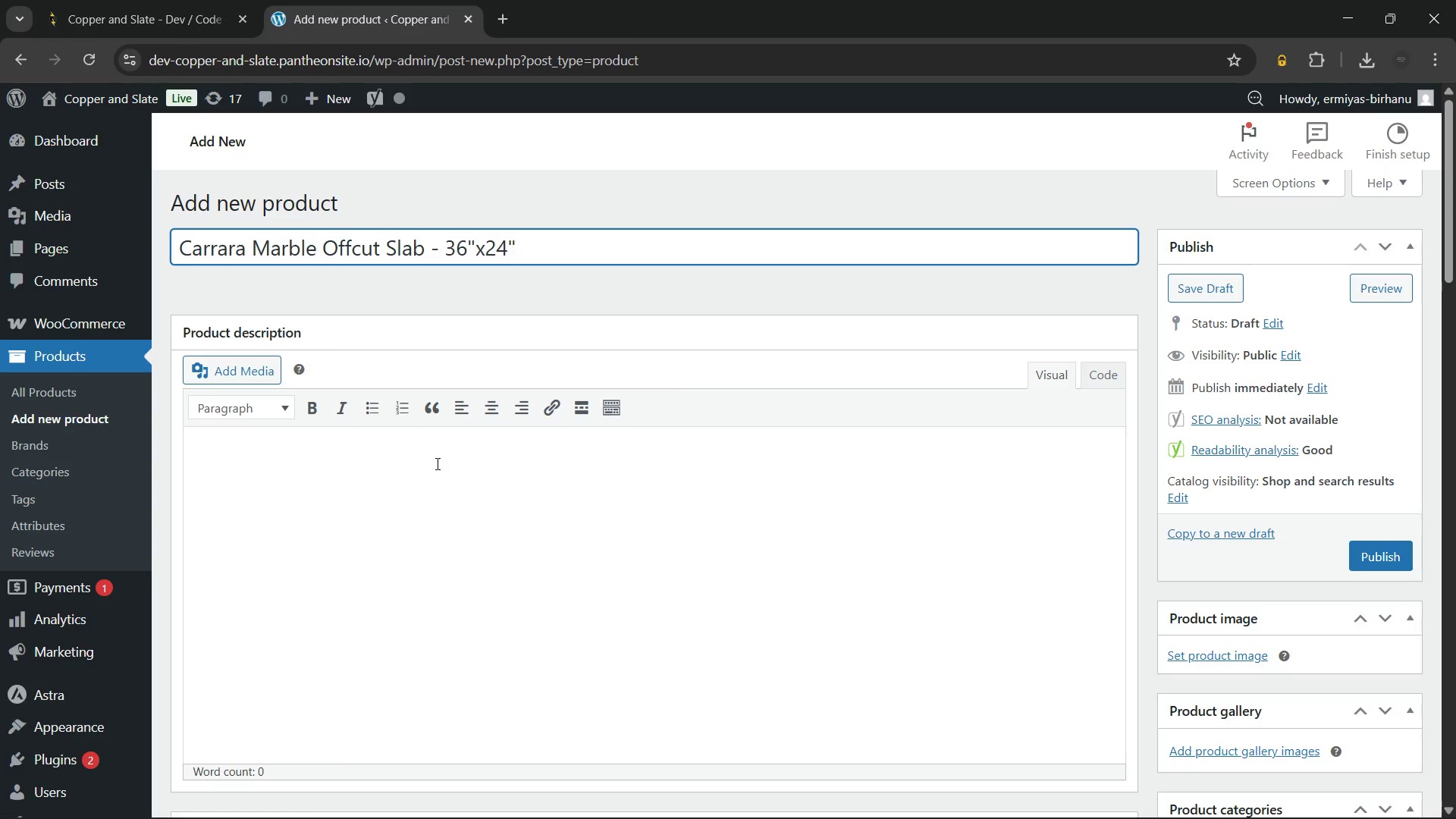 
left_click([396, 461])
 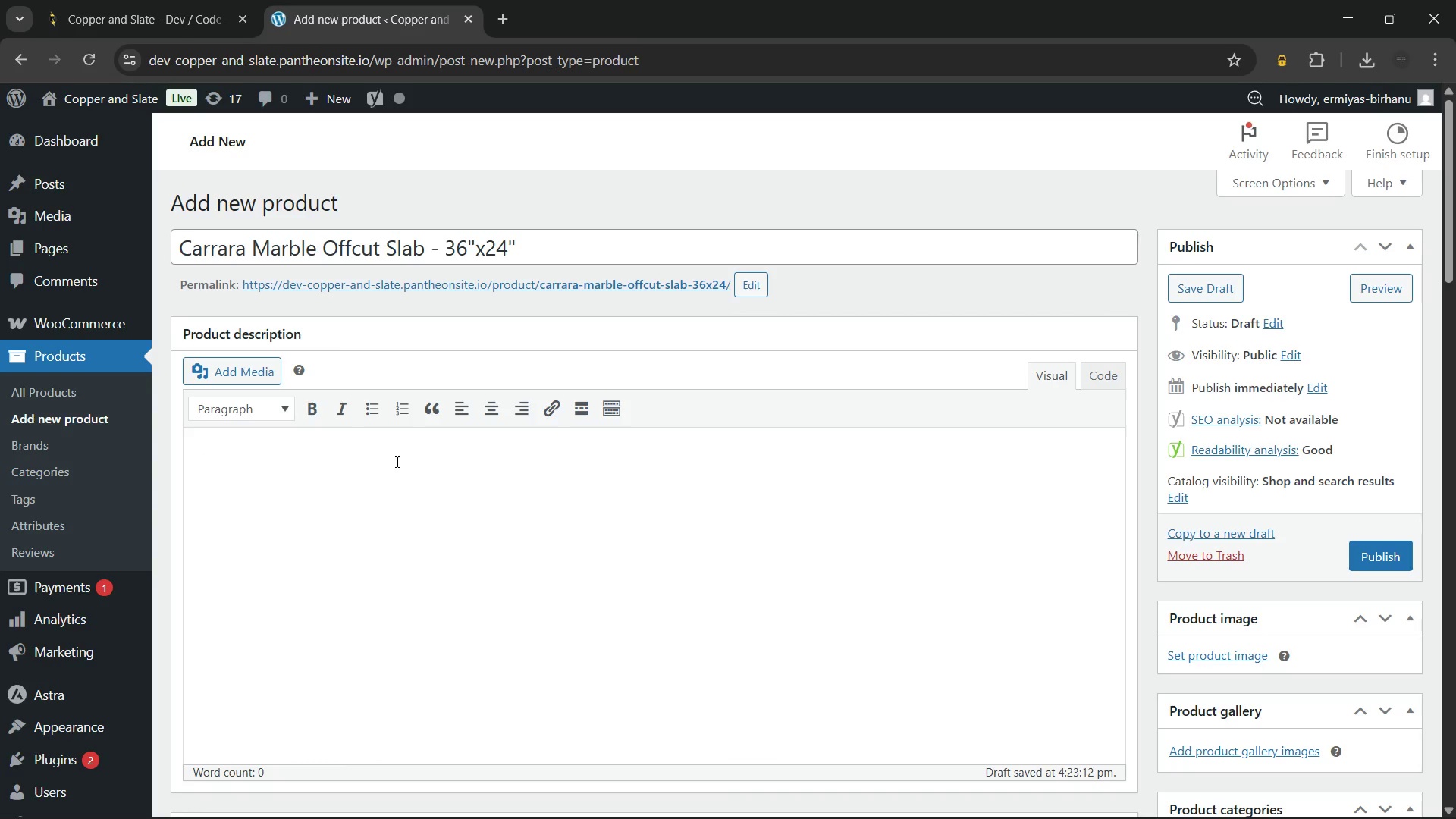 
wait(6.84)
 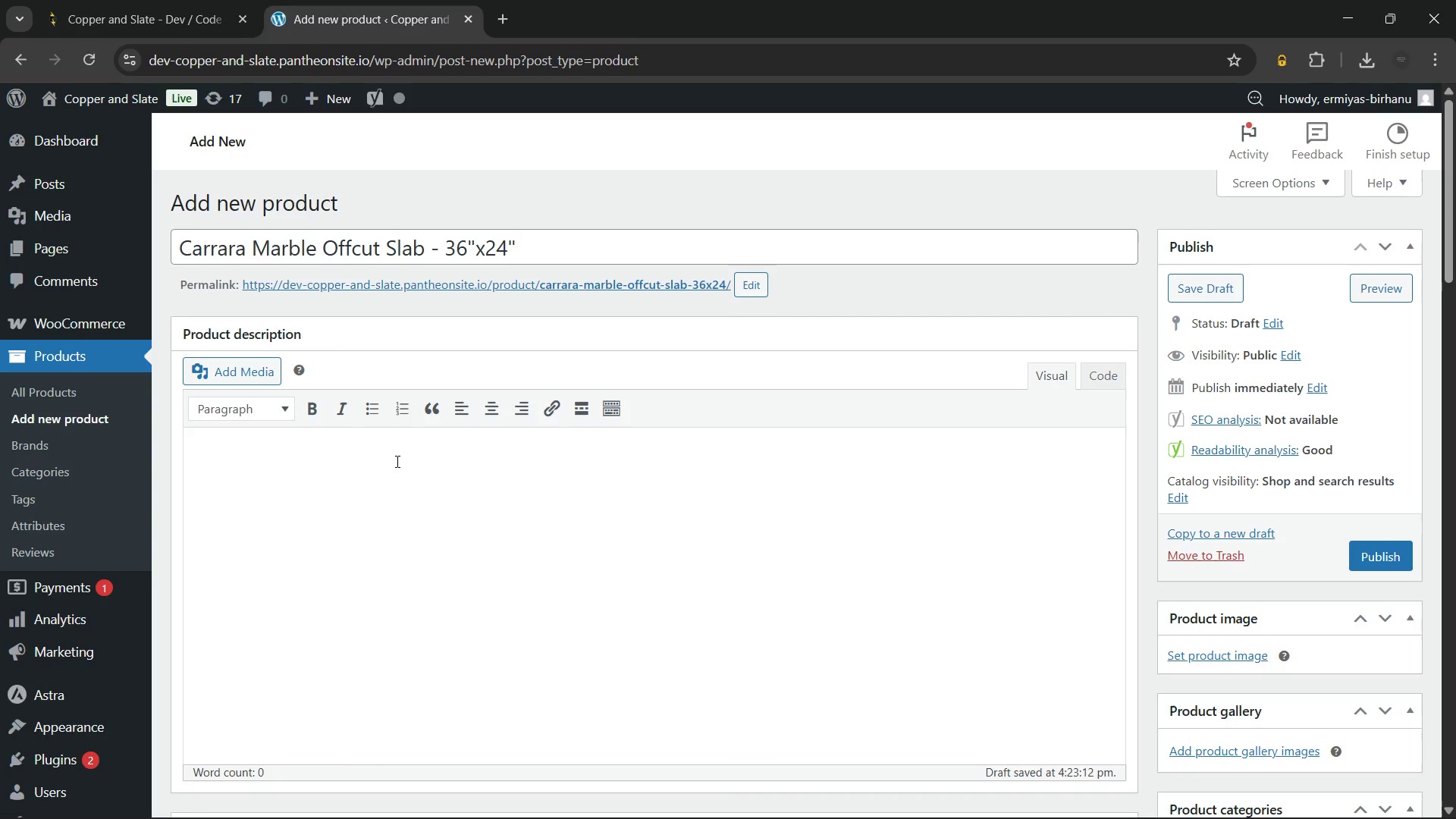 
type(Ca)
key(Backspace)
key(Backspace)
 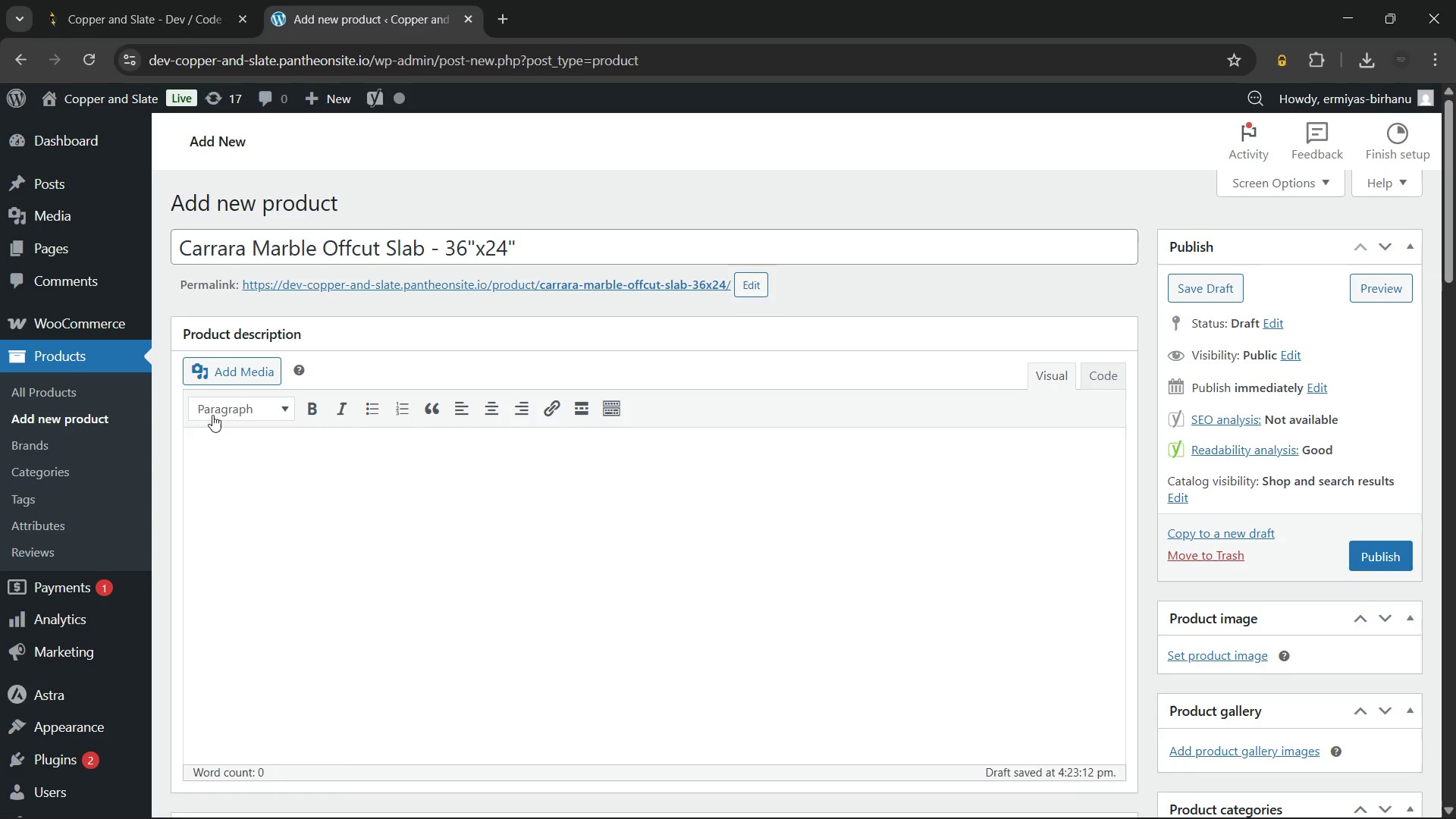 
left_click([237, 408])
 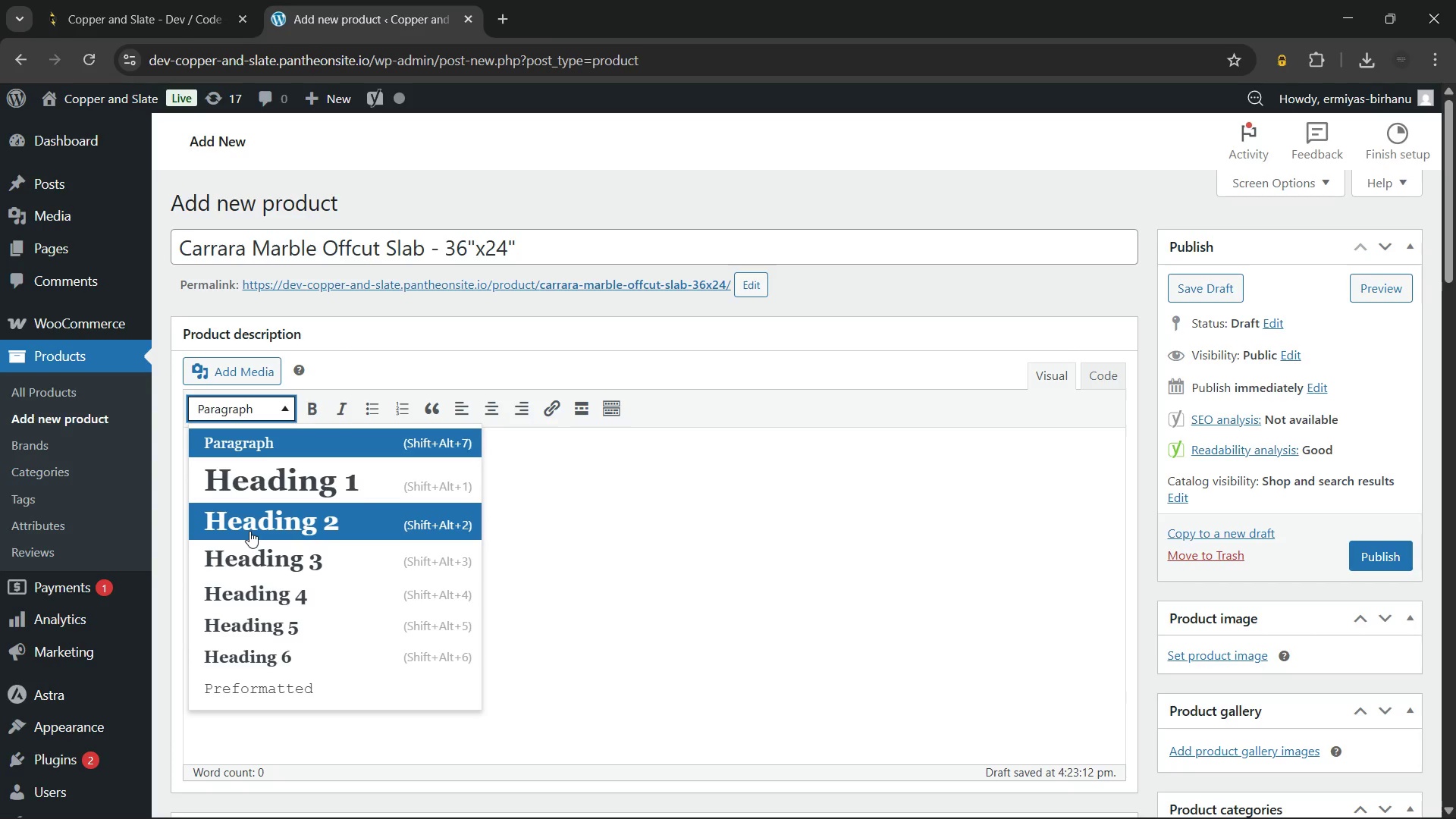 
left_click([250, 551])
 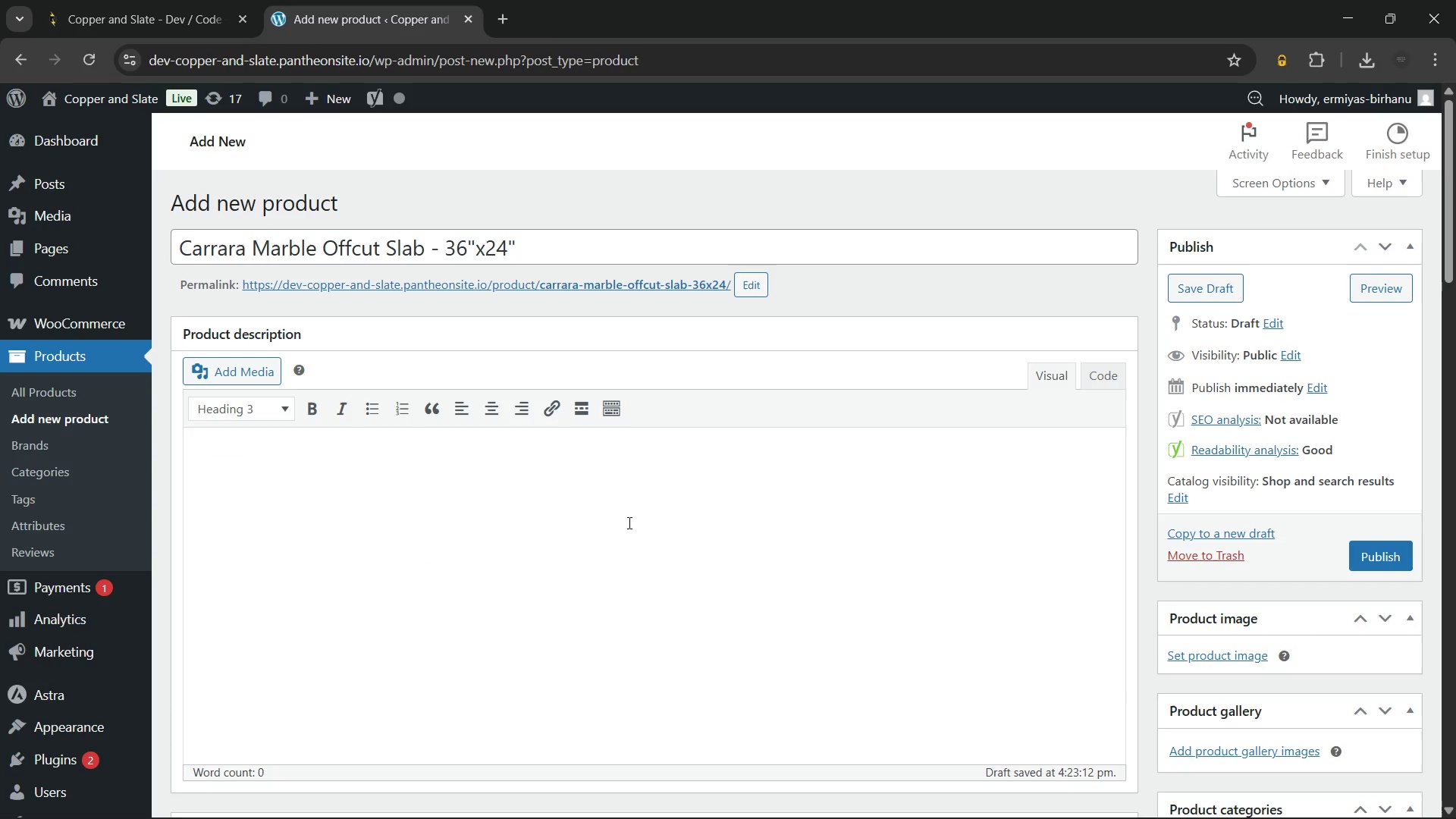 
type(Carrara m)
key(Backspace)
type(Marble Offcut Slab: Material Origin & Grade)
 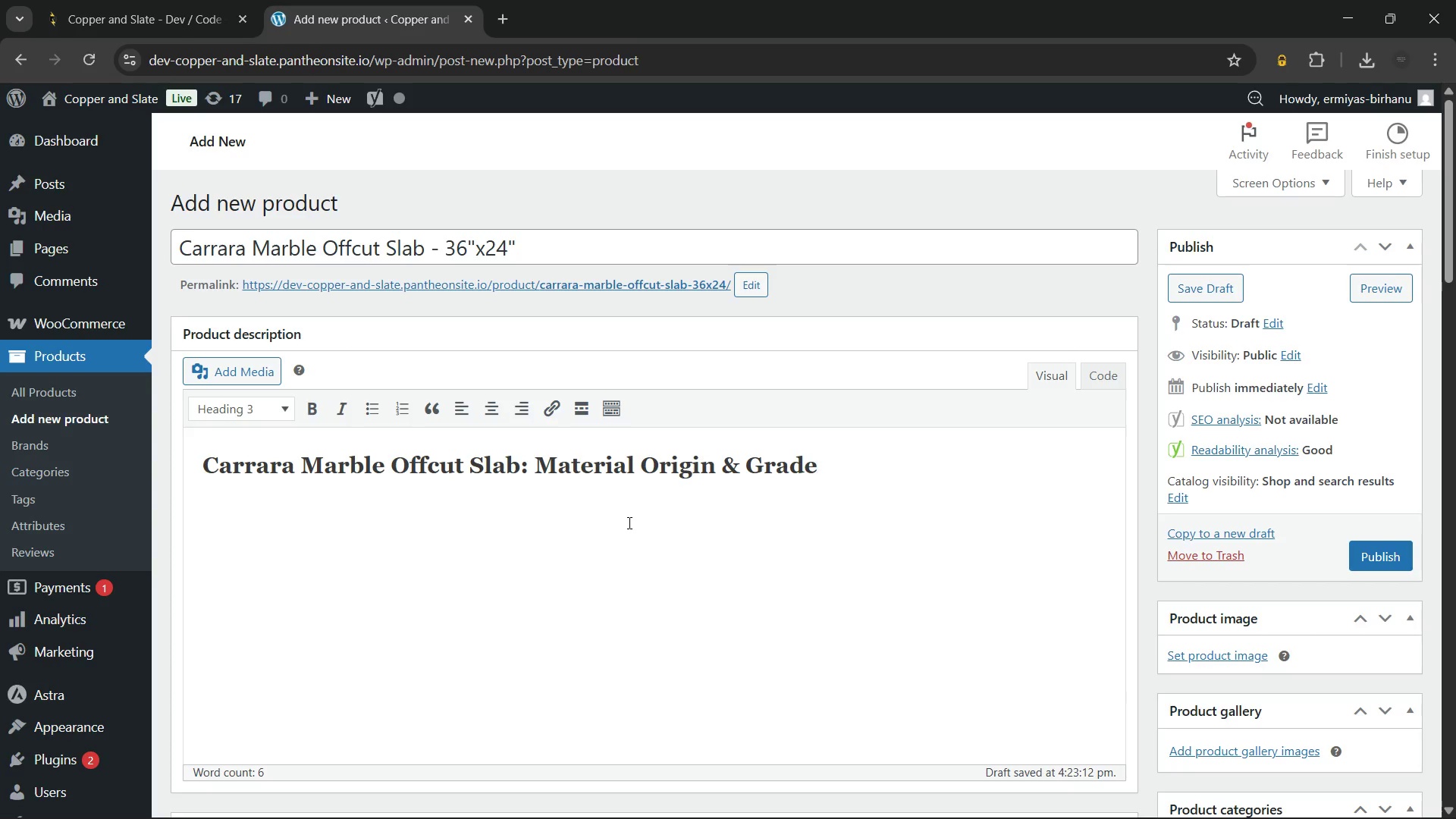 
key(Enter)
 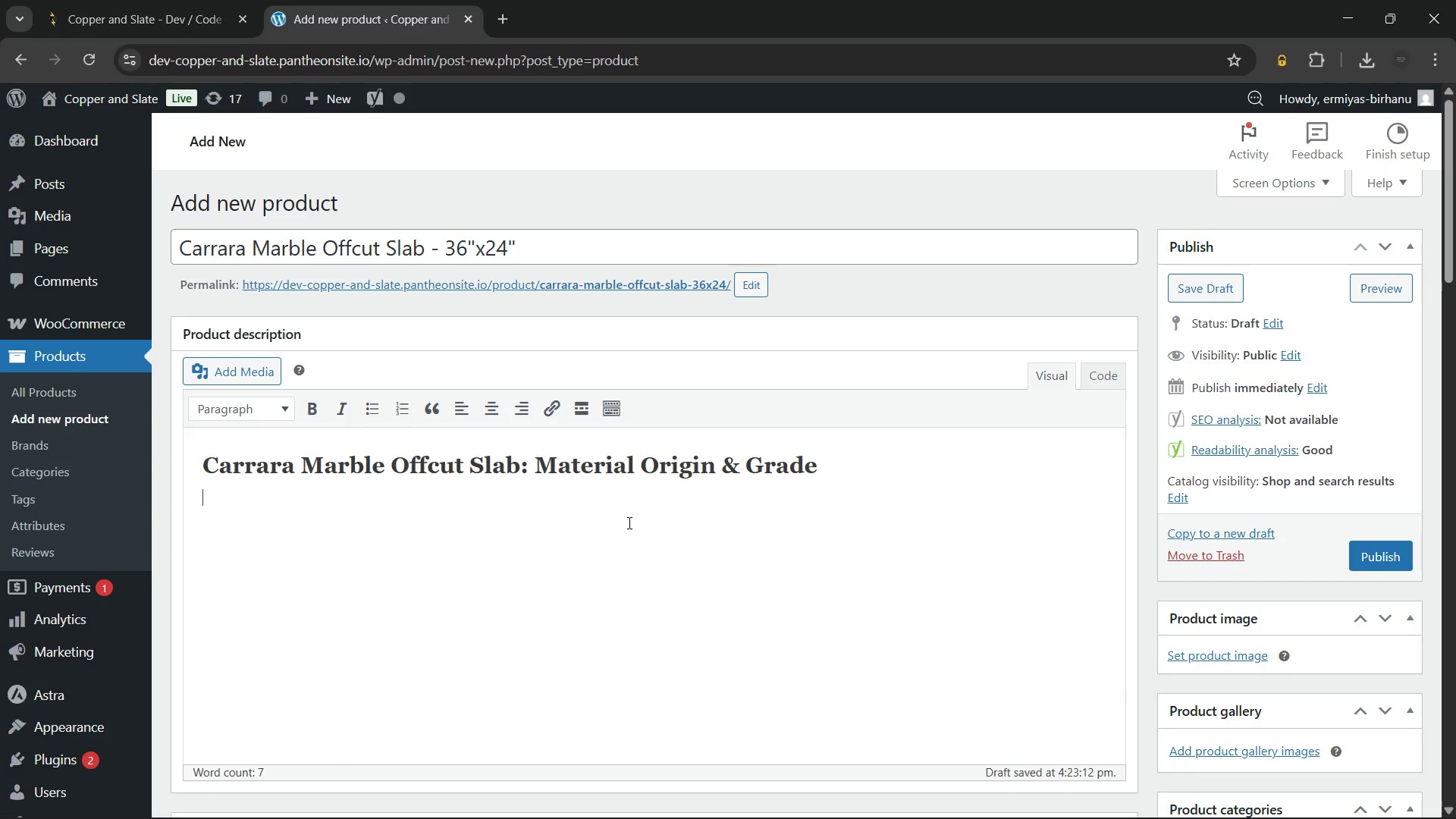 
type(This Carrara marble offcut slab represents premium Italian A-Grade stone, famously)
 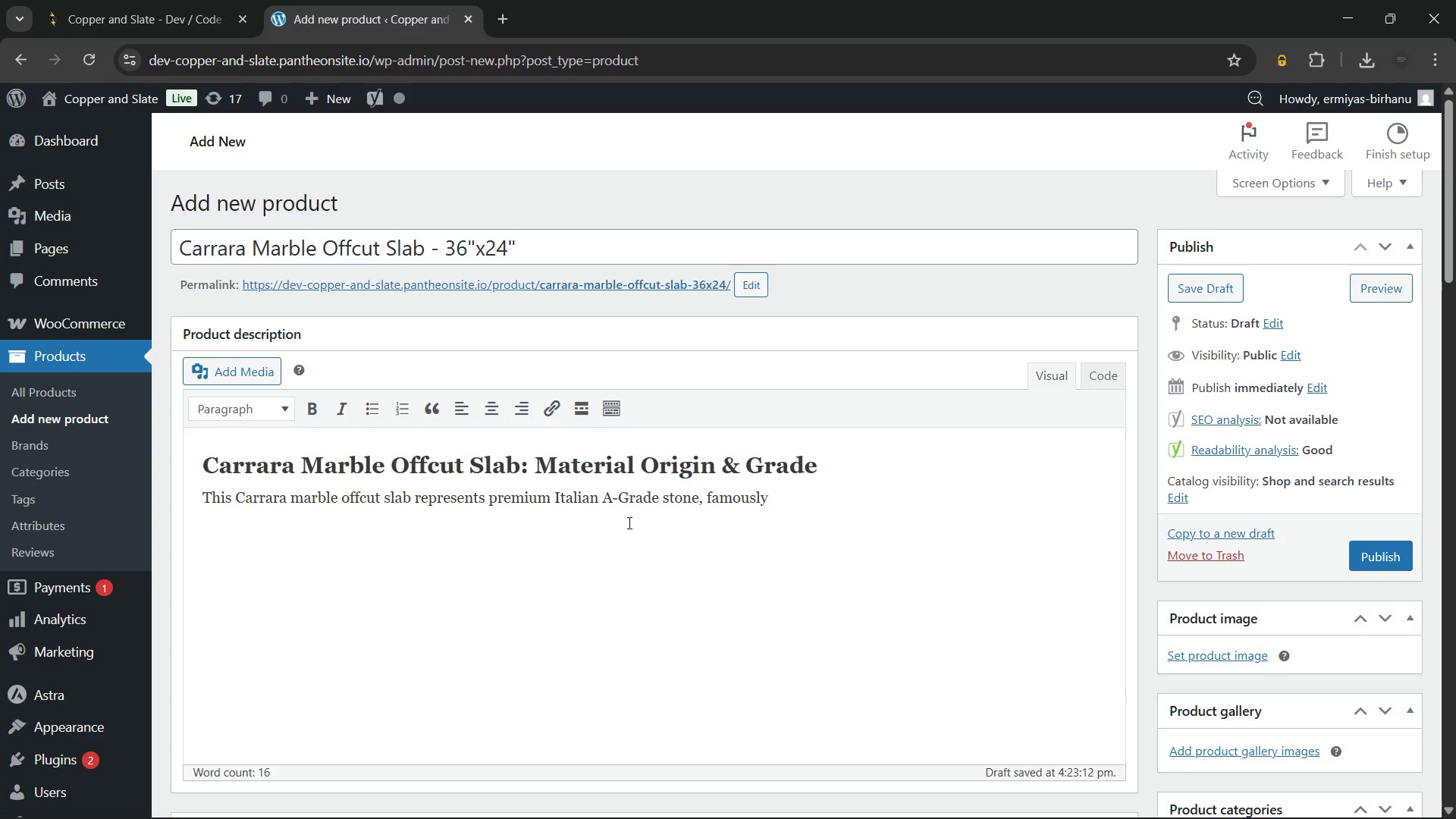 
type(, )
key(Backspace)
key(Backspace)
type( known for its refined)
 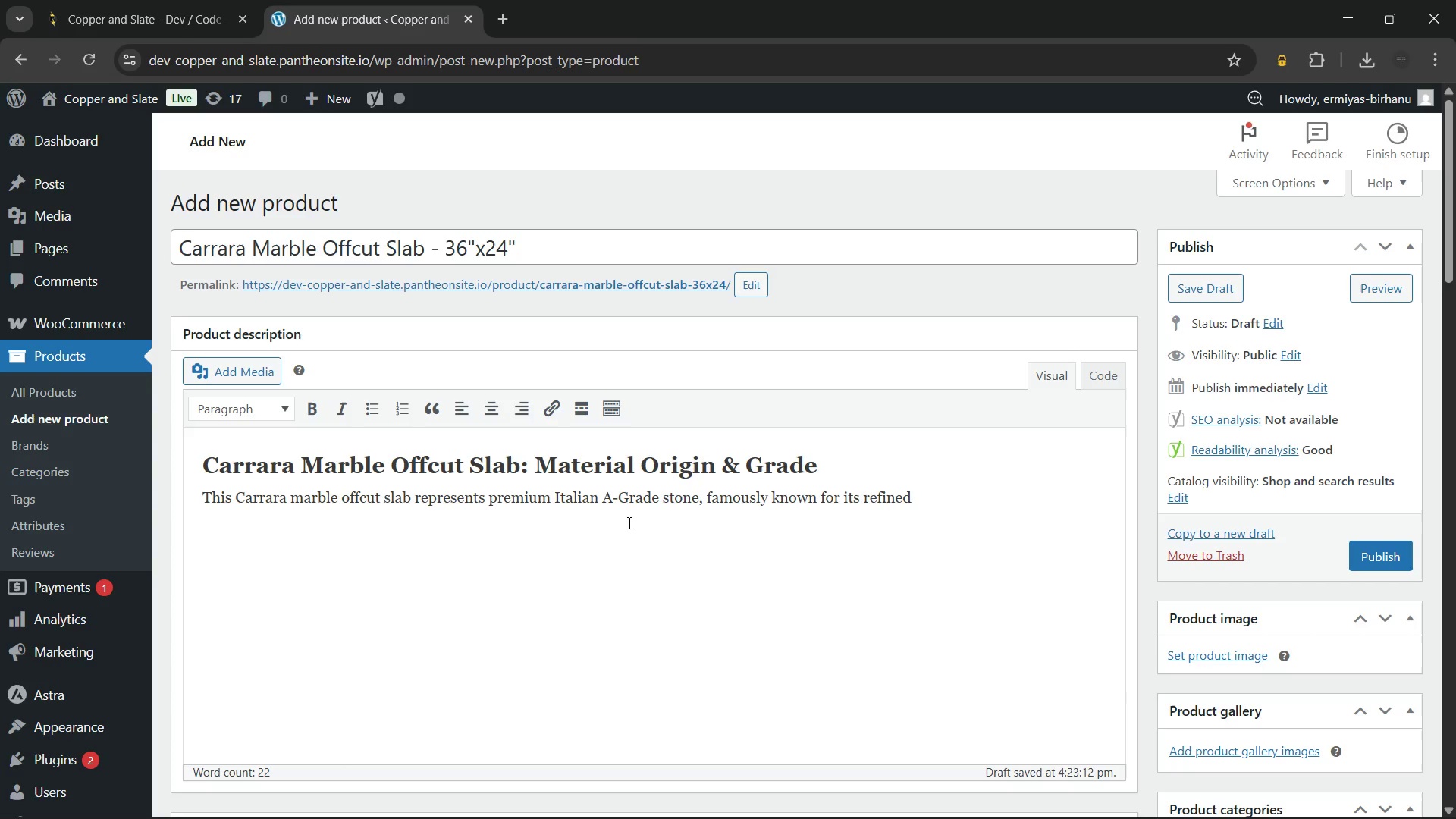 
type( grey veining and consistent crystalline structure)
 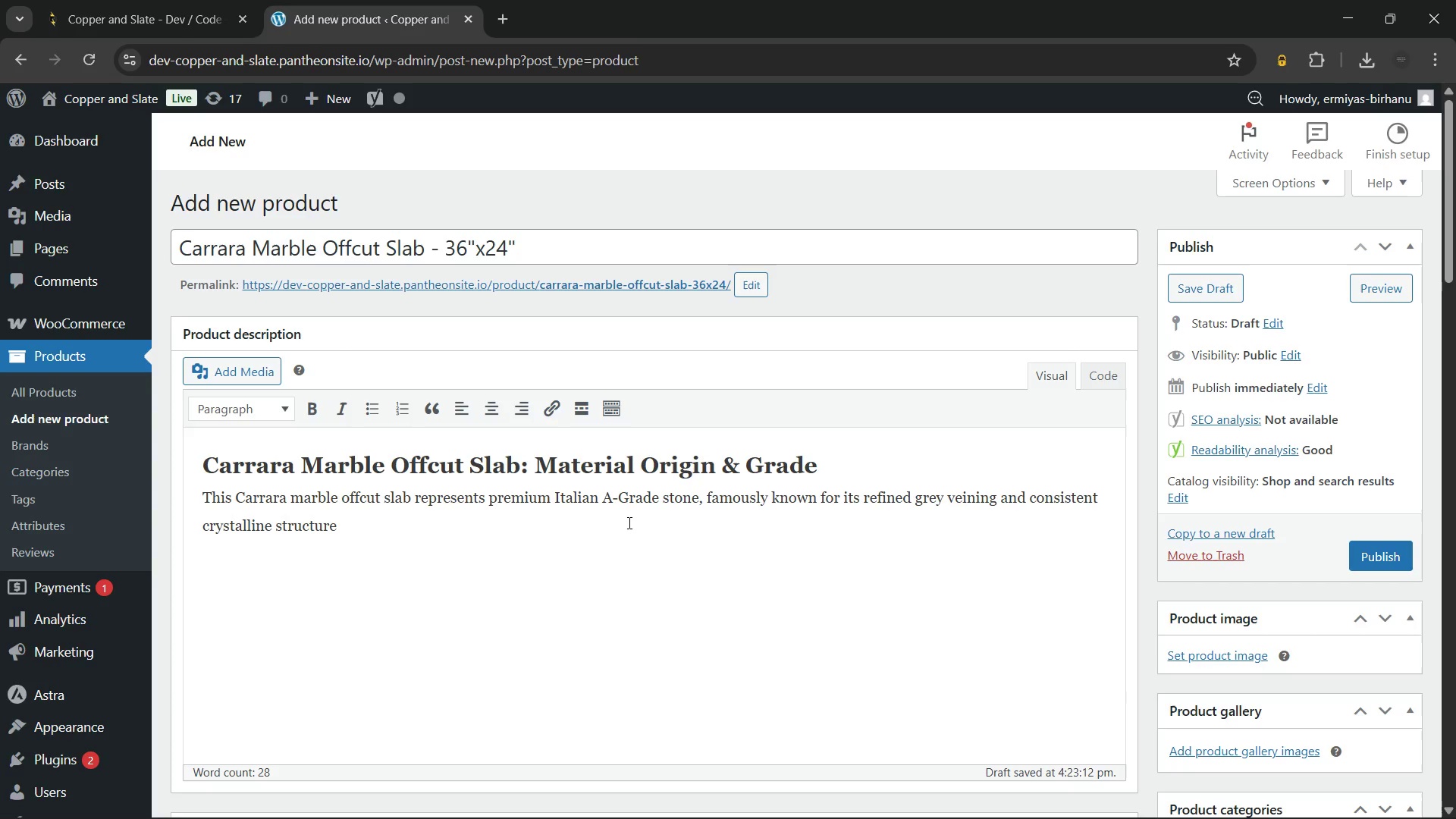 
type(. Sourced from a luxury residential)
 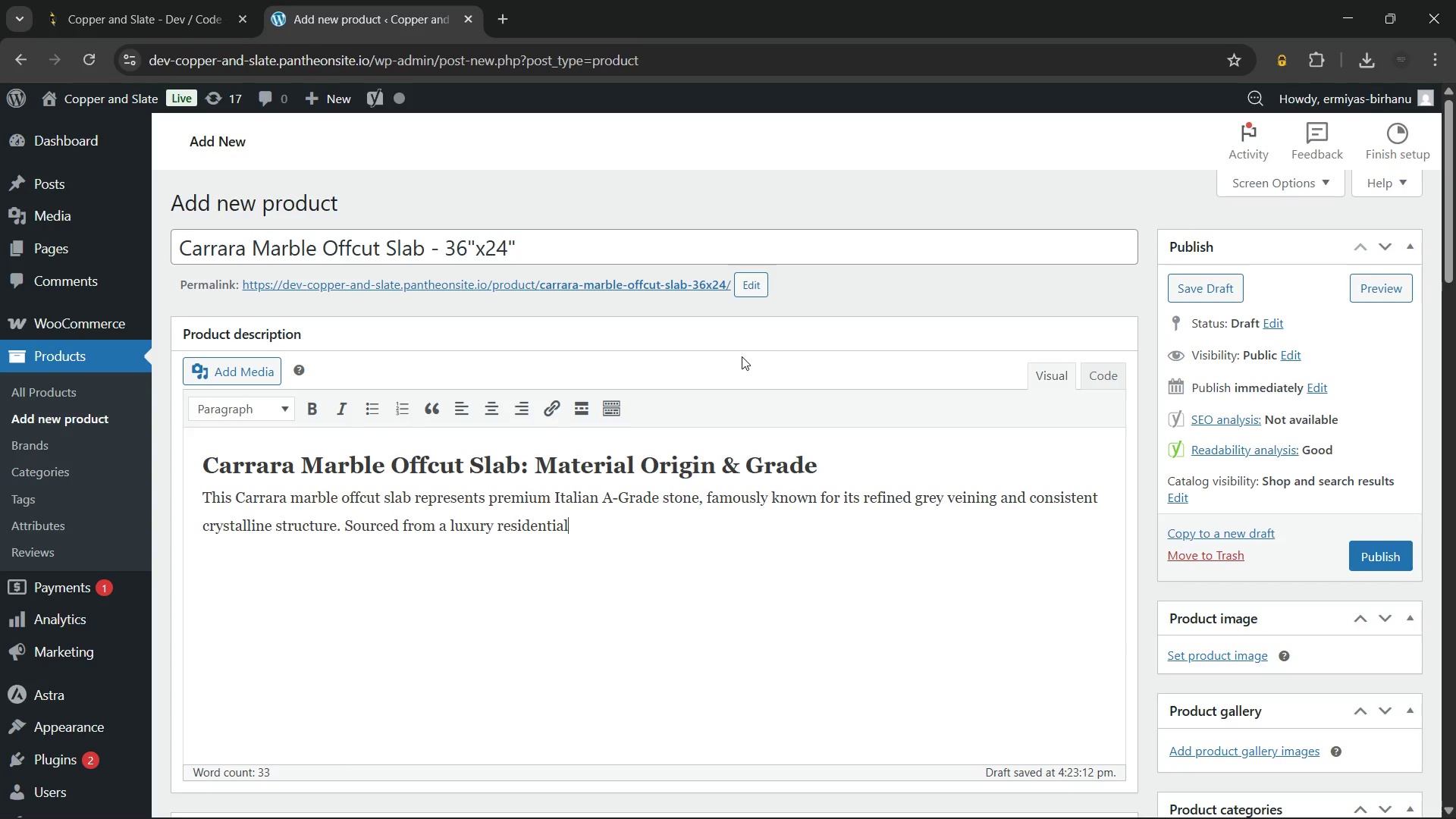 
wait(16.0)
 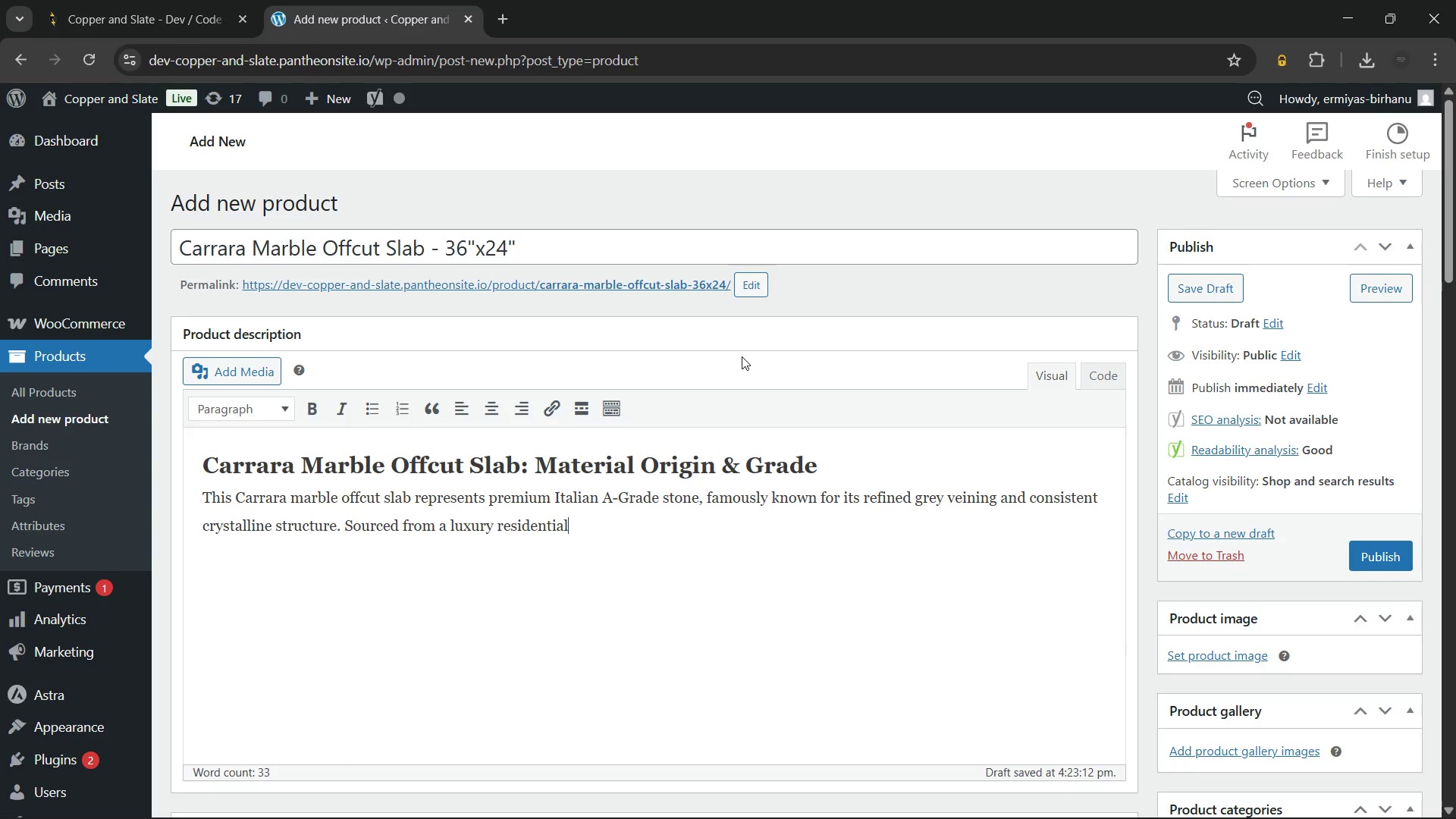 
type( installation at The Heights Penthouse, it delivers both immense)
 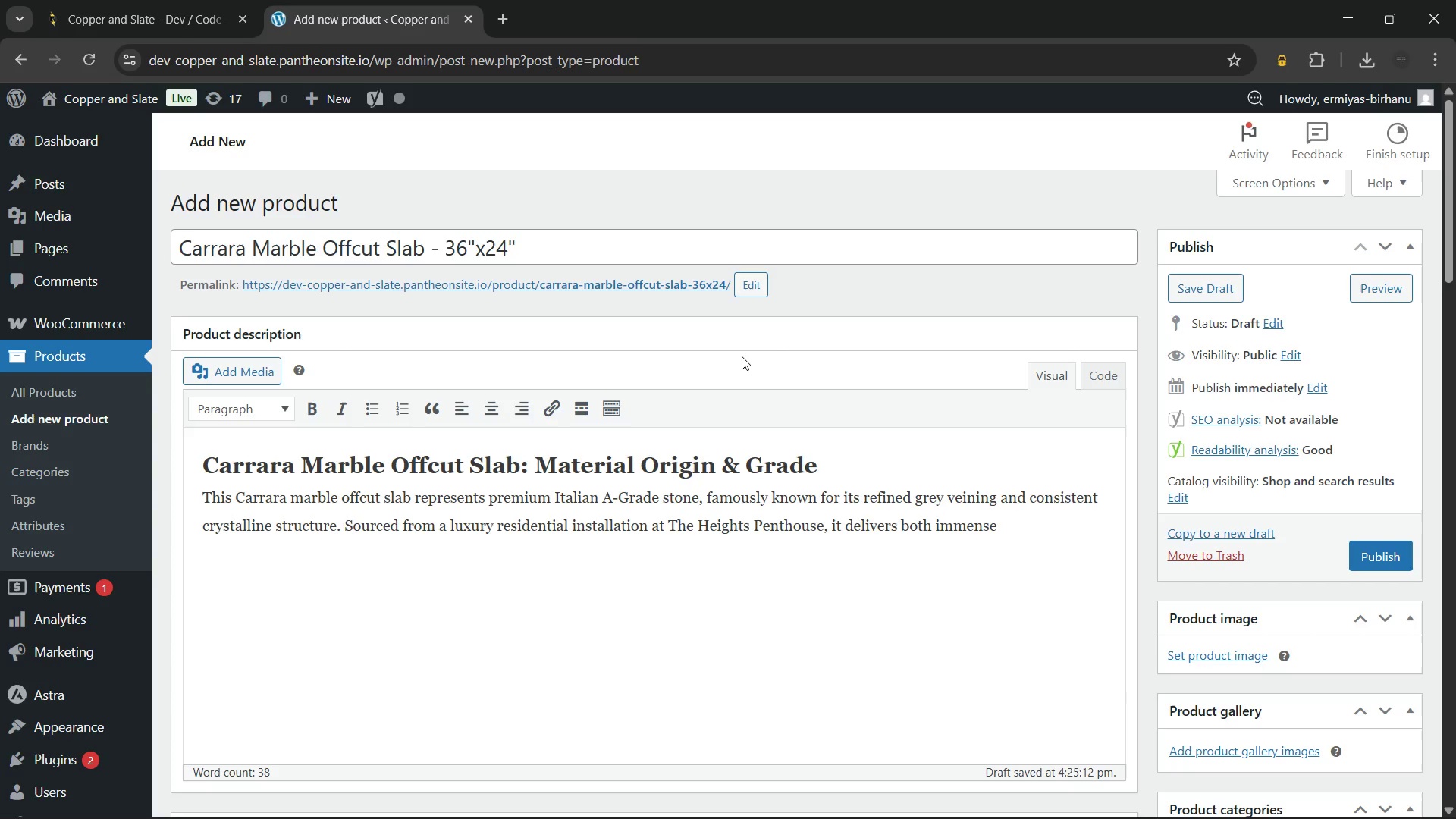 
type( aesthetic value and structural reliability. Each piece is meticulously inspected to esu)
key(Backspace)
key(Backspace)
type(nsue)
key(Backspace)
type(re the honed finish is uniform and free of surface defects.)
 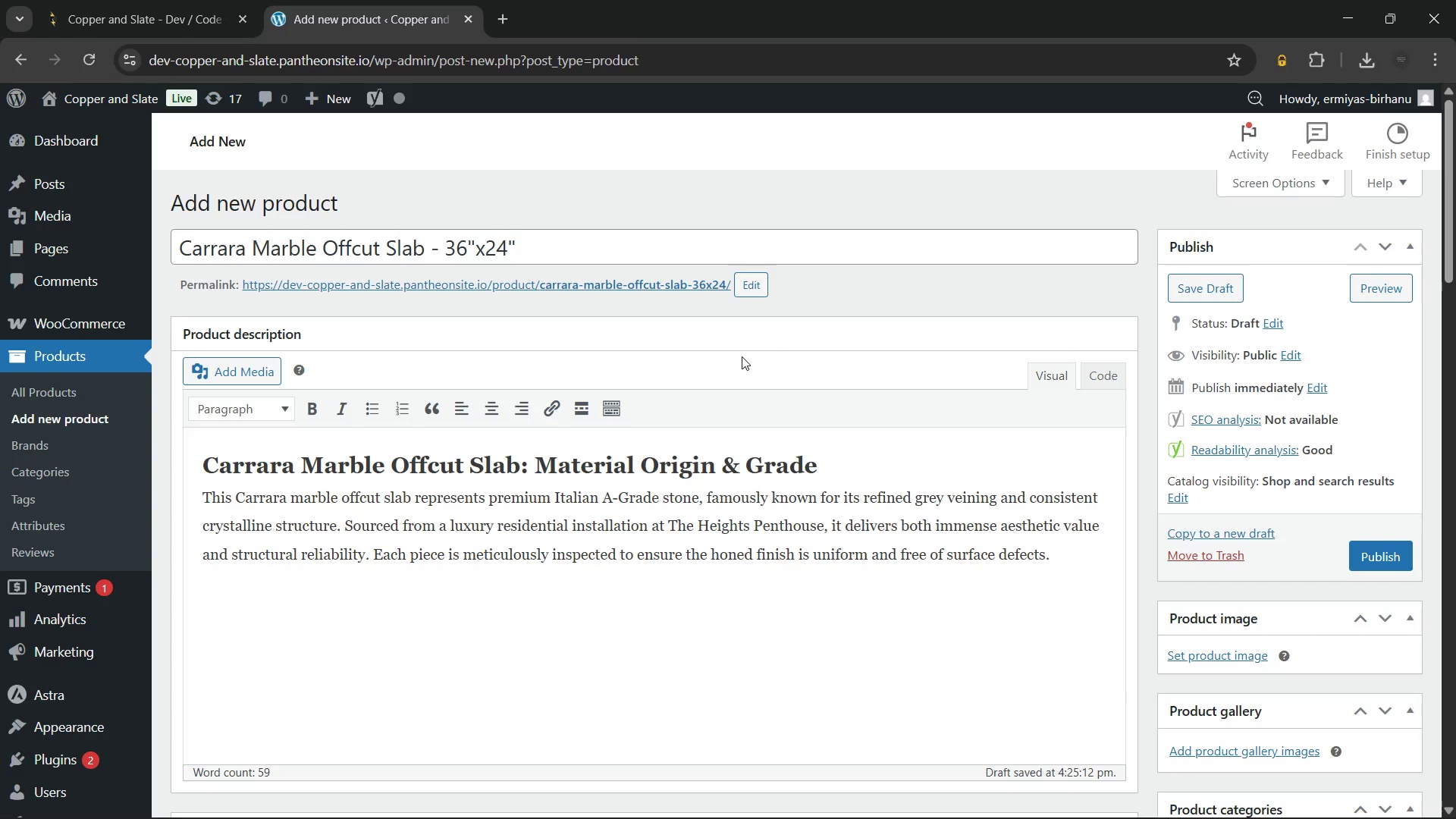 
key(Enter)
 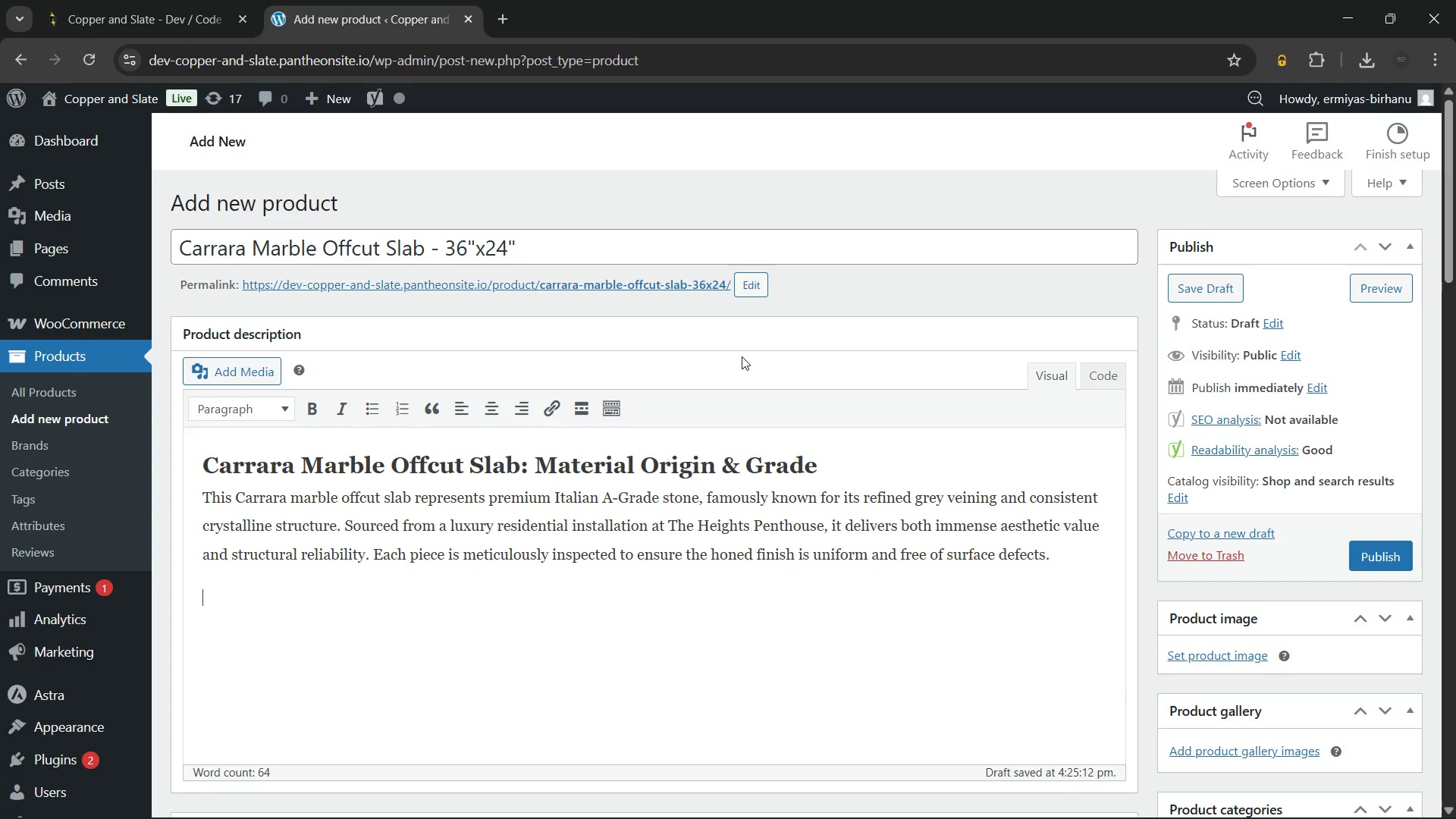 
type(Premium Italian A-Grade: Authentic marble with balanced, elegant veining patterns.)
 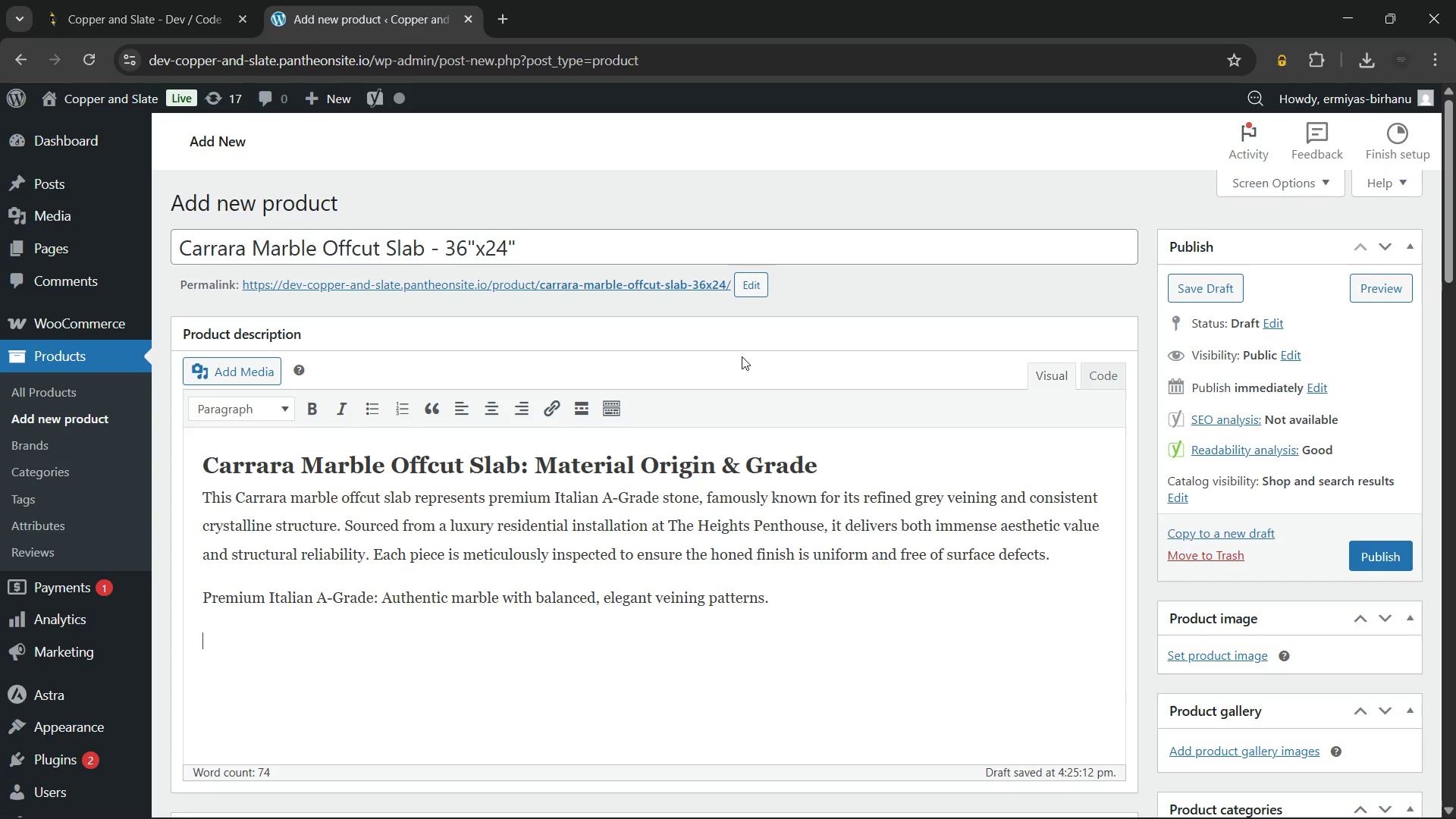 
 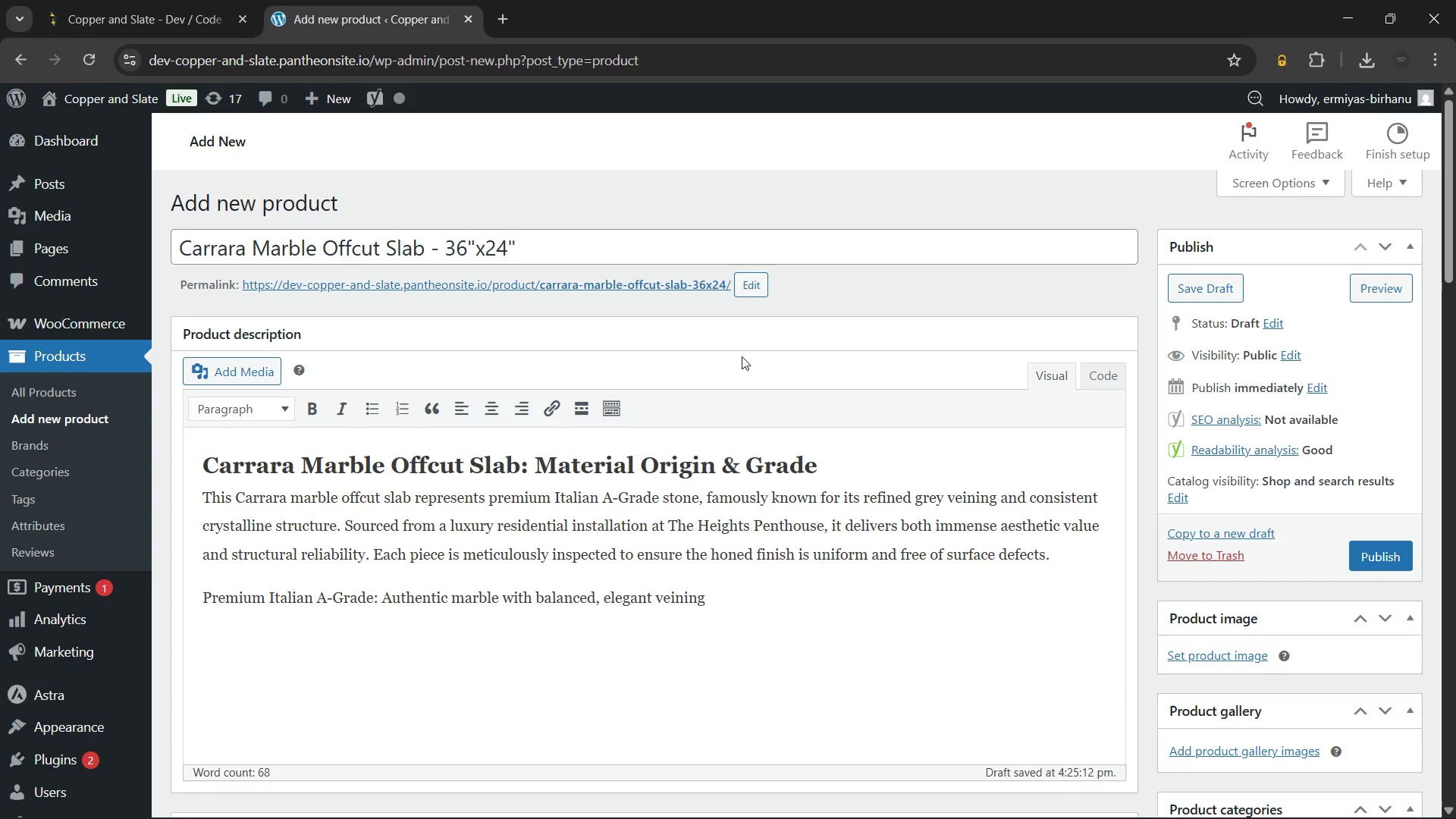 
key(Enter)
 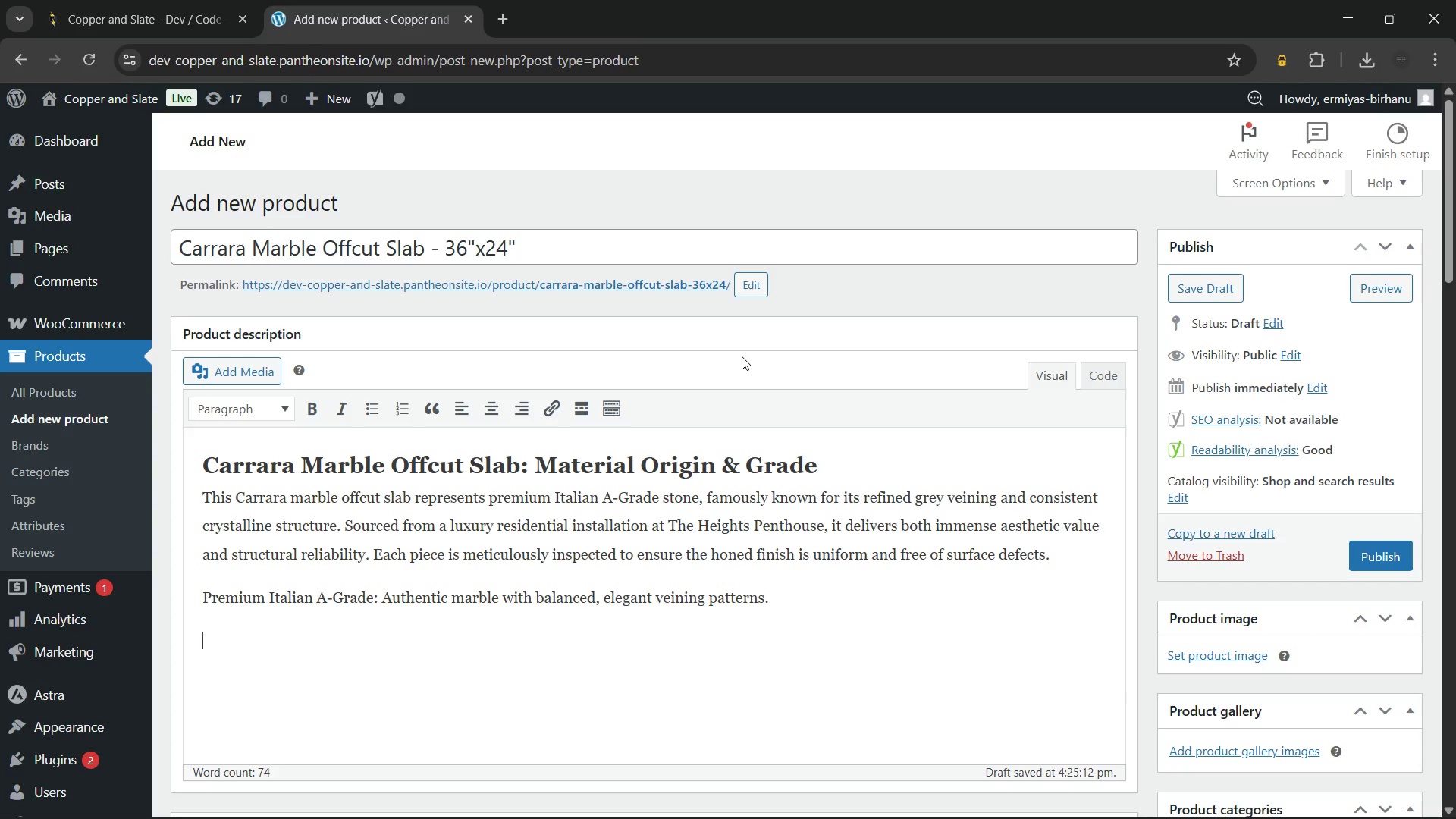 
type(Honed Finish: Provides a soft, low-reflective surface that feels contemporary)
 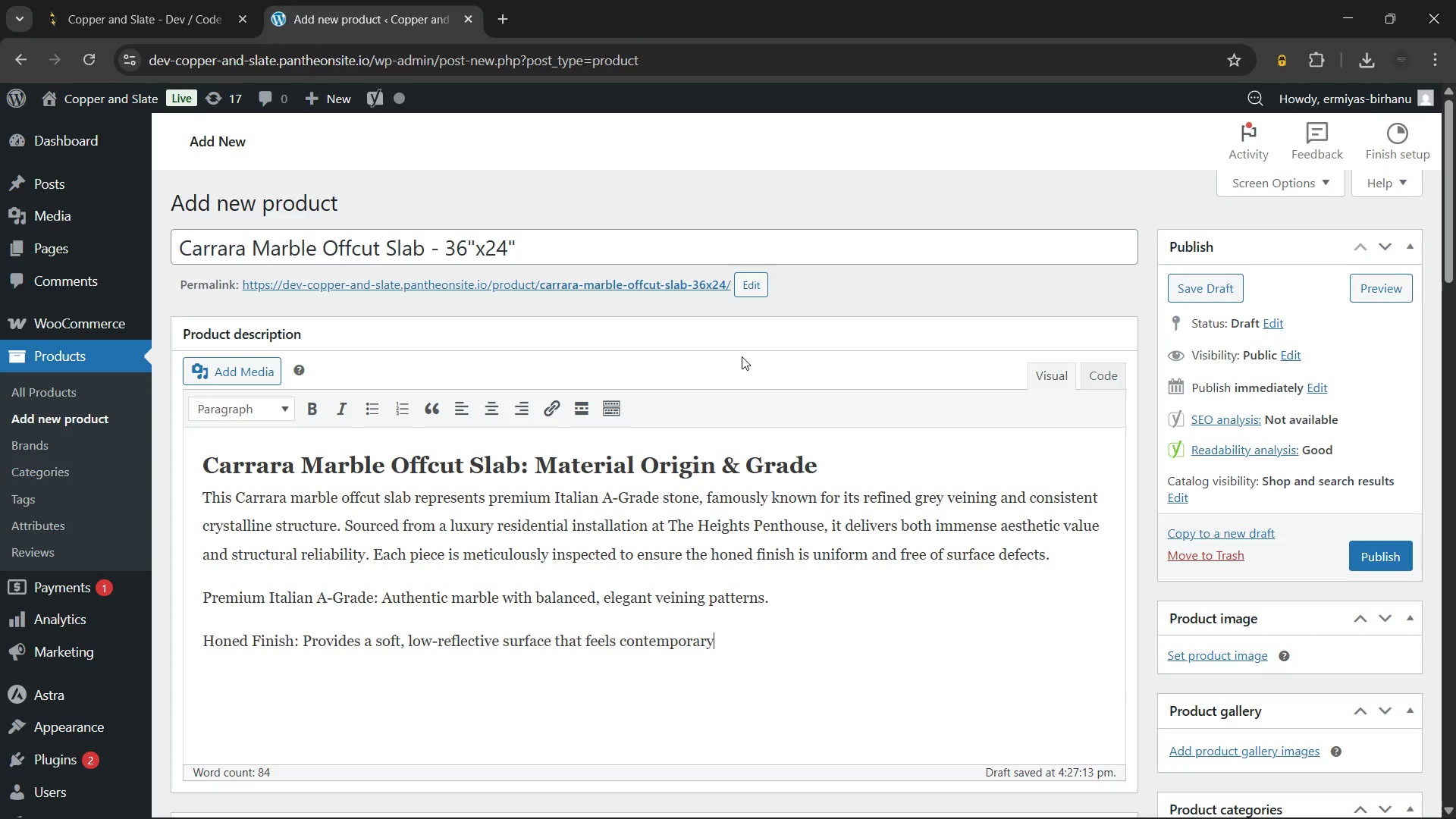 
type( and soh)
key(Backspace)
type(phisticated.)
 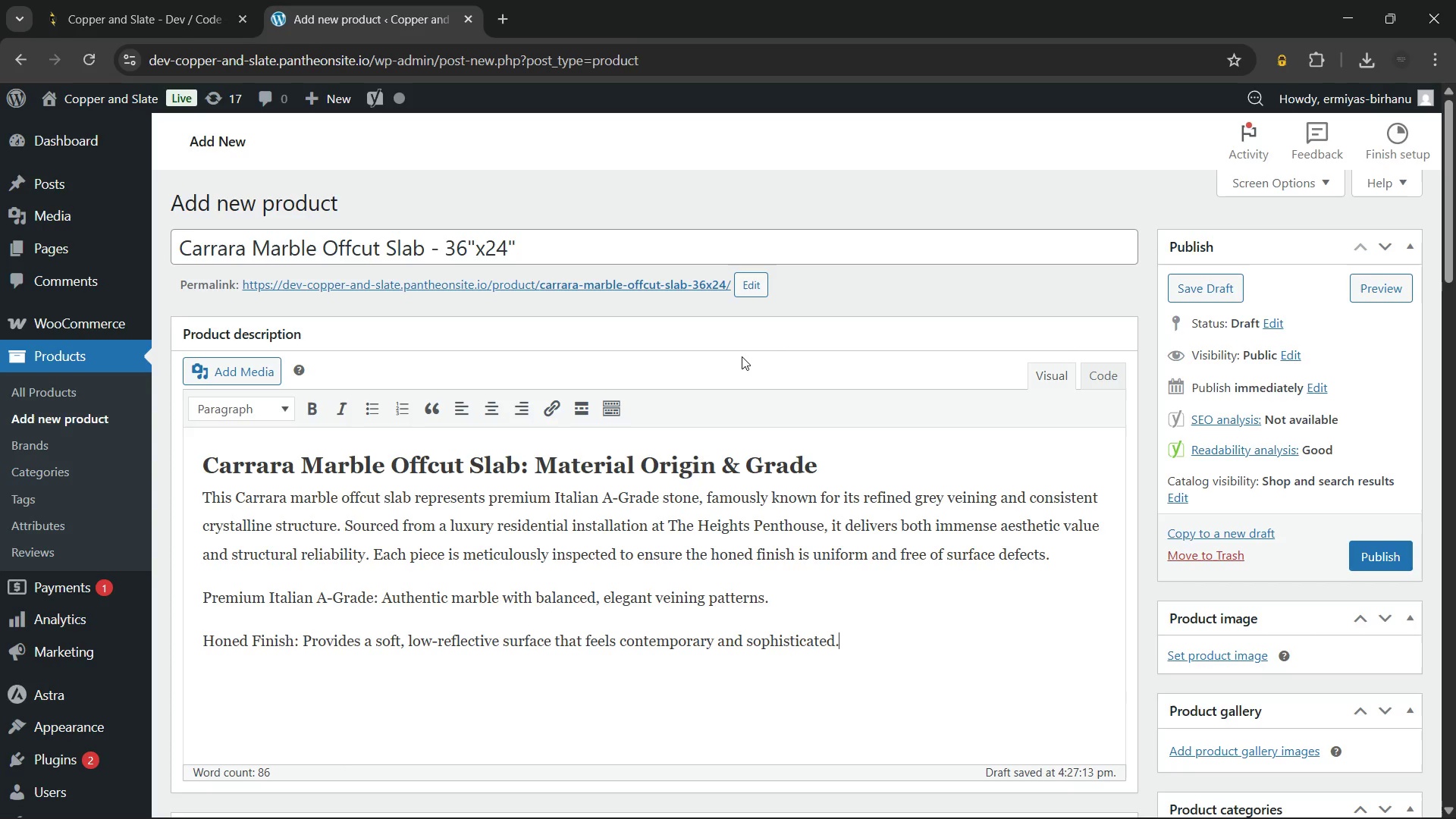 
key(Enter)
 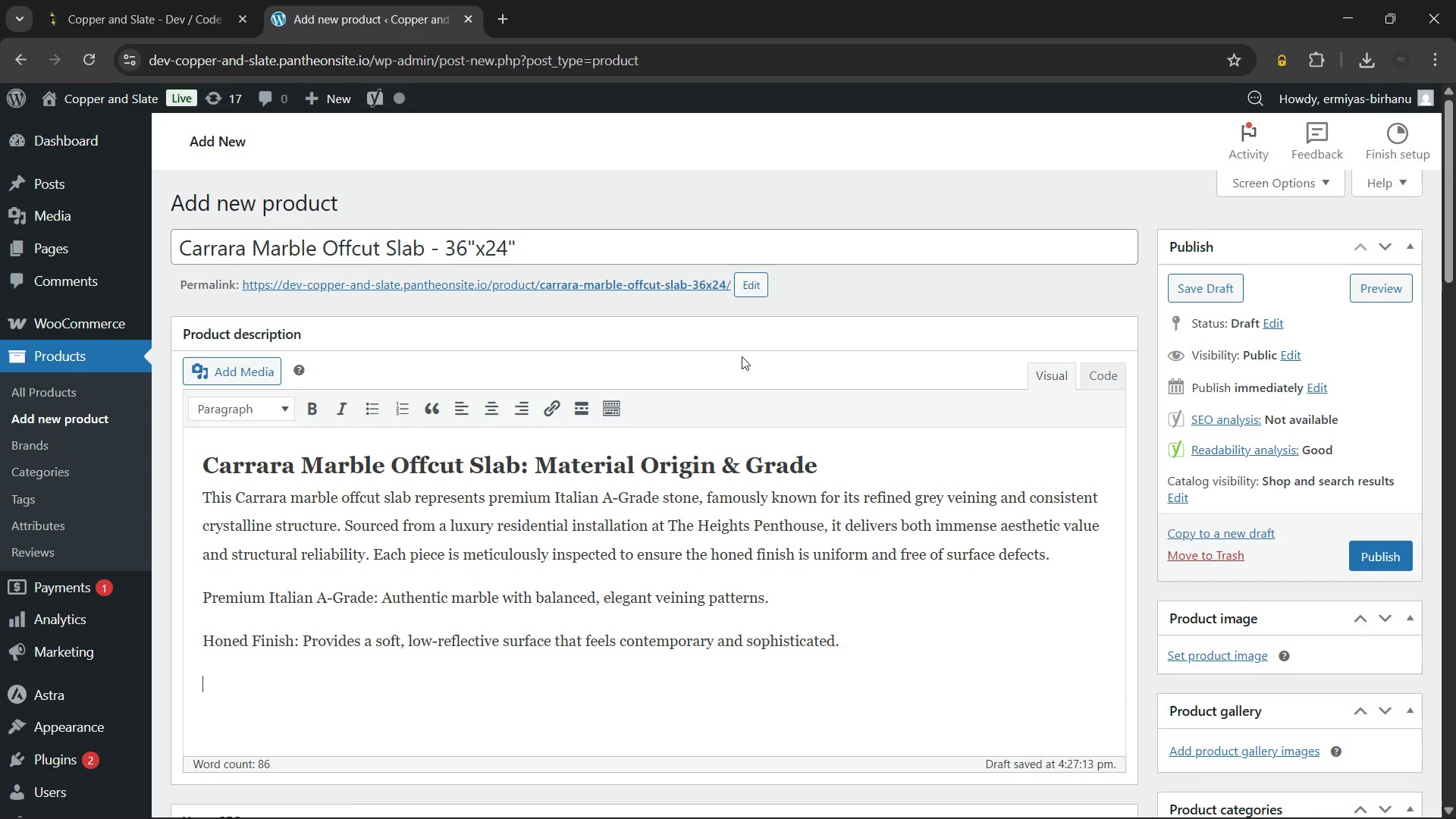 
type(Structural Integrity: Carefully cut from a surplus)
 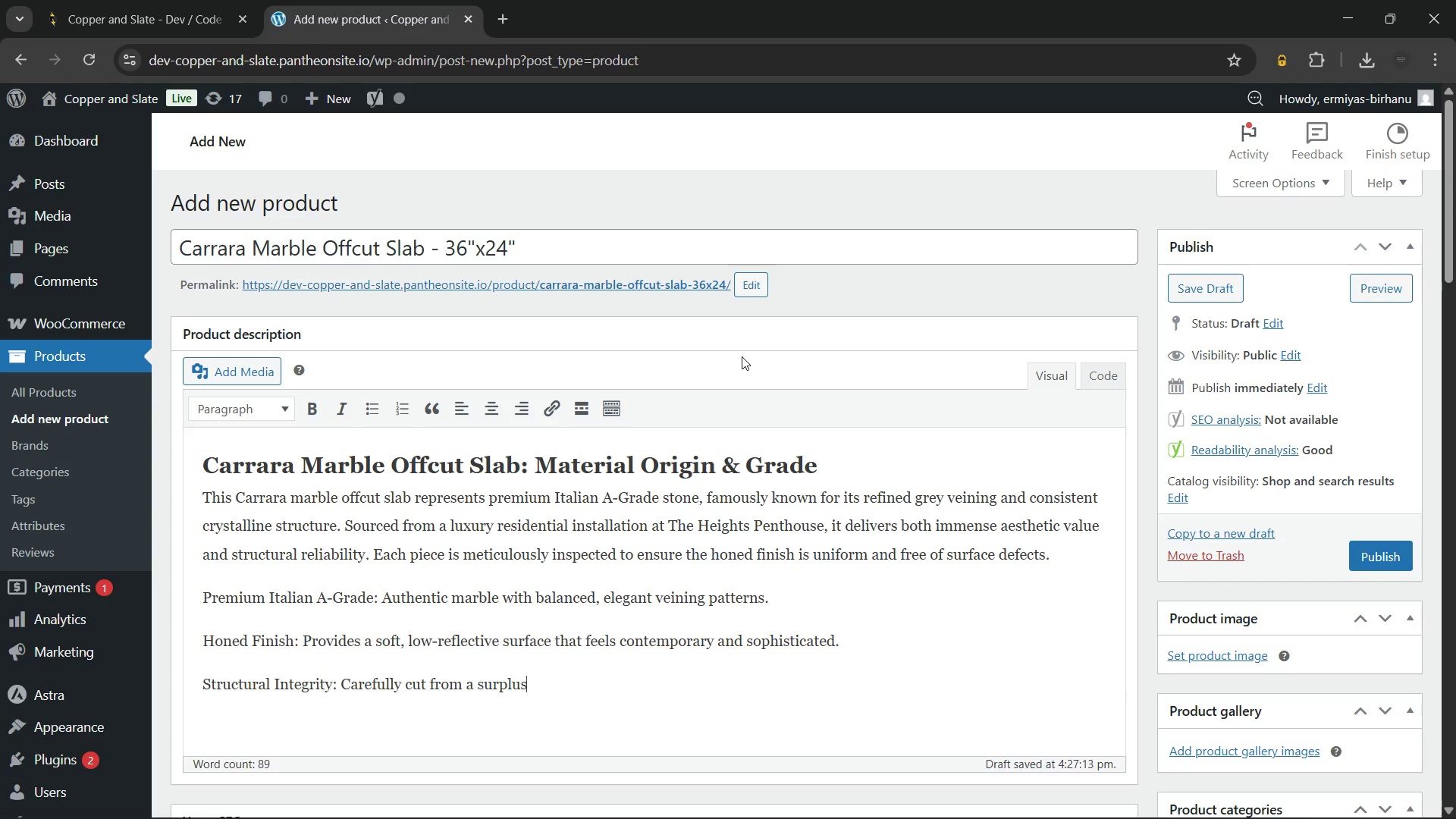 
type( slab with minimal edge stress or micro-fissures)
 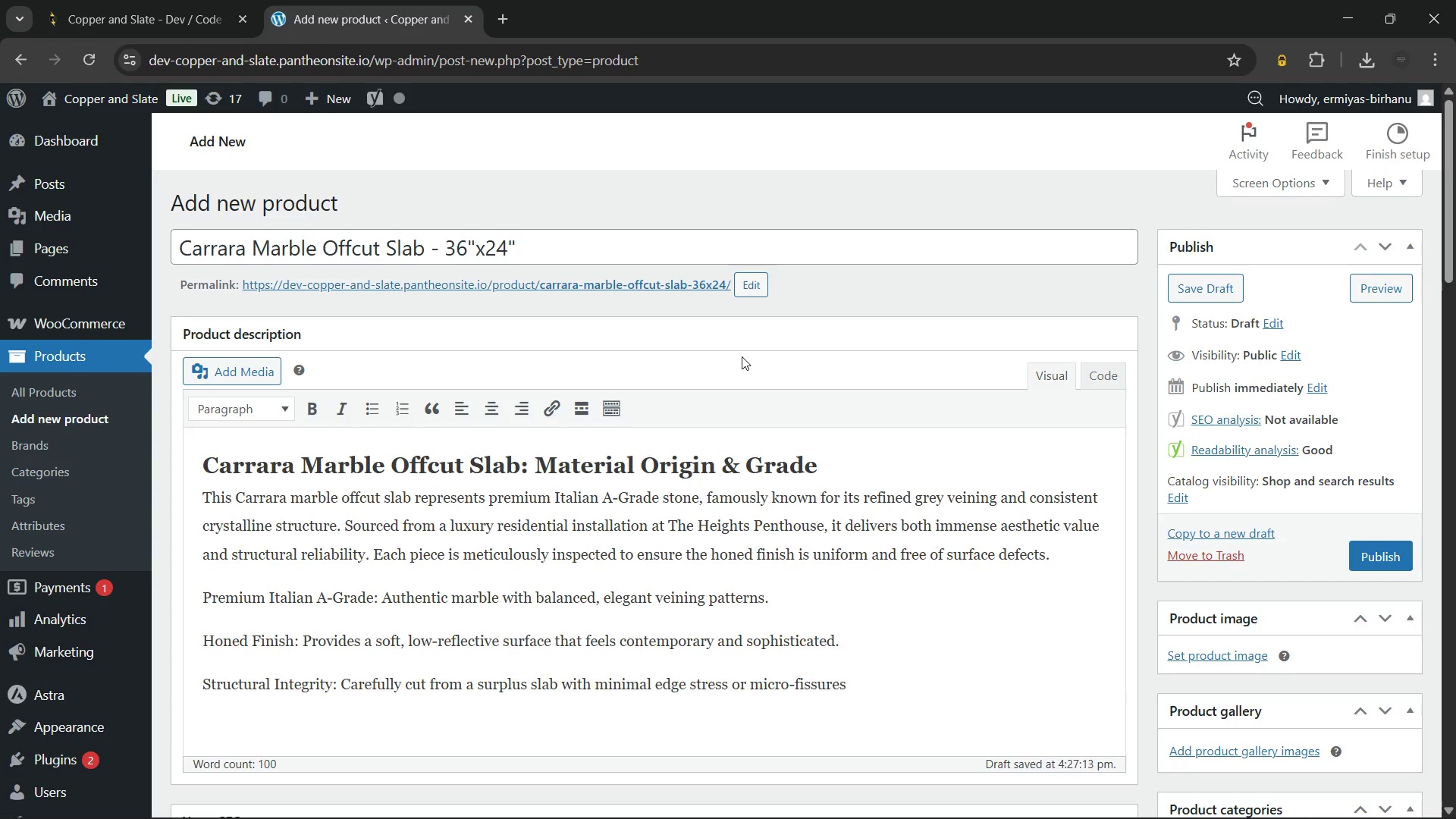 
key(Period)
 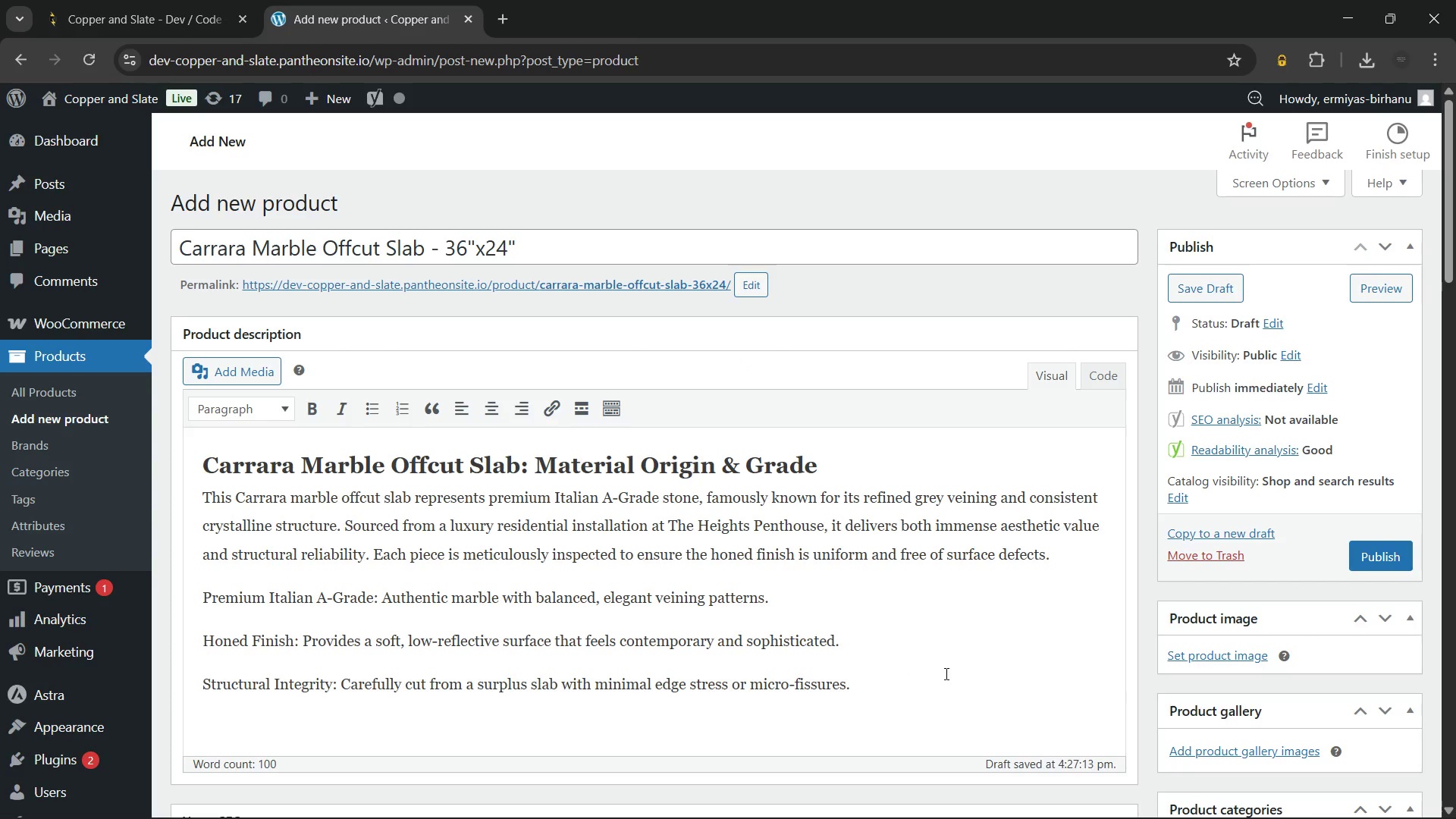 
left_click_drag(start_coordinate=[867, 682], to_coordinate=[206, 600])
 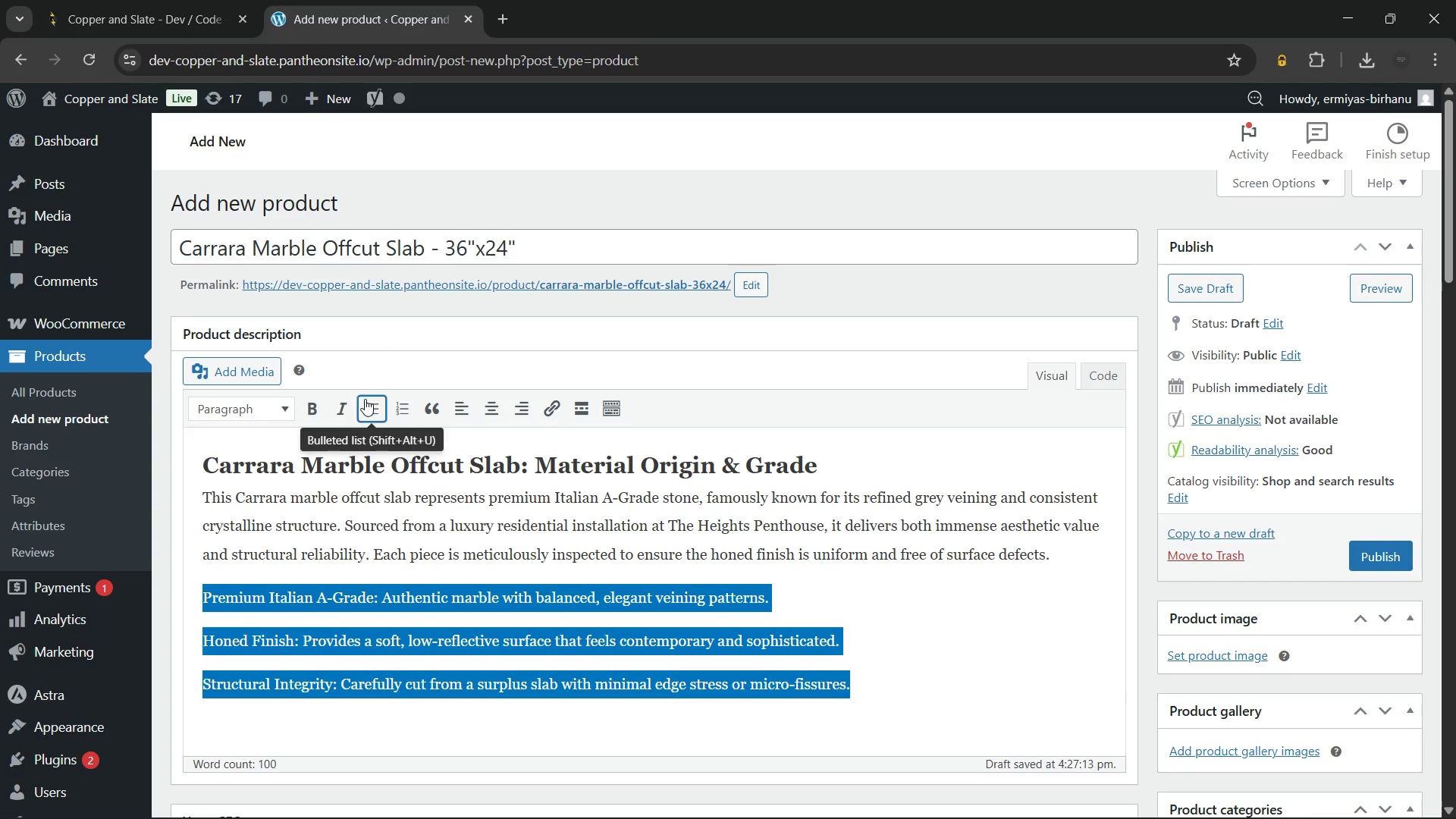 
left_click([365, 399])
 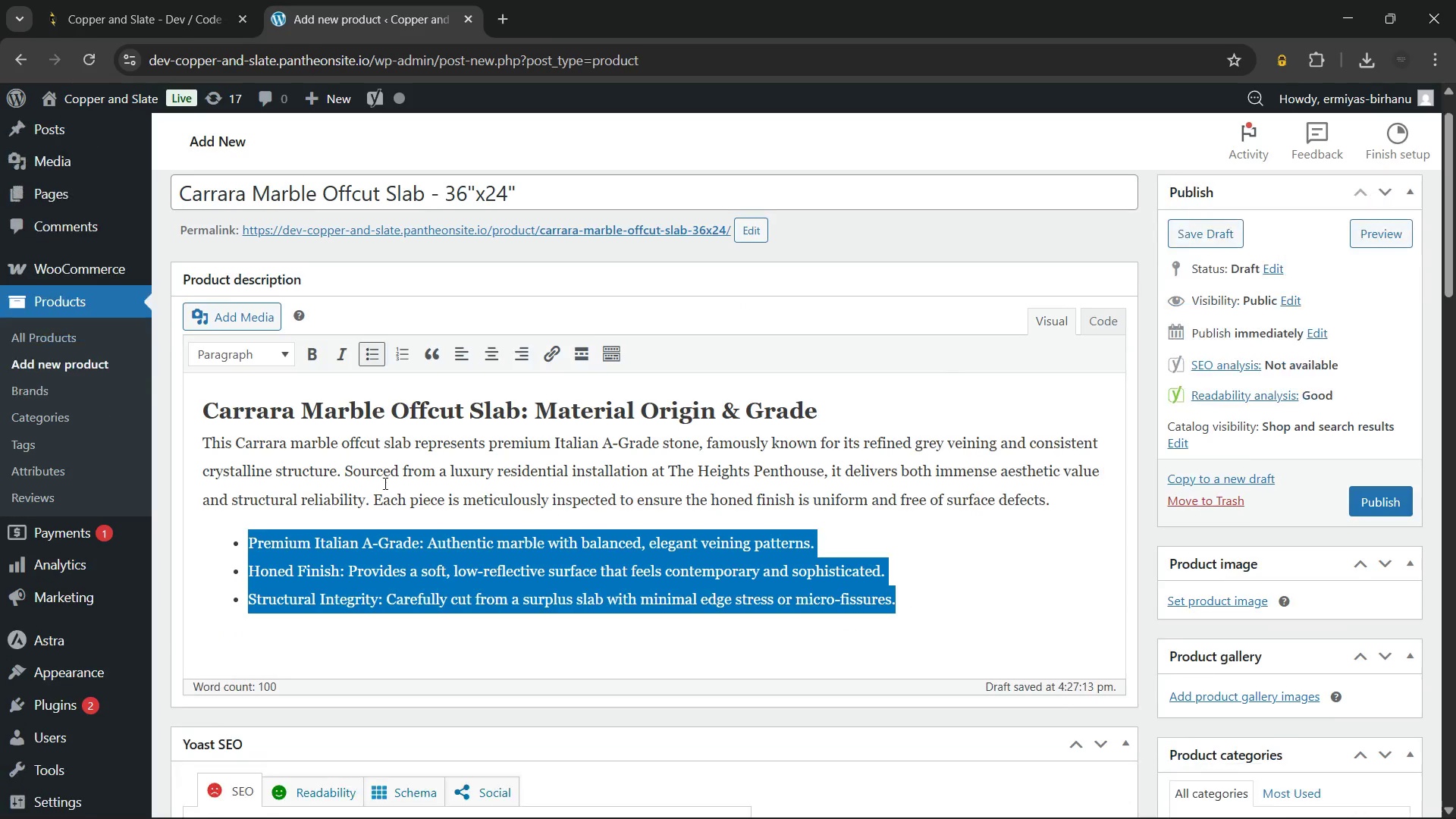 
scroll: coordinate [384, 483], scroll_direction: down, amount: 1.0
 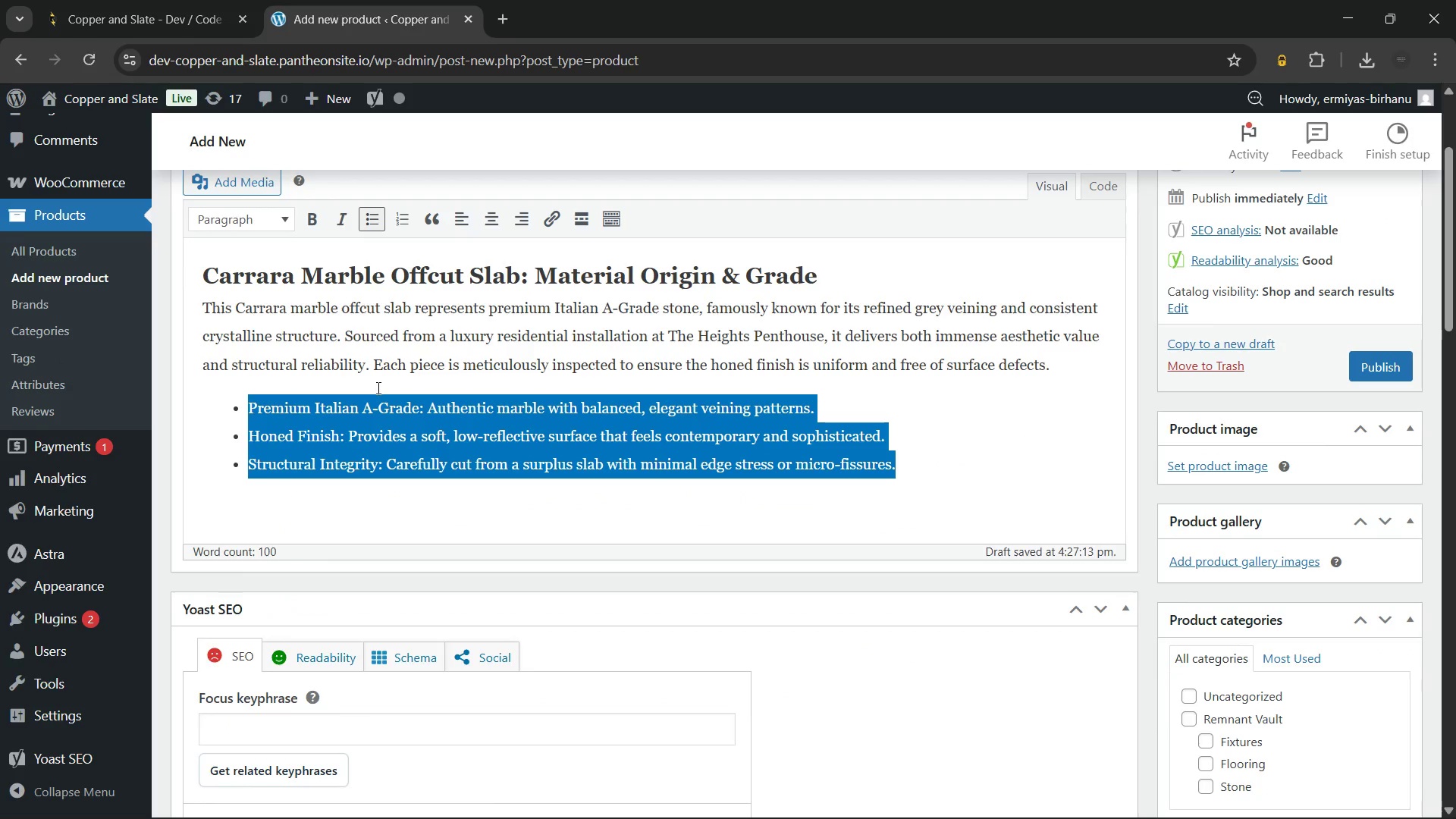 
left_click([377, 388])
 